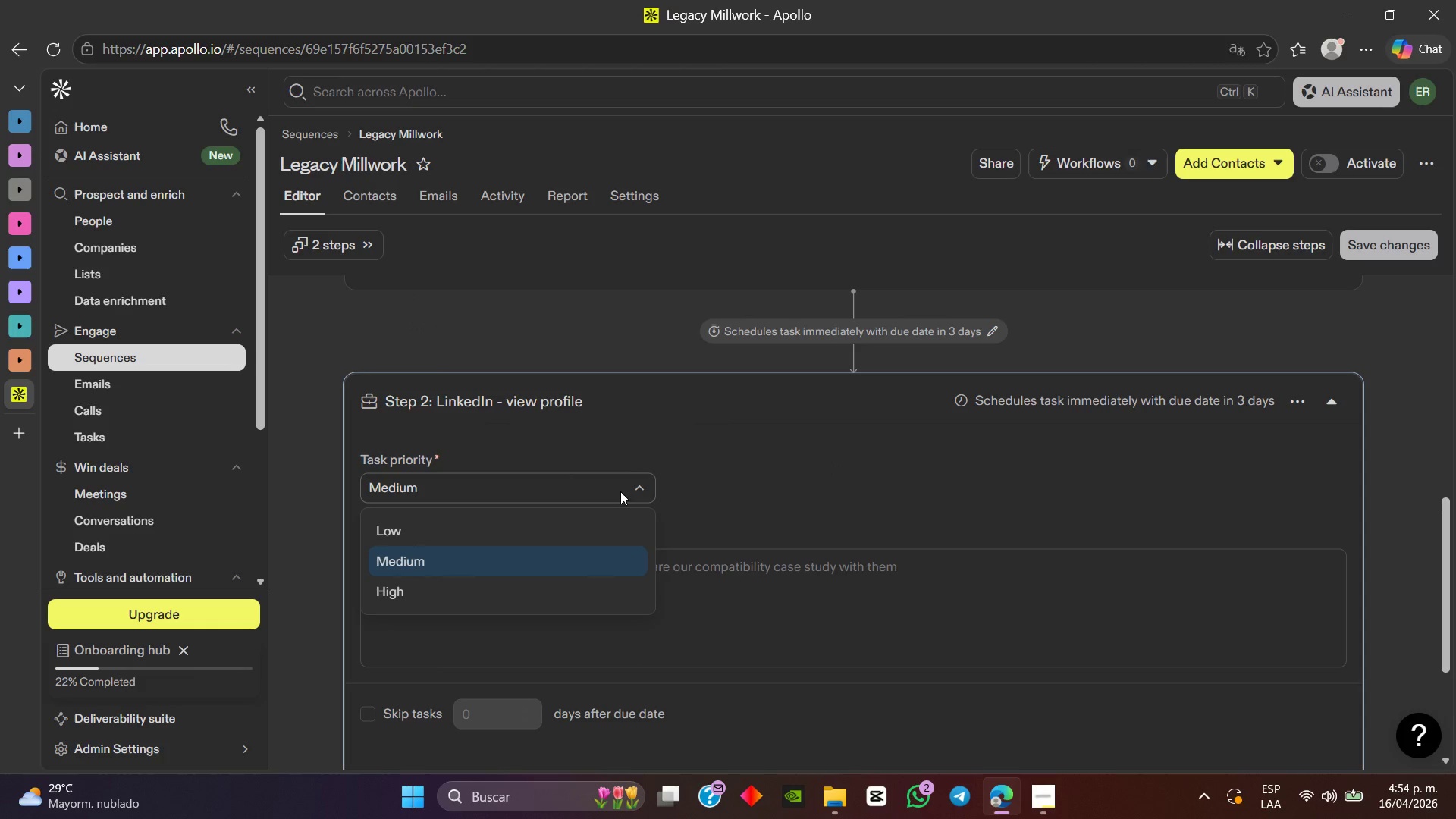 
left_click([620, 491])
 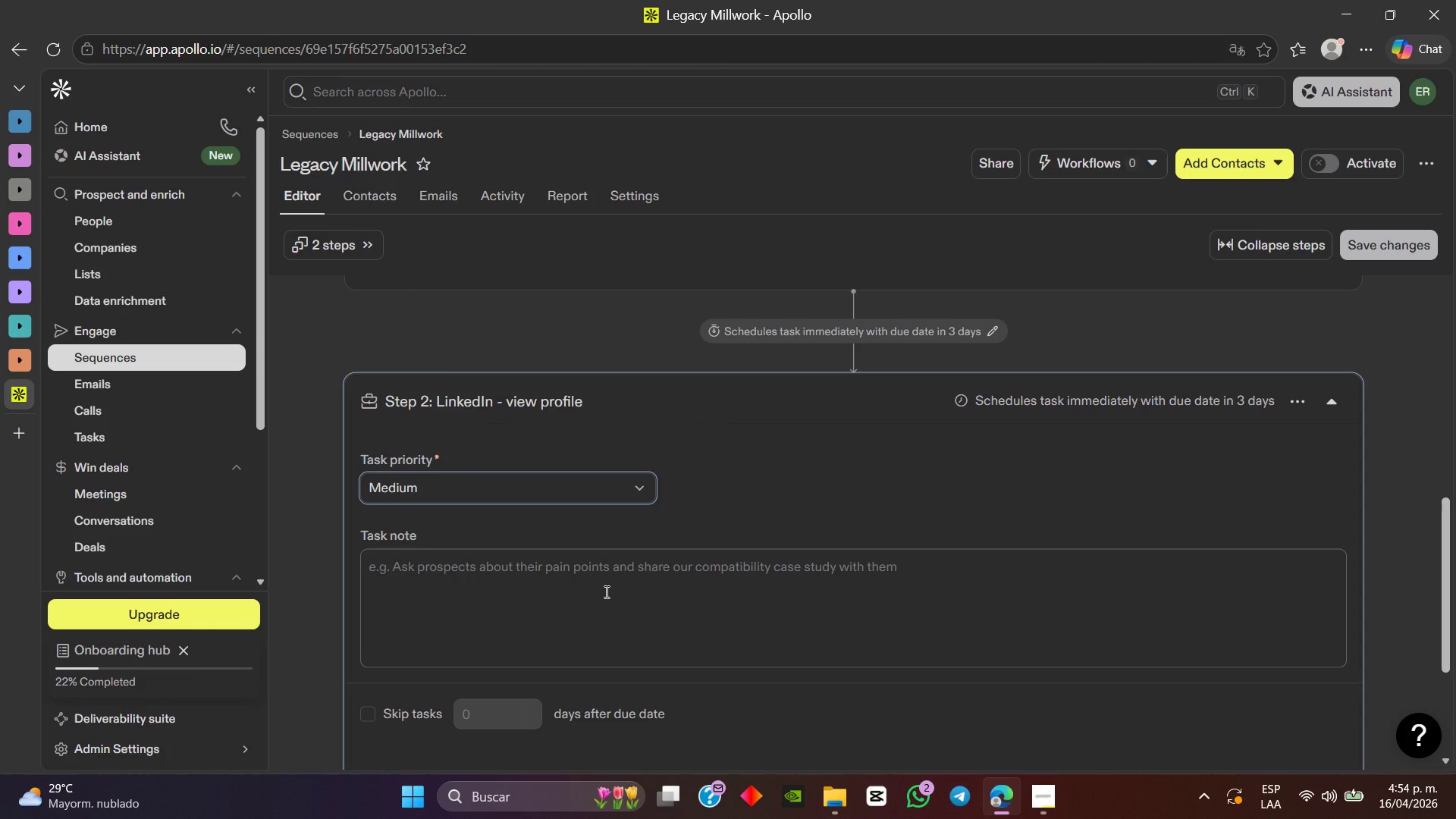 
scroll: coordinate [605, 592], scroll_direction: down, amount: 1.0
 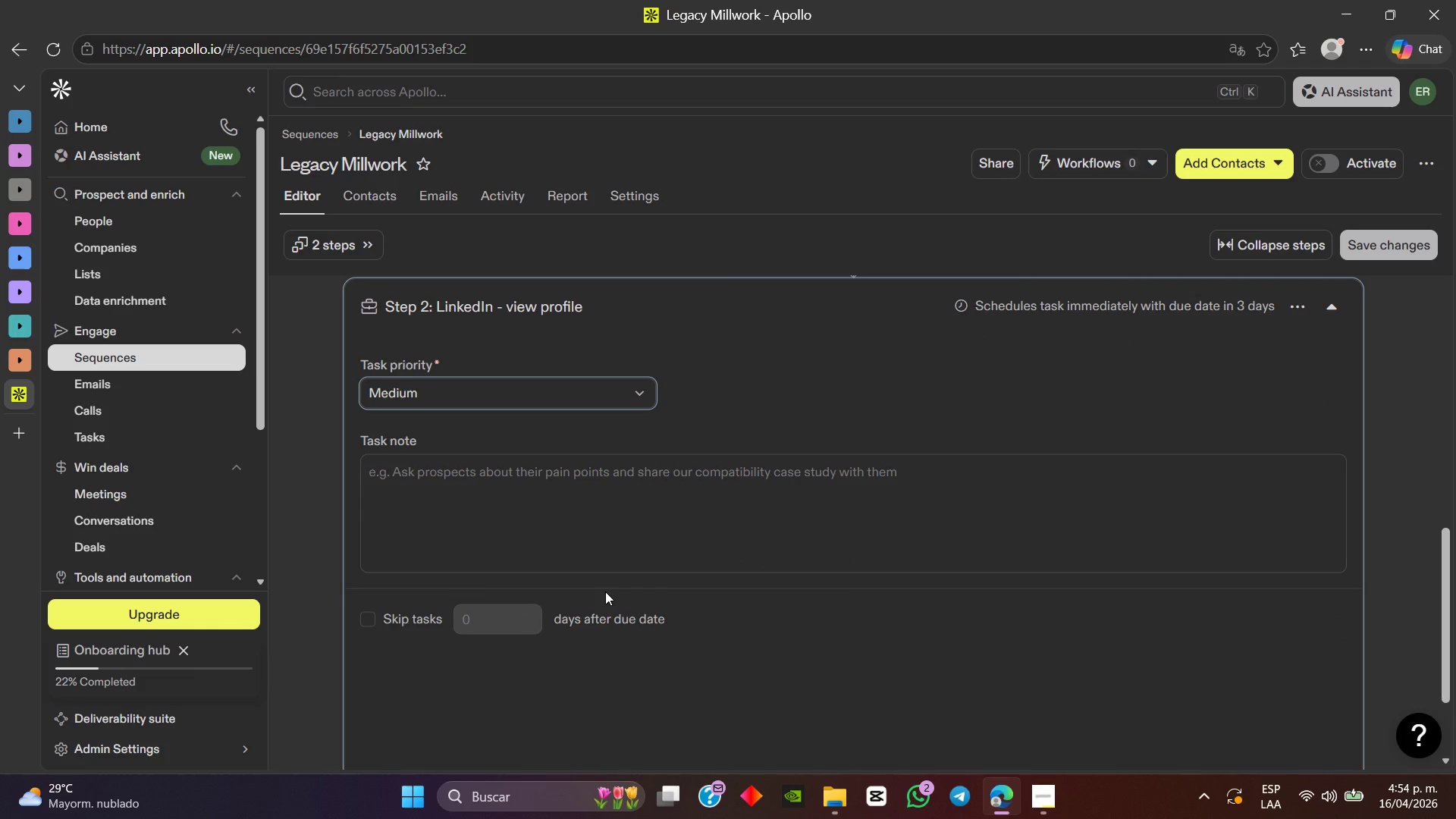 
left_click([605, 592])
 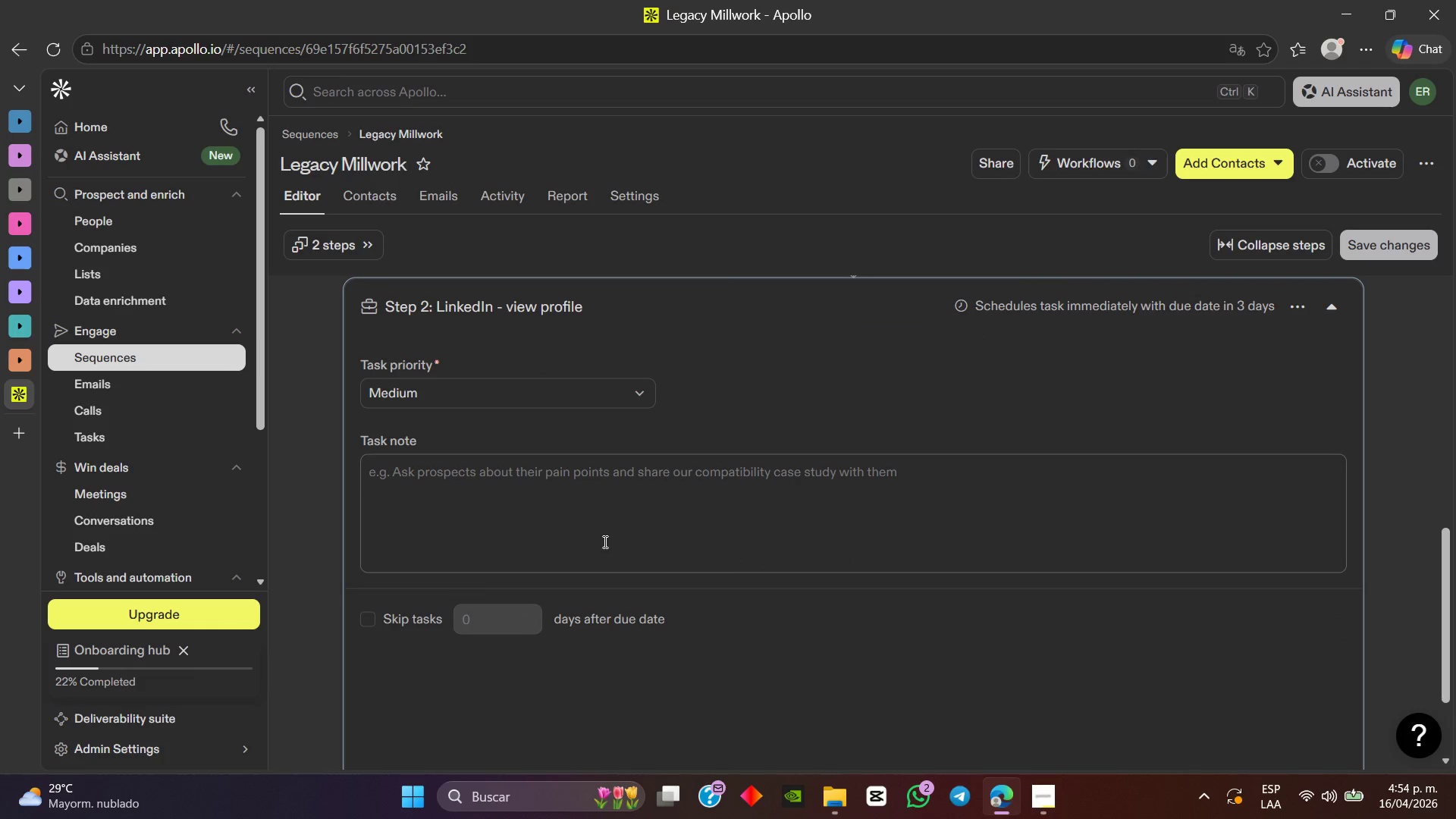 
double_click([604, 541])
 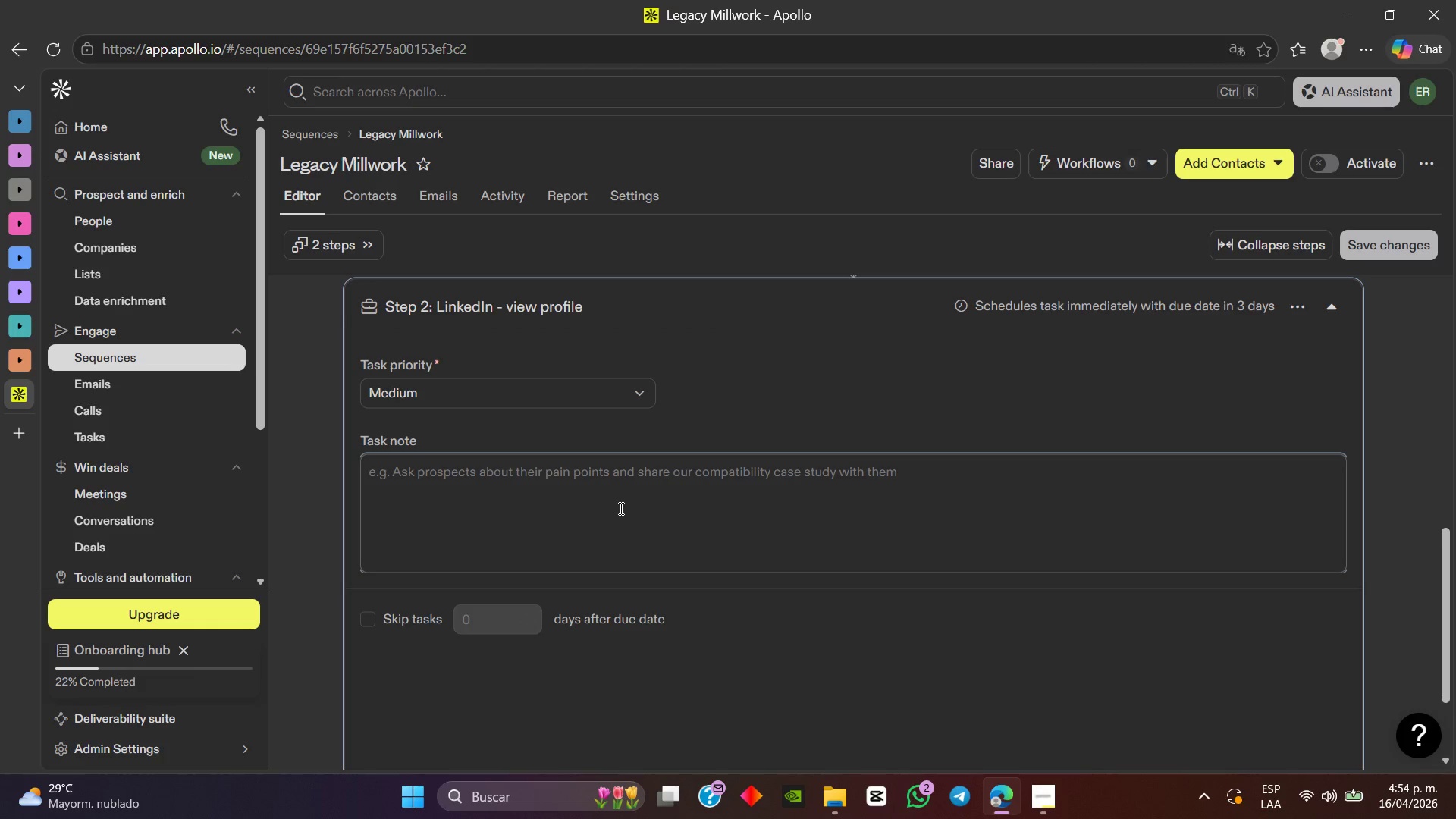 
wait(25.7)
 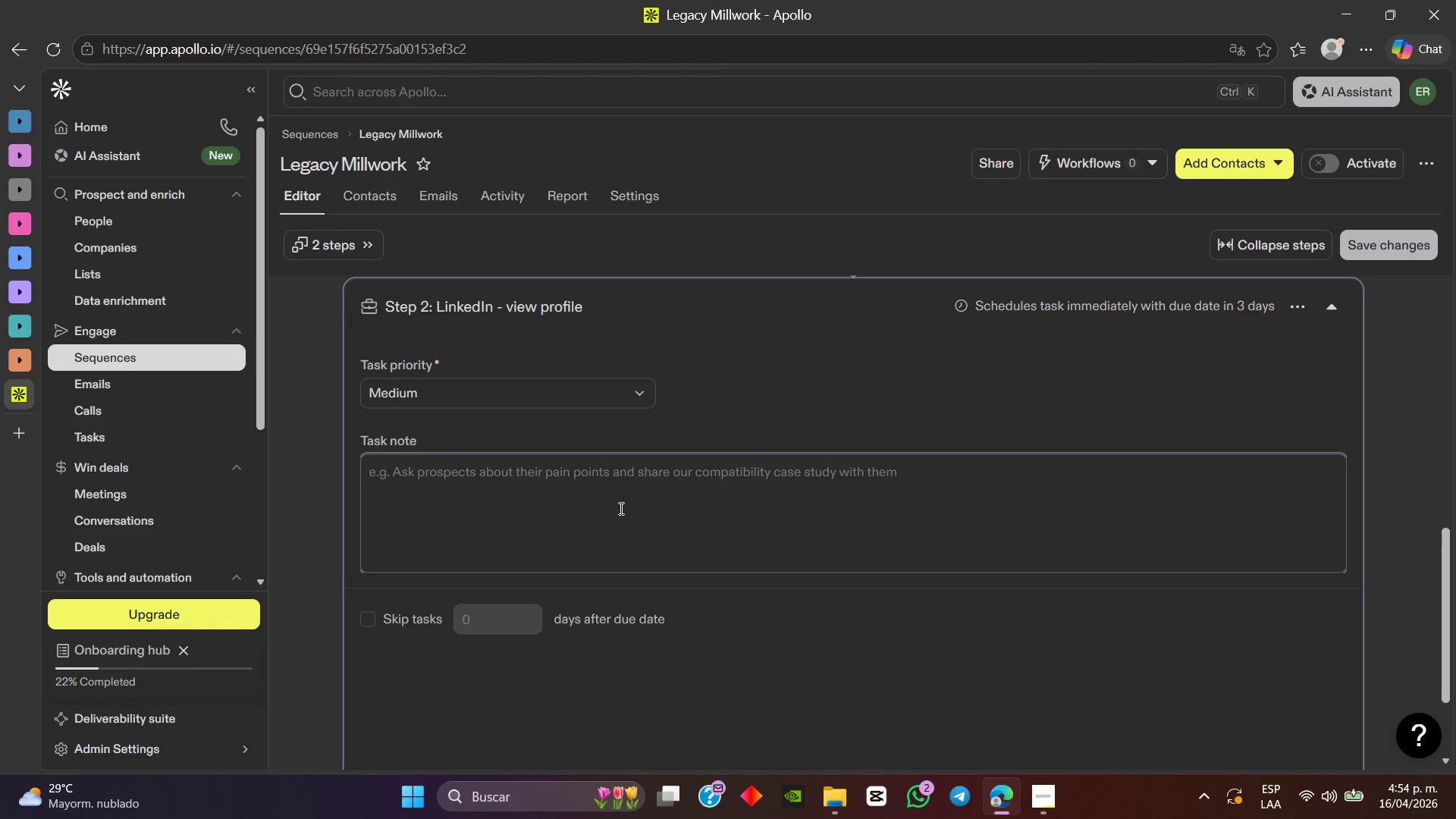 
scroll: coordinate [767, 564], scroll_direction: down, amount: 2.0
 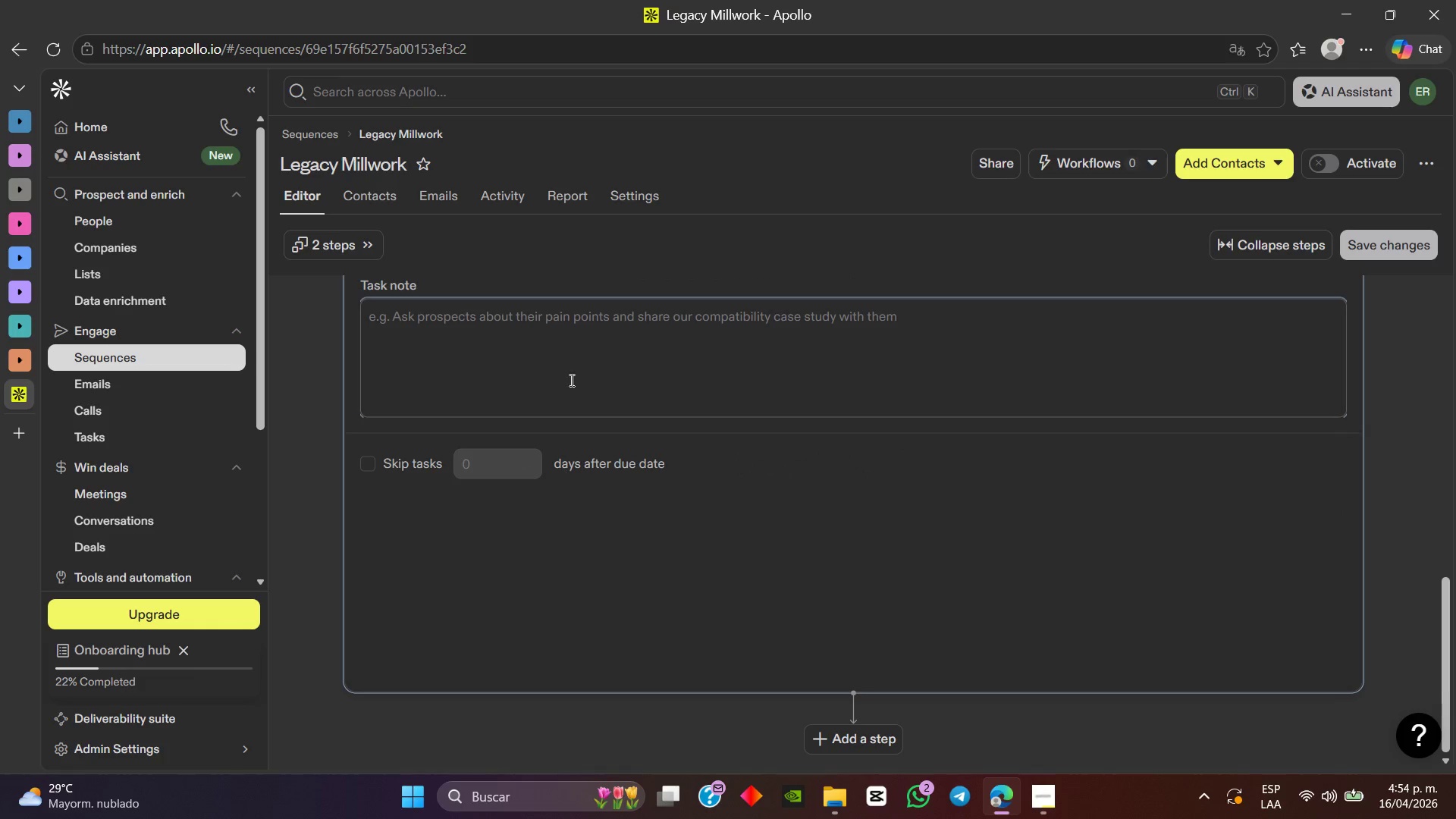 
left_click([572, 372])
 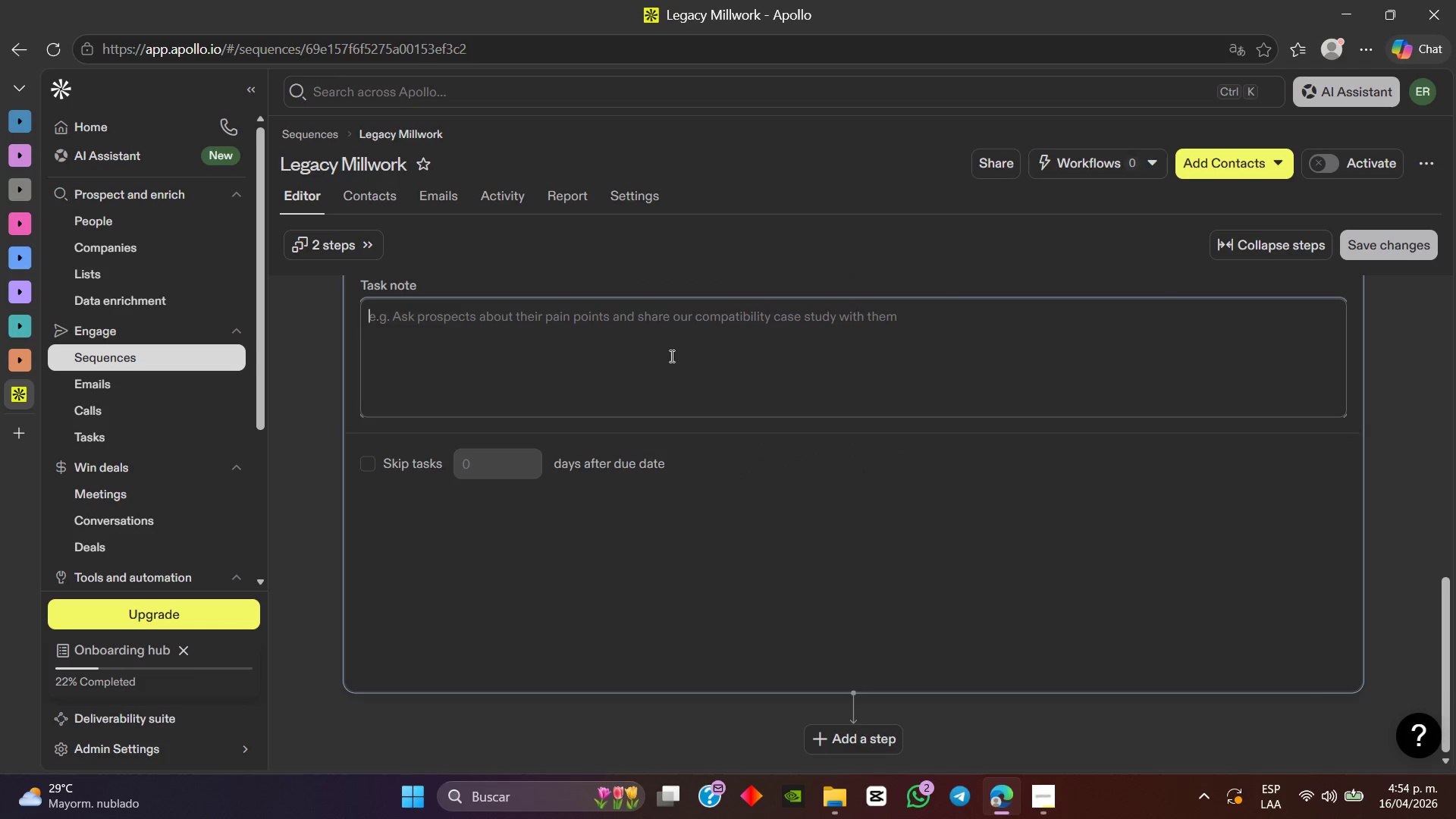 
scroll: coordinate [671, 356], scroll_direction: up, amount: 2.0
 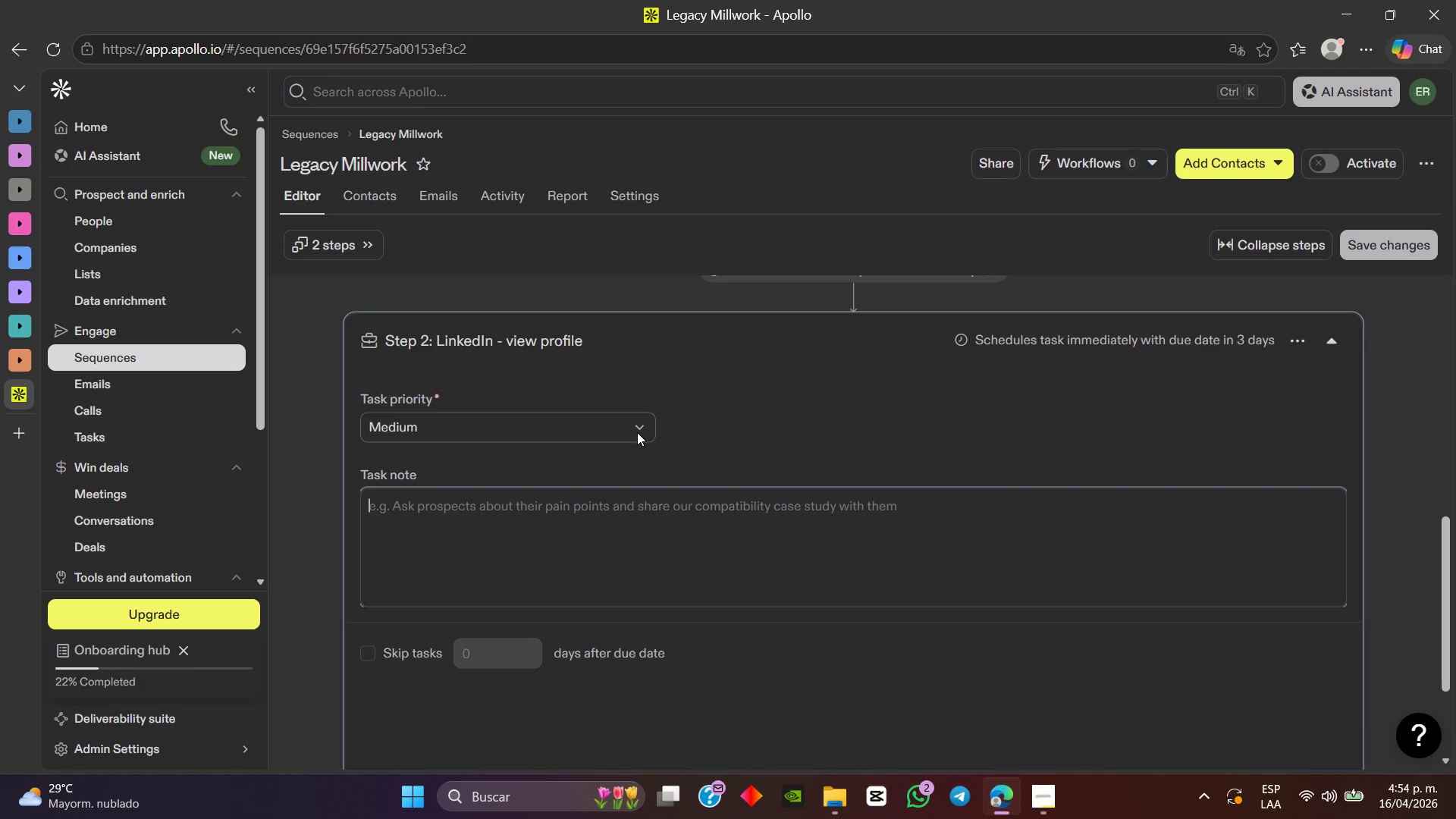 
left_click([633, 427])
 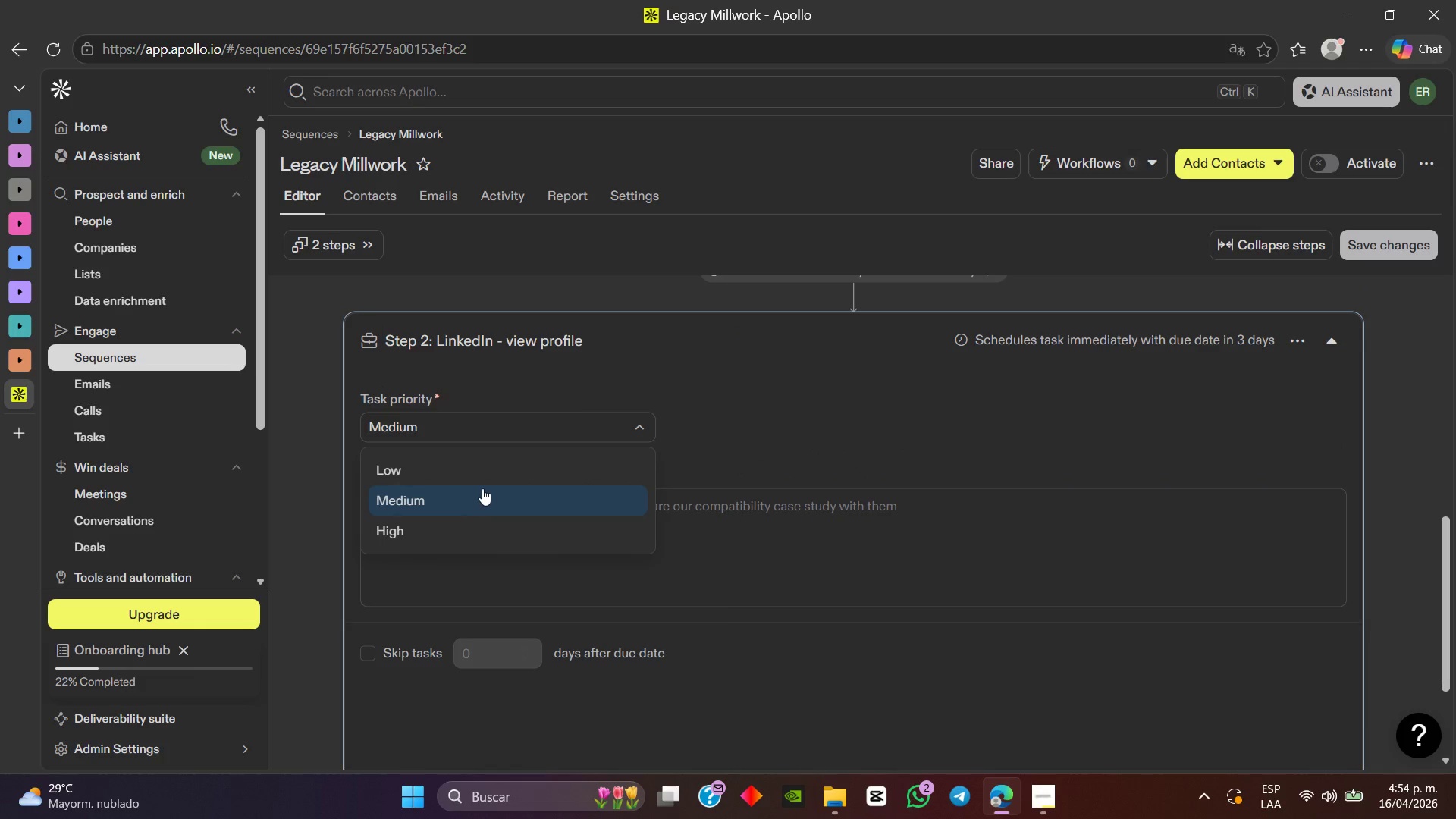 
left_click([439, 528])
 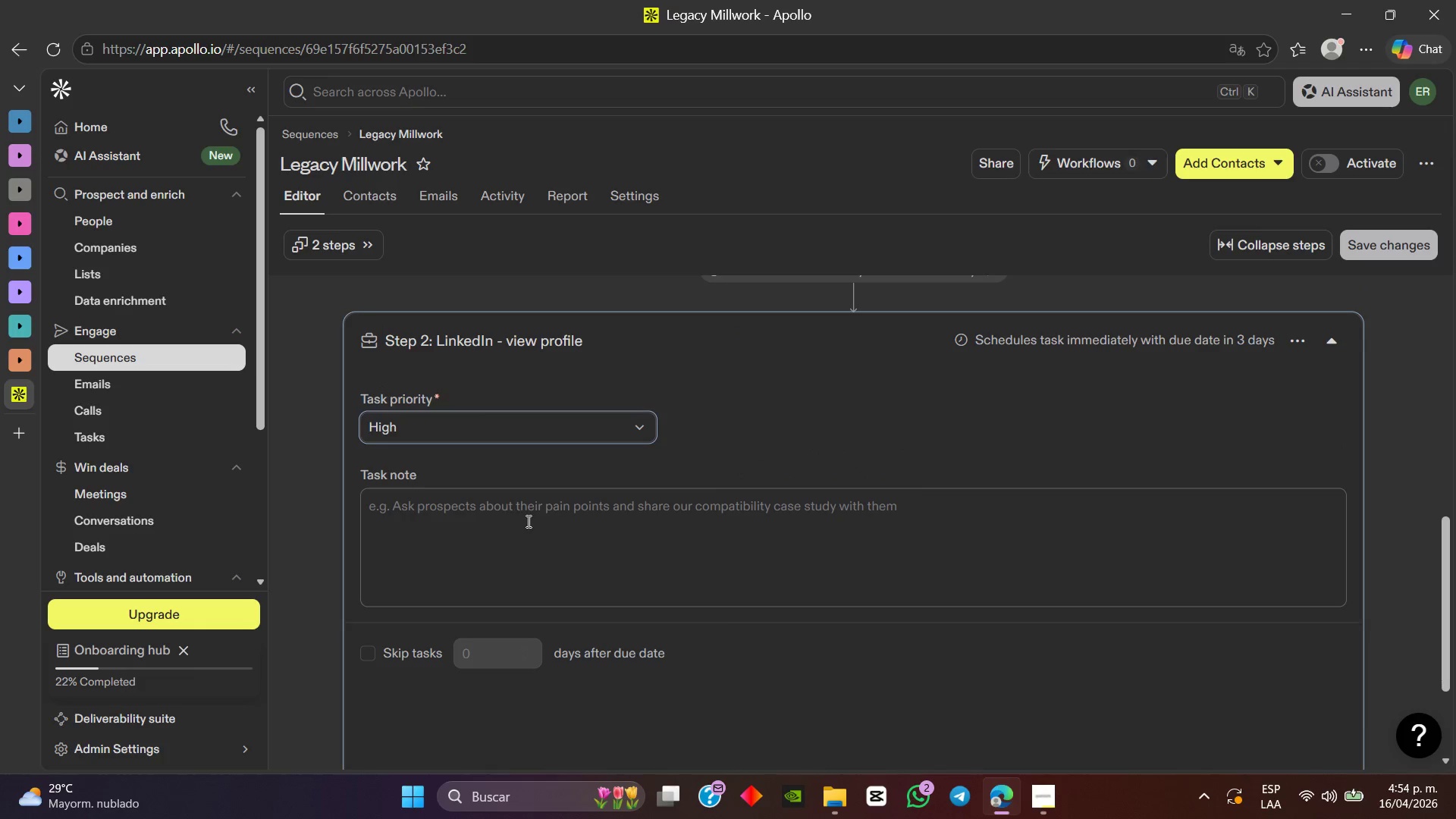 
left_click([527, 521])
 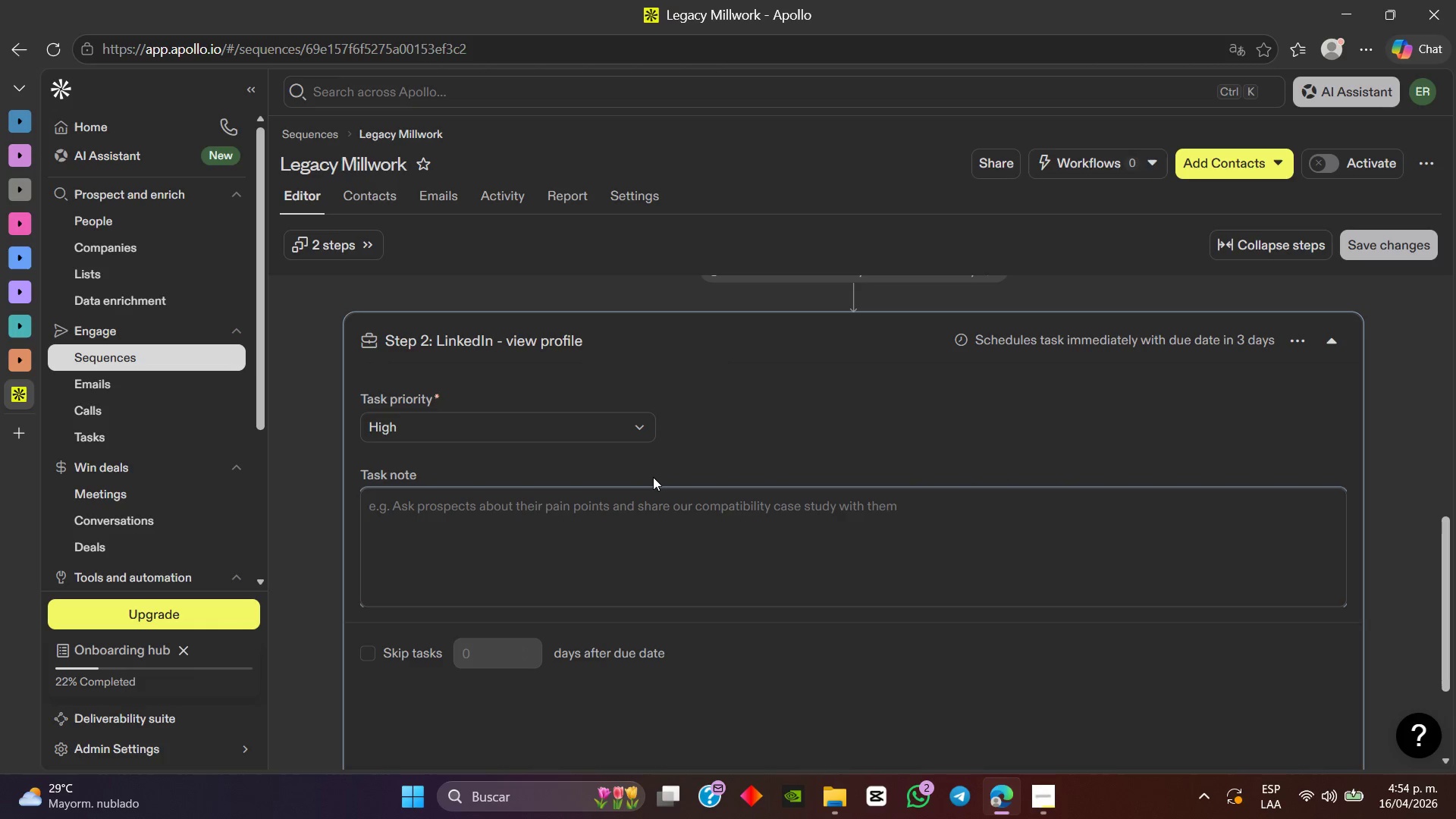 
wait(5.25)
 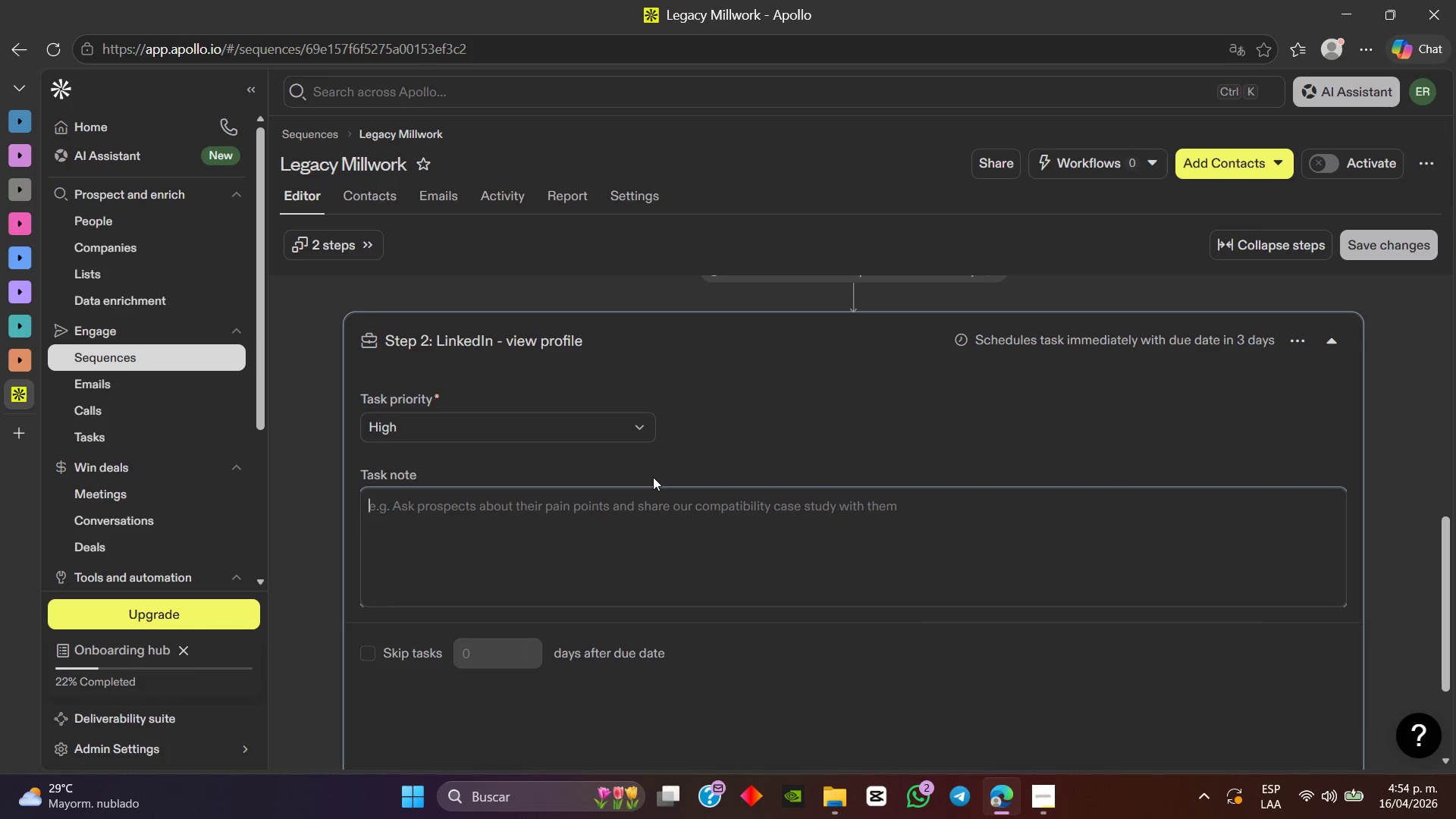 
type(Analyze the prospect[s Linkedin )
 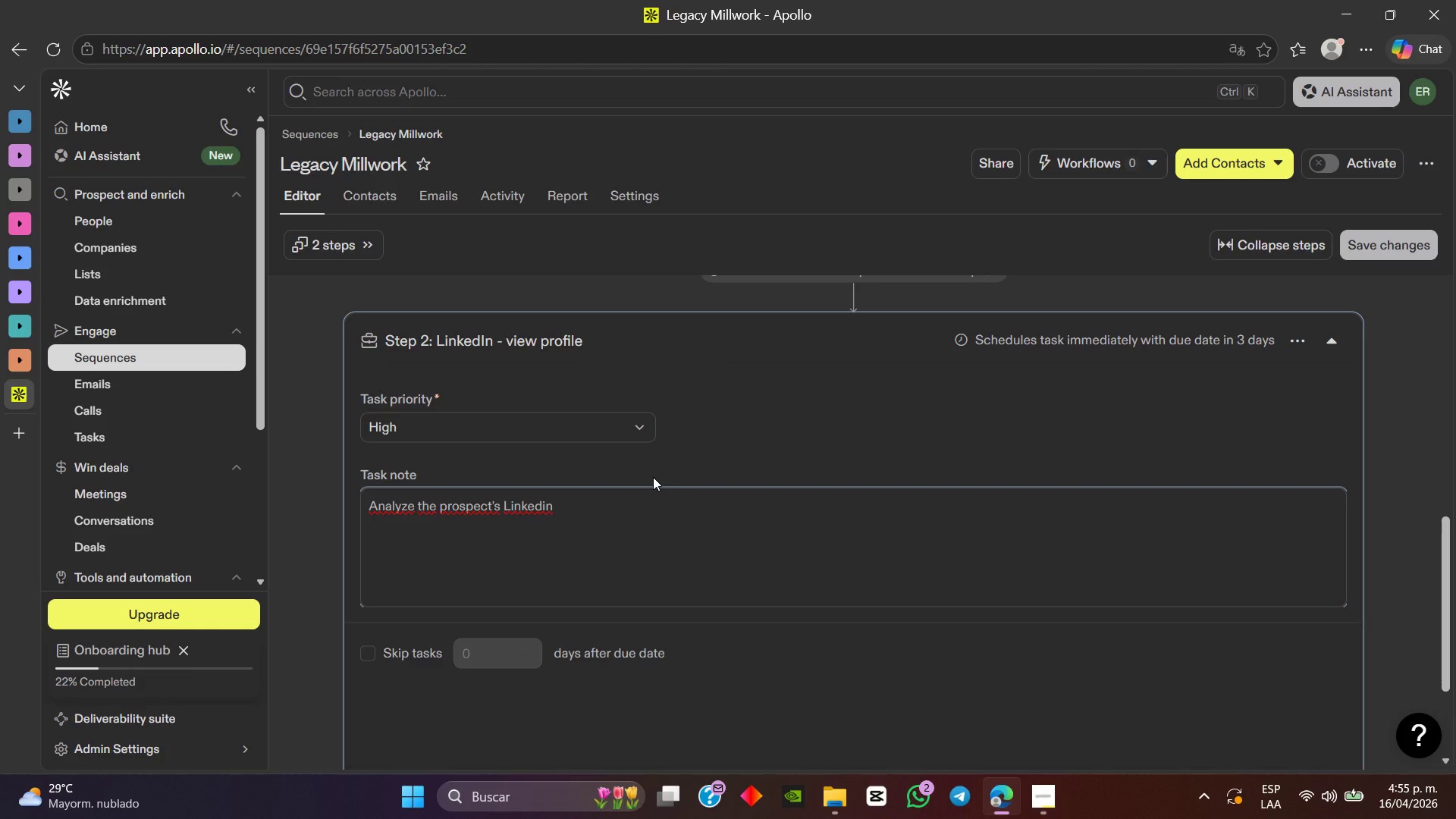 
wait(6.86)
 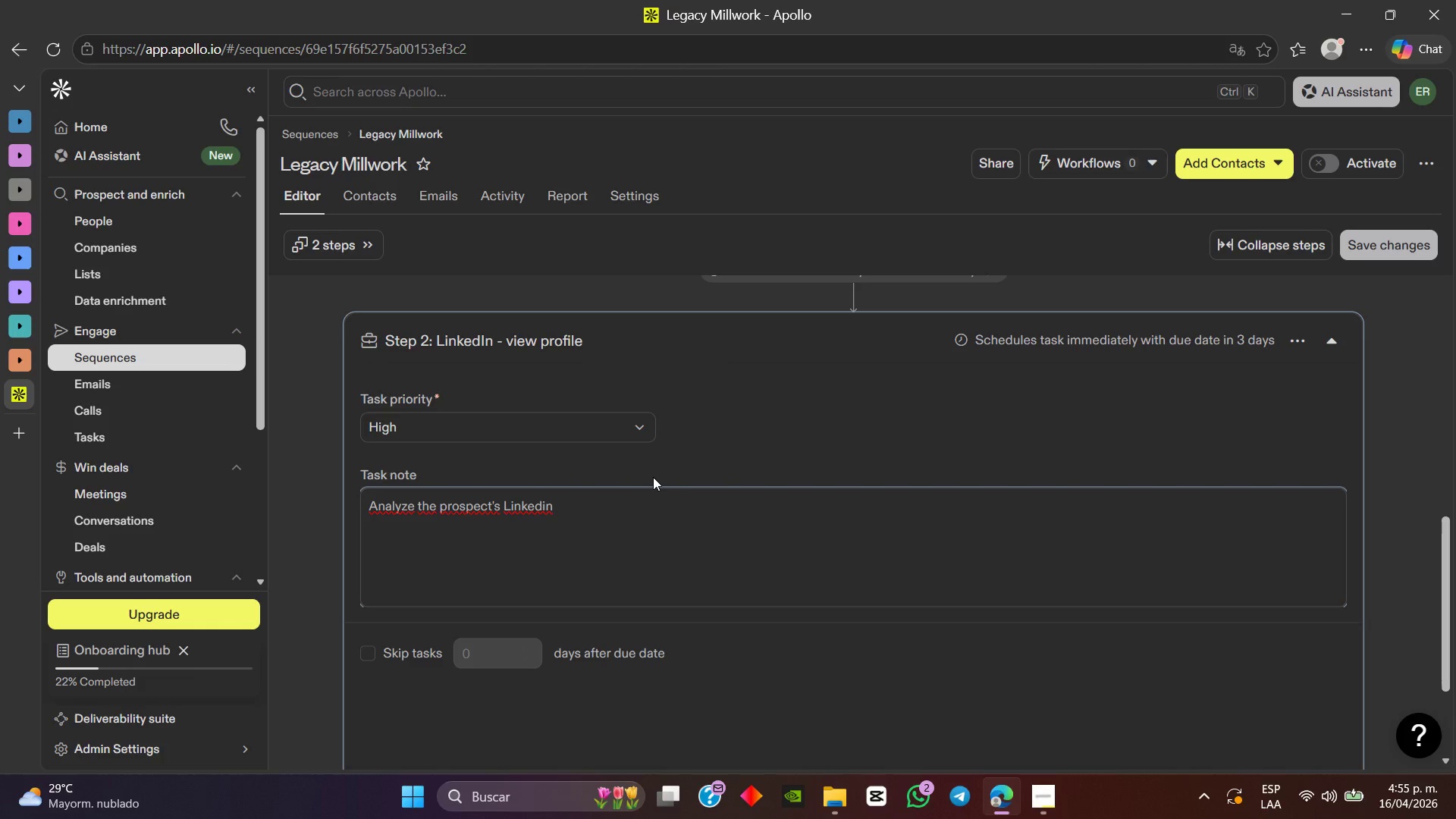 
type( )
key(Backspace)
type(profile to identify relevant personalization points such as recent projects, design approach, and potential alignment with )
 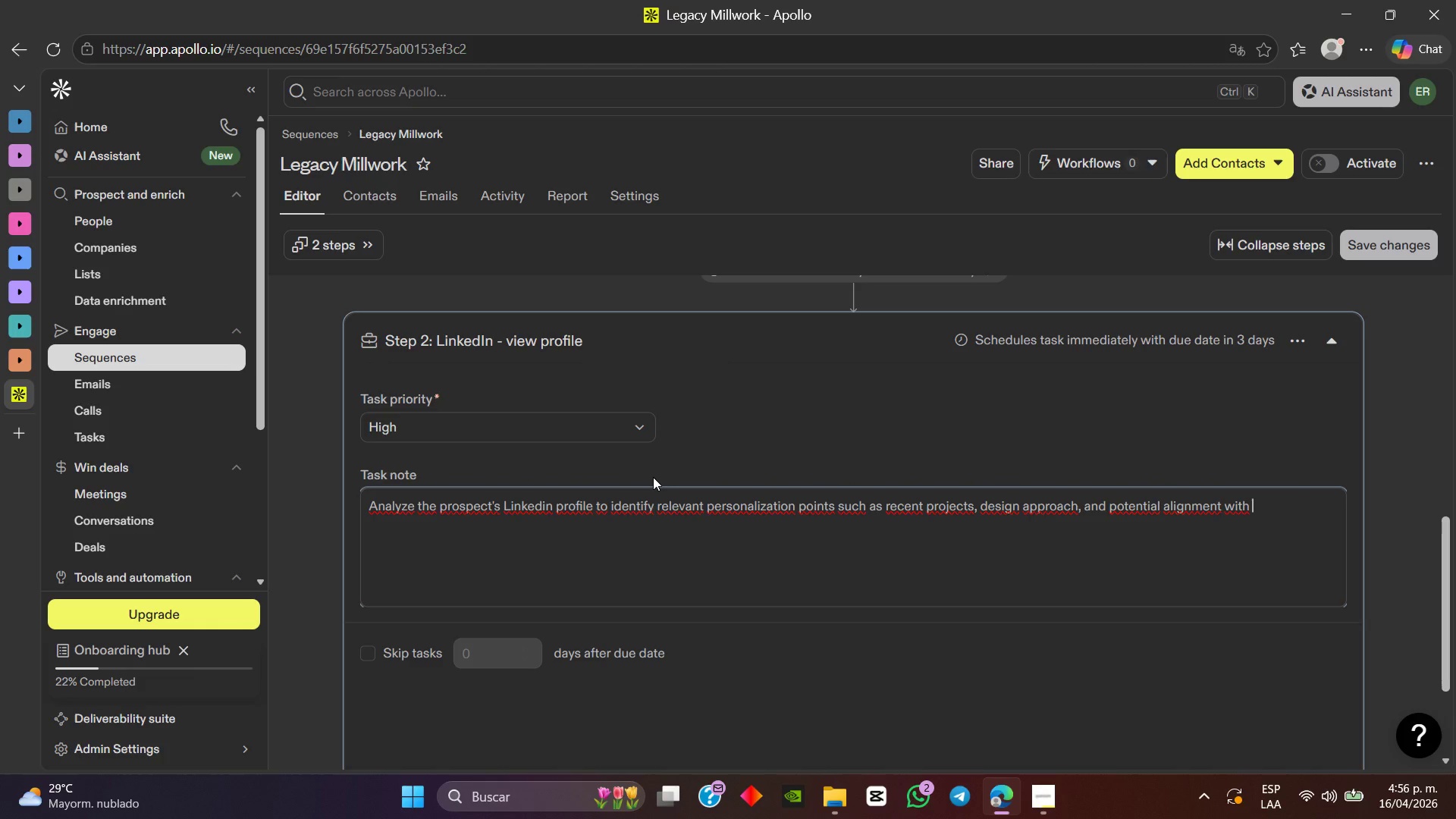 
type(high-end residential work.)
 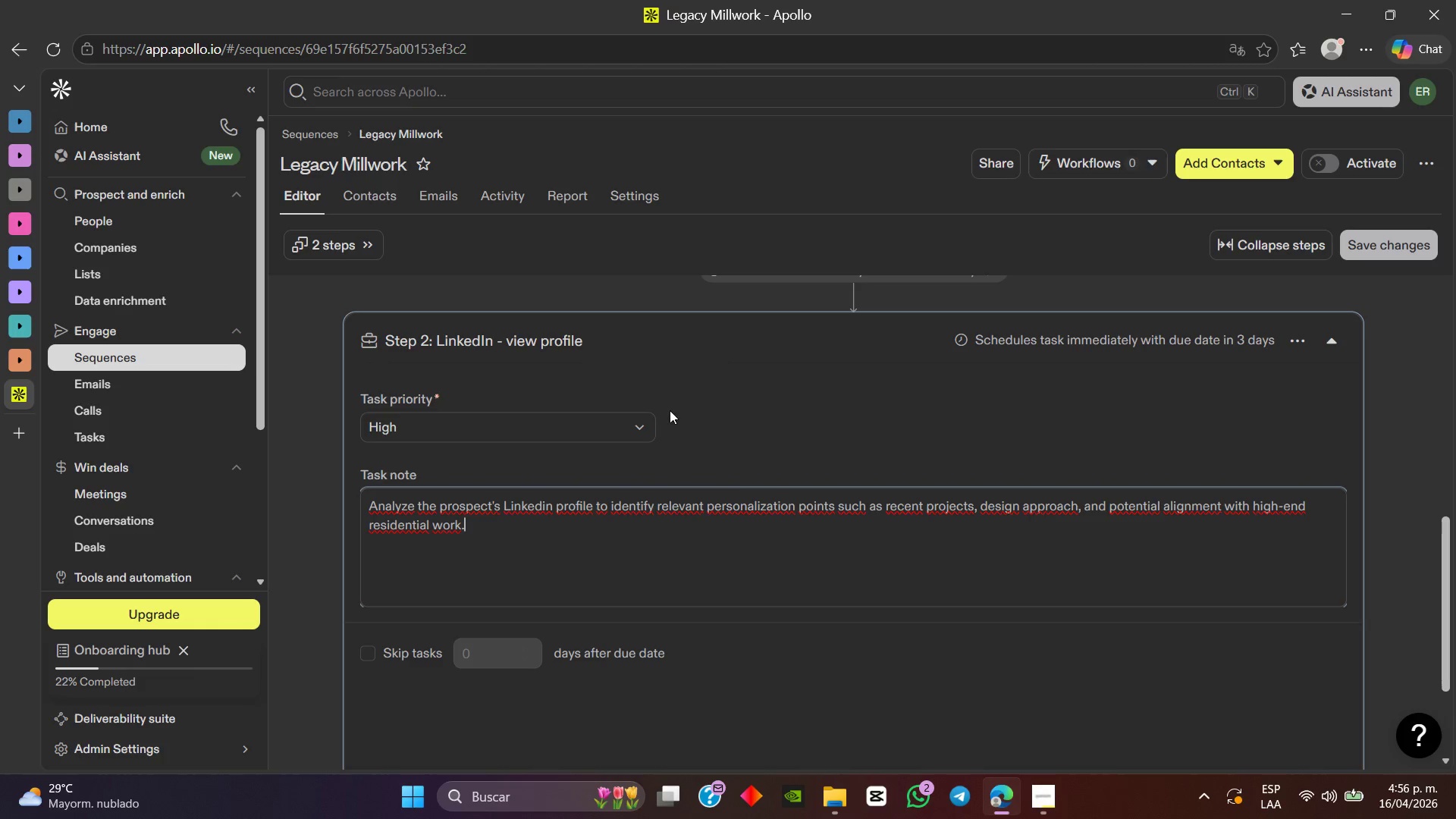 
scroll: coordinate [761, 507], scroll_direction: down, amount: 1.0
 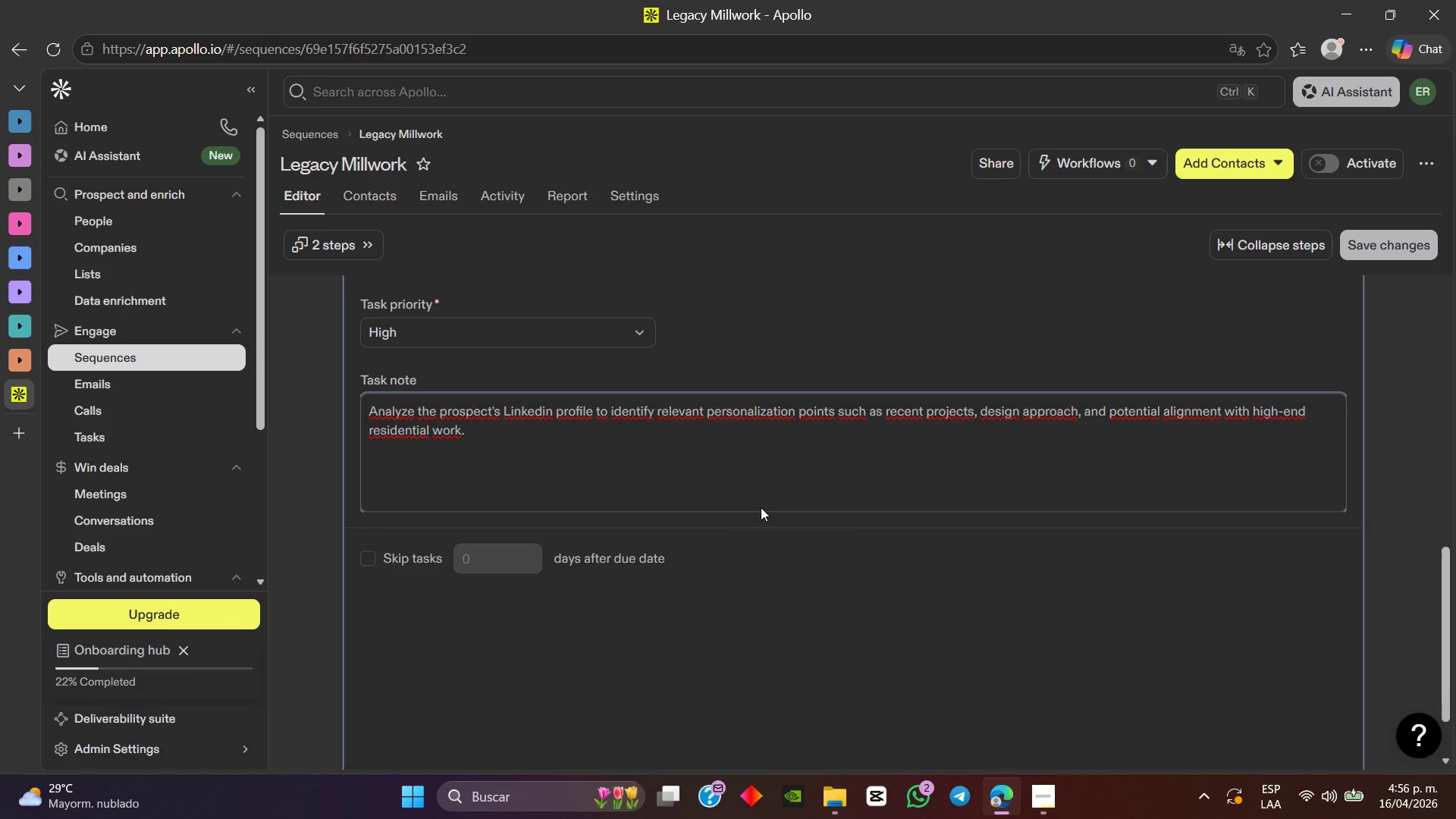 
scroll: coordinate [726, 511], scroll_direction: up, amount: 1.0
 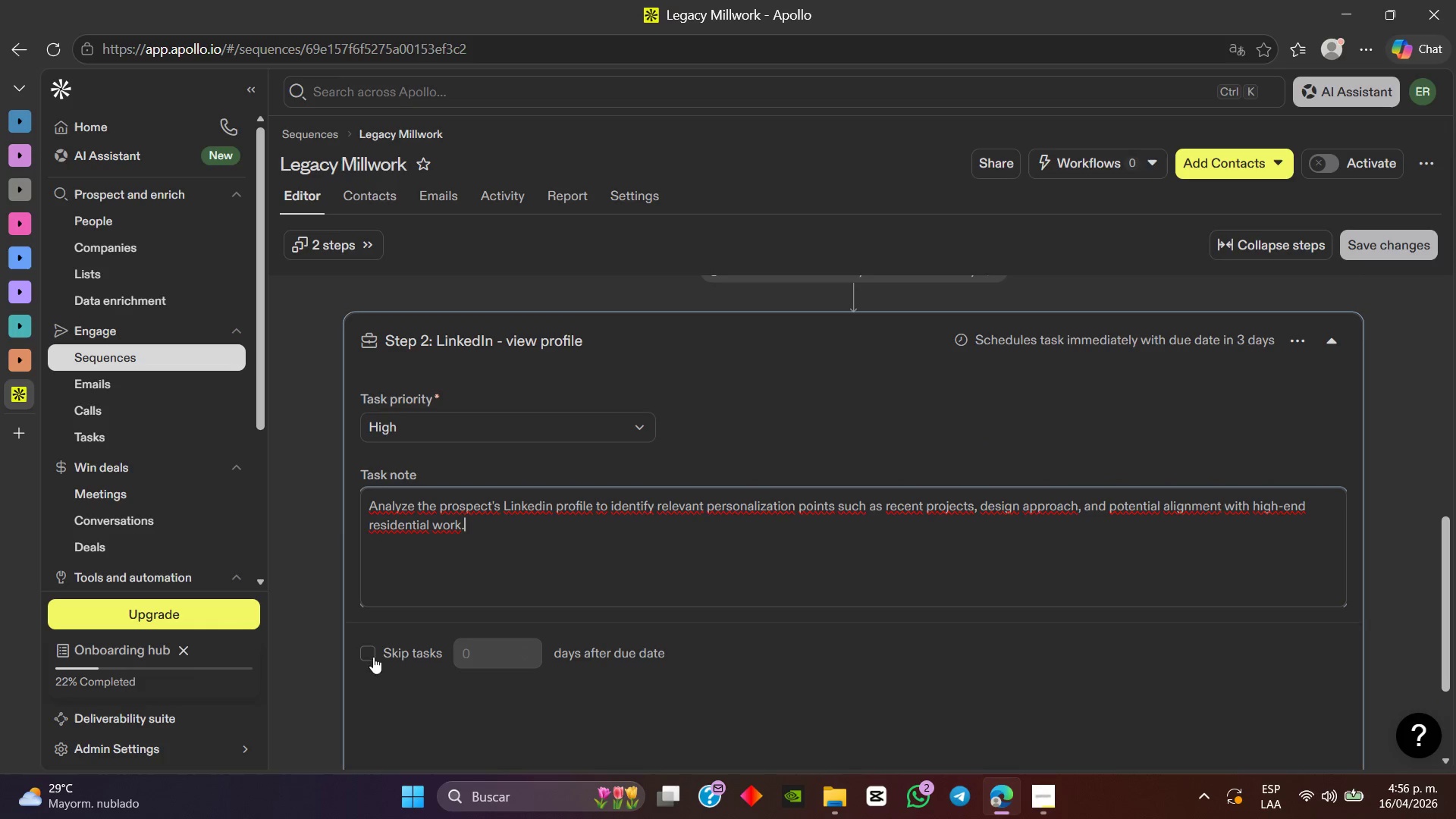 
left_click([369, 657])
 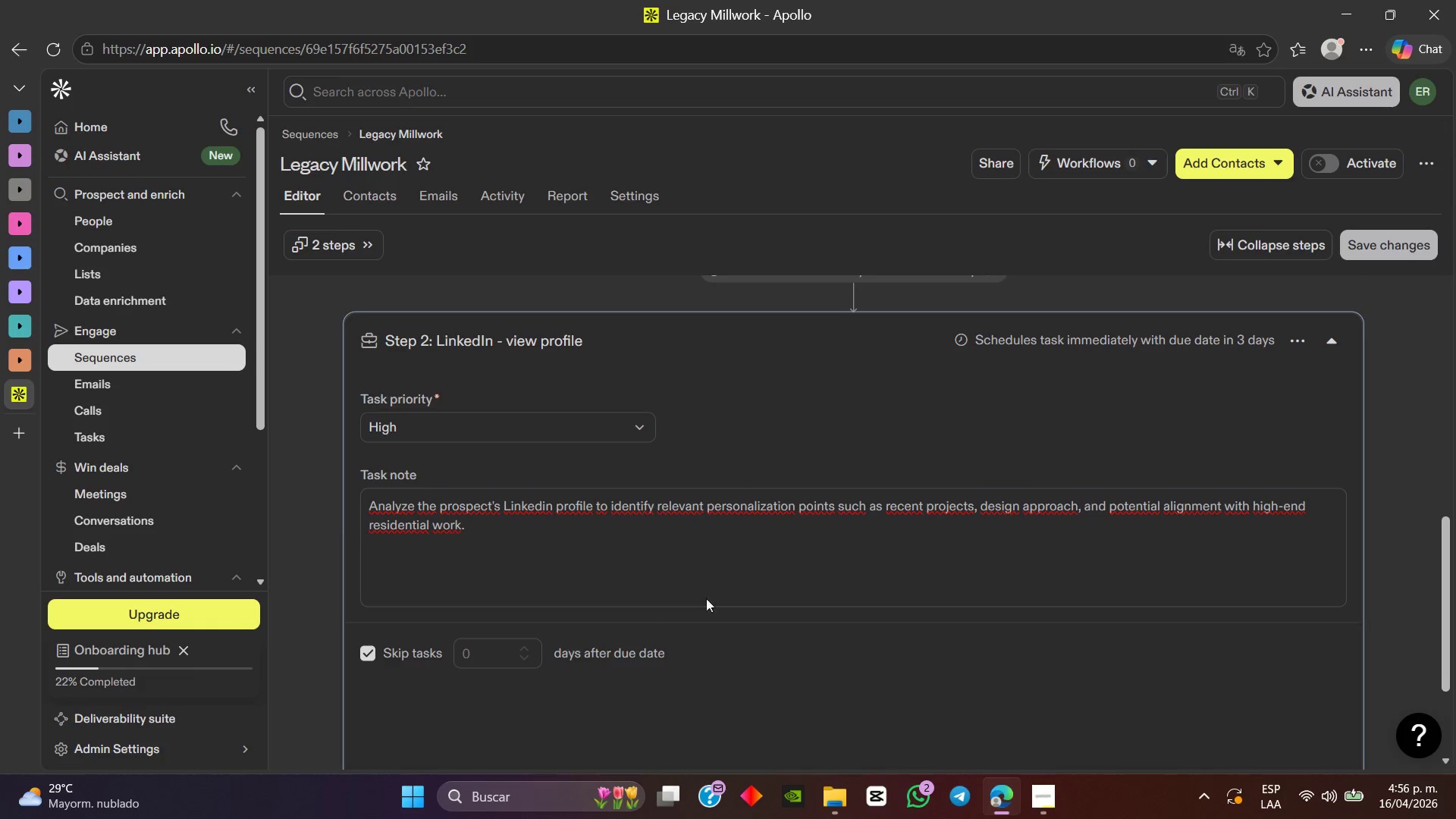 
scroll: coordinate [711, 585], scroll_direction: down, amount: 1.0
 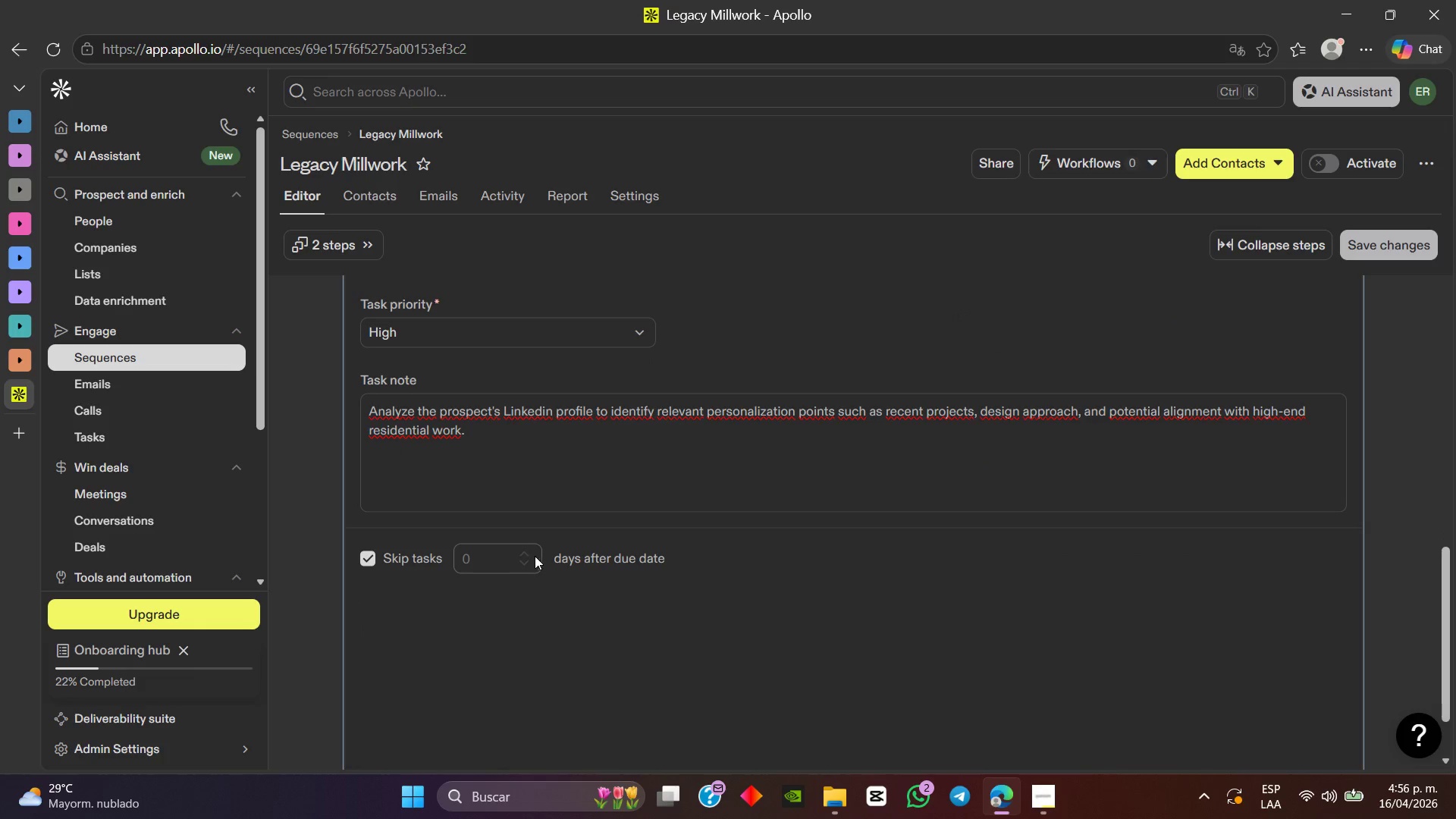 
double_click([529, 557])
 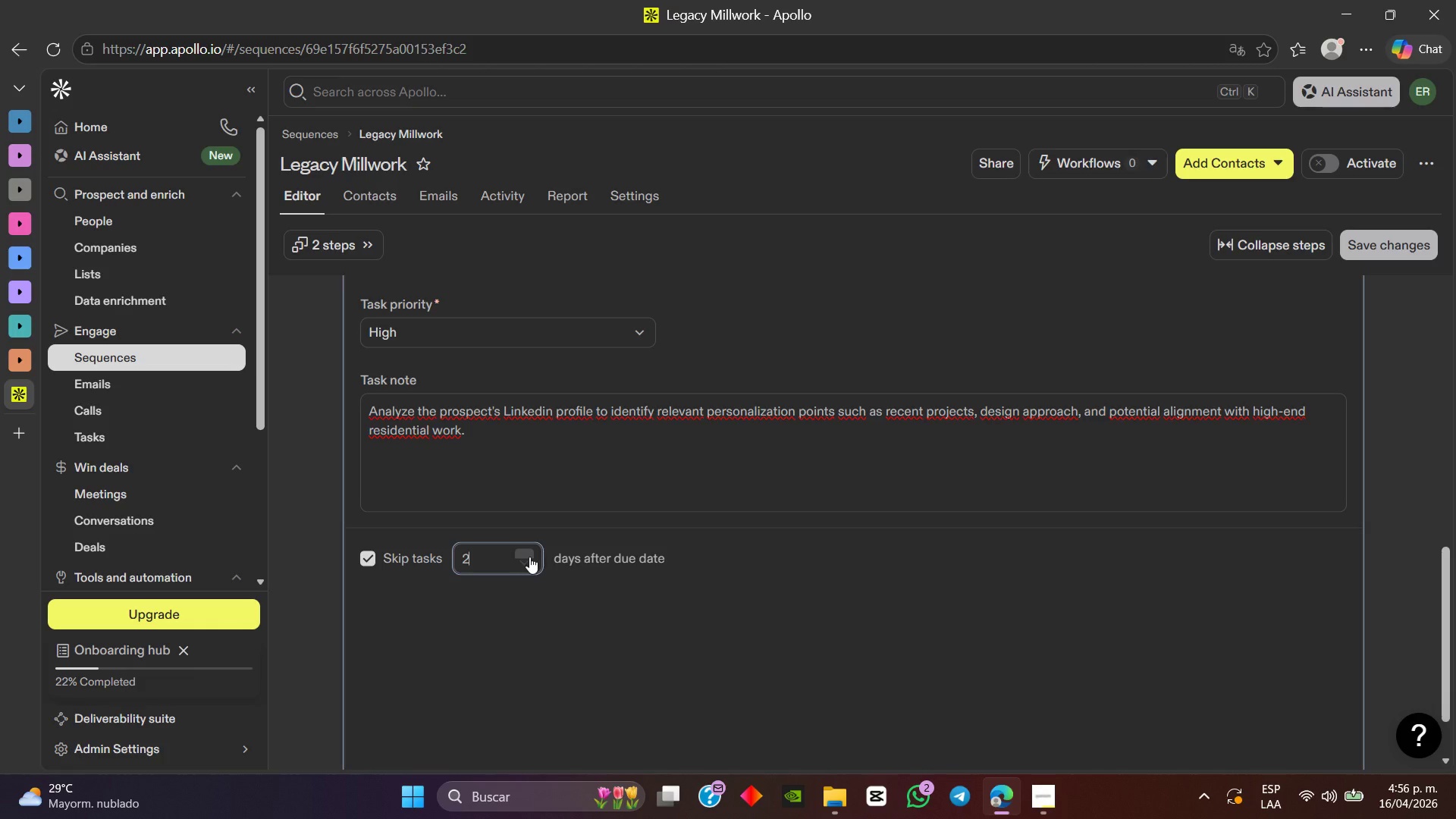 
left_click([827, 642])
 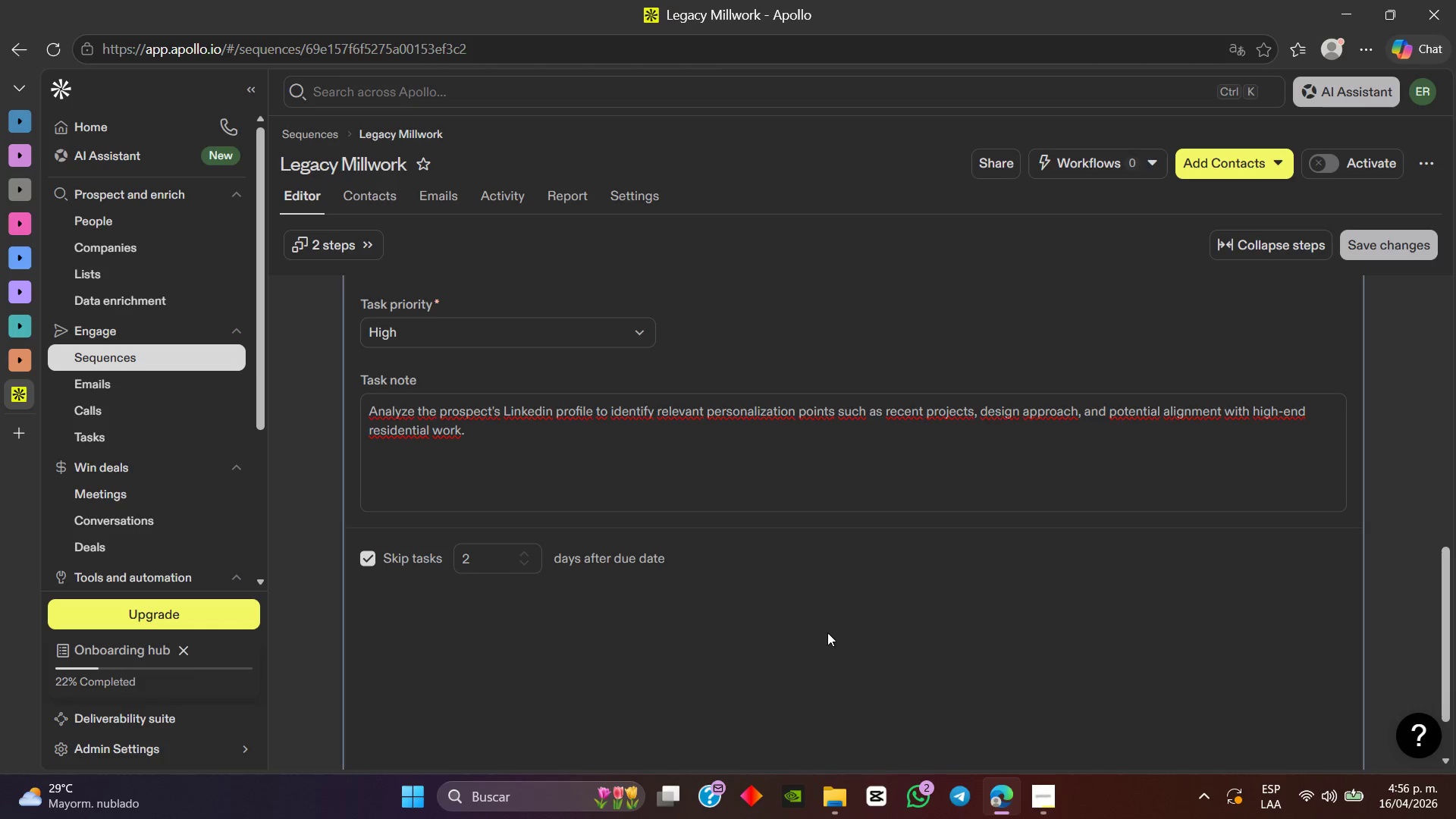 
scroll: coordinate [827, 624], scroll_direction: down, amount: 3.0
 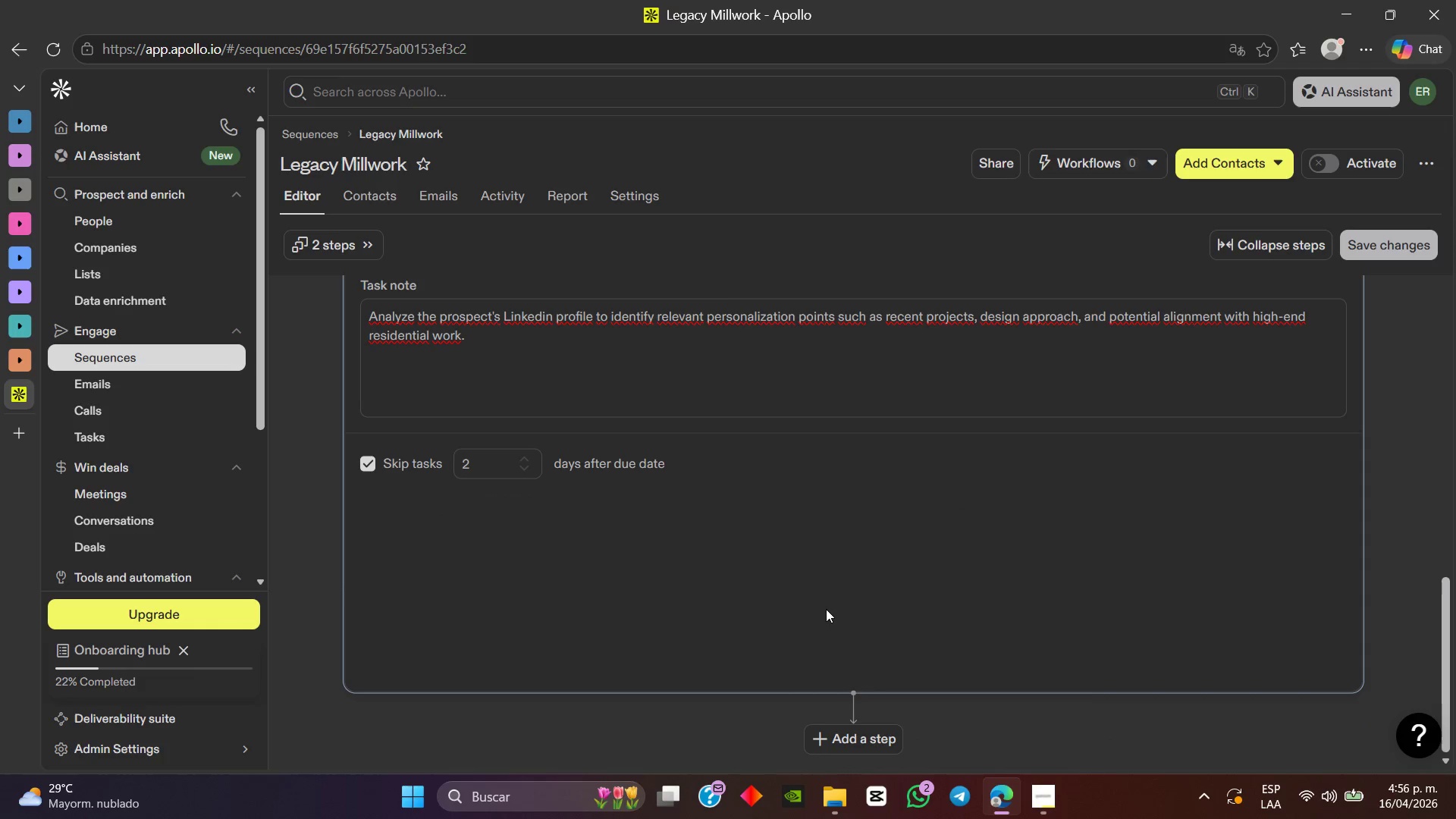 
scroll: coordinate [826, 608], scroll_direction: up, amount: 5.0
 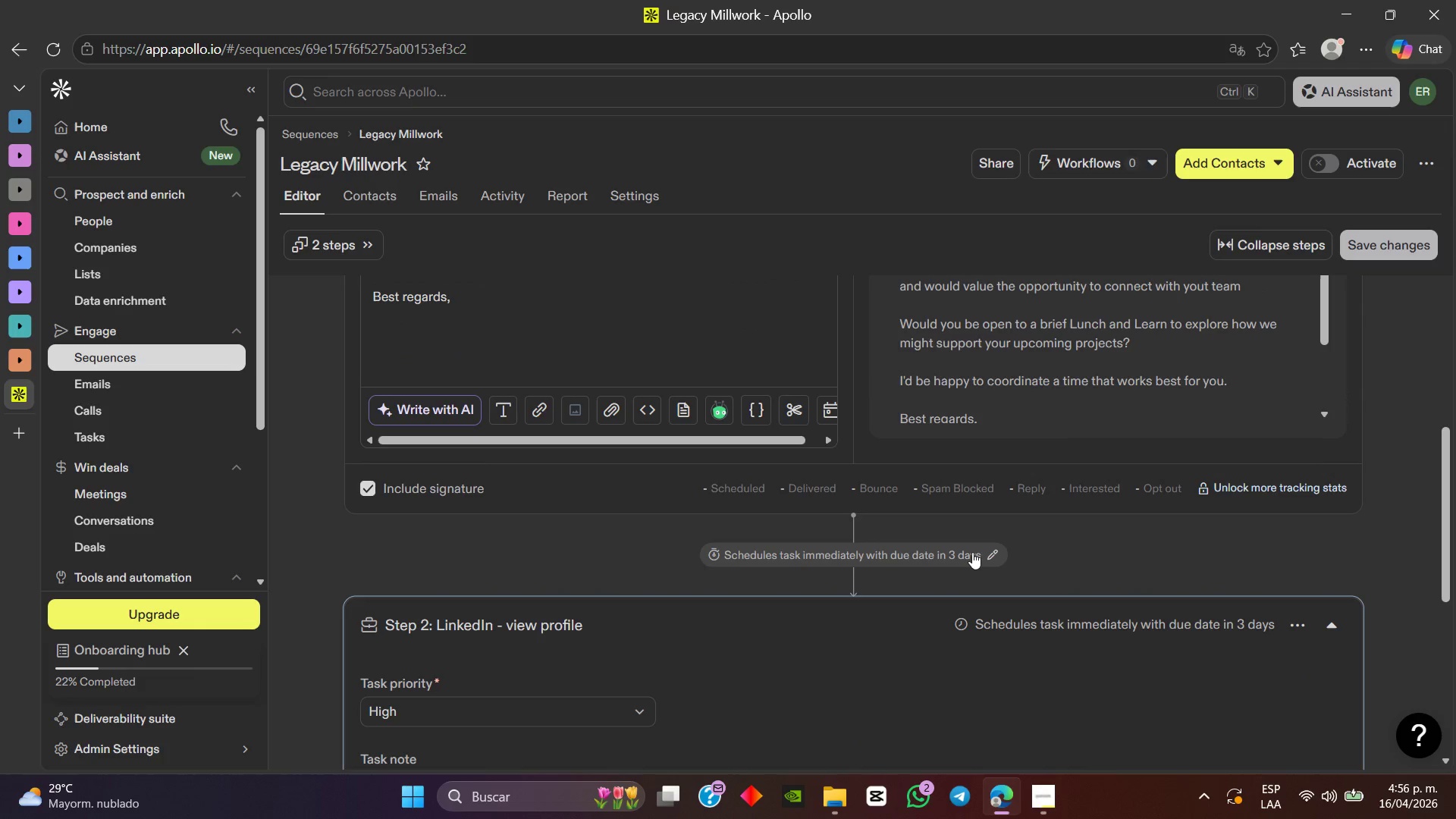 
left_click([992, 559])
 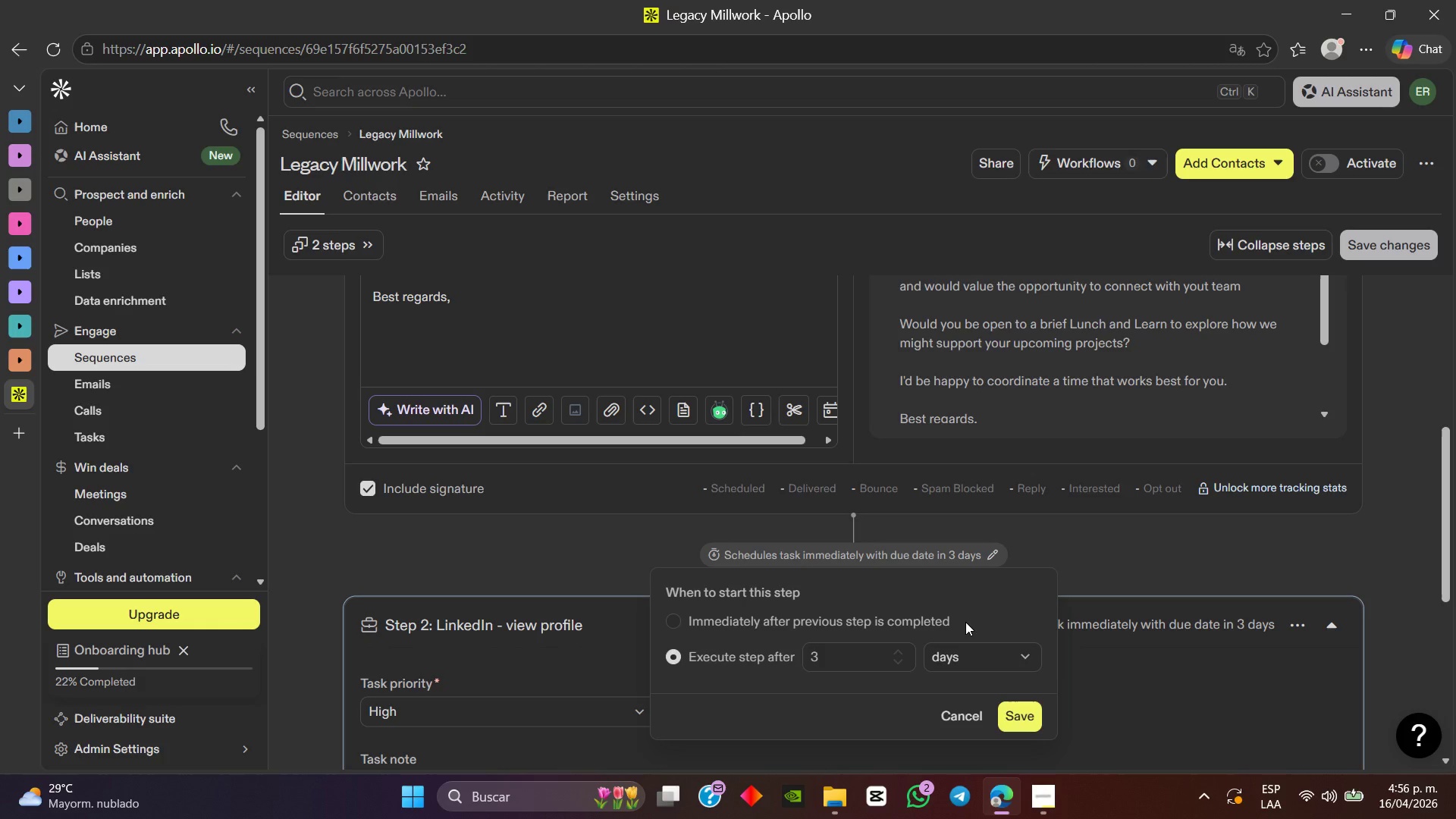 
wait(9.53)
 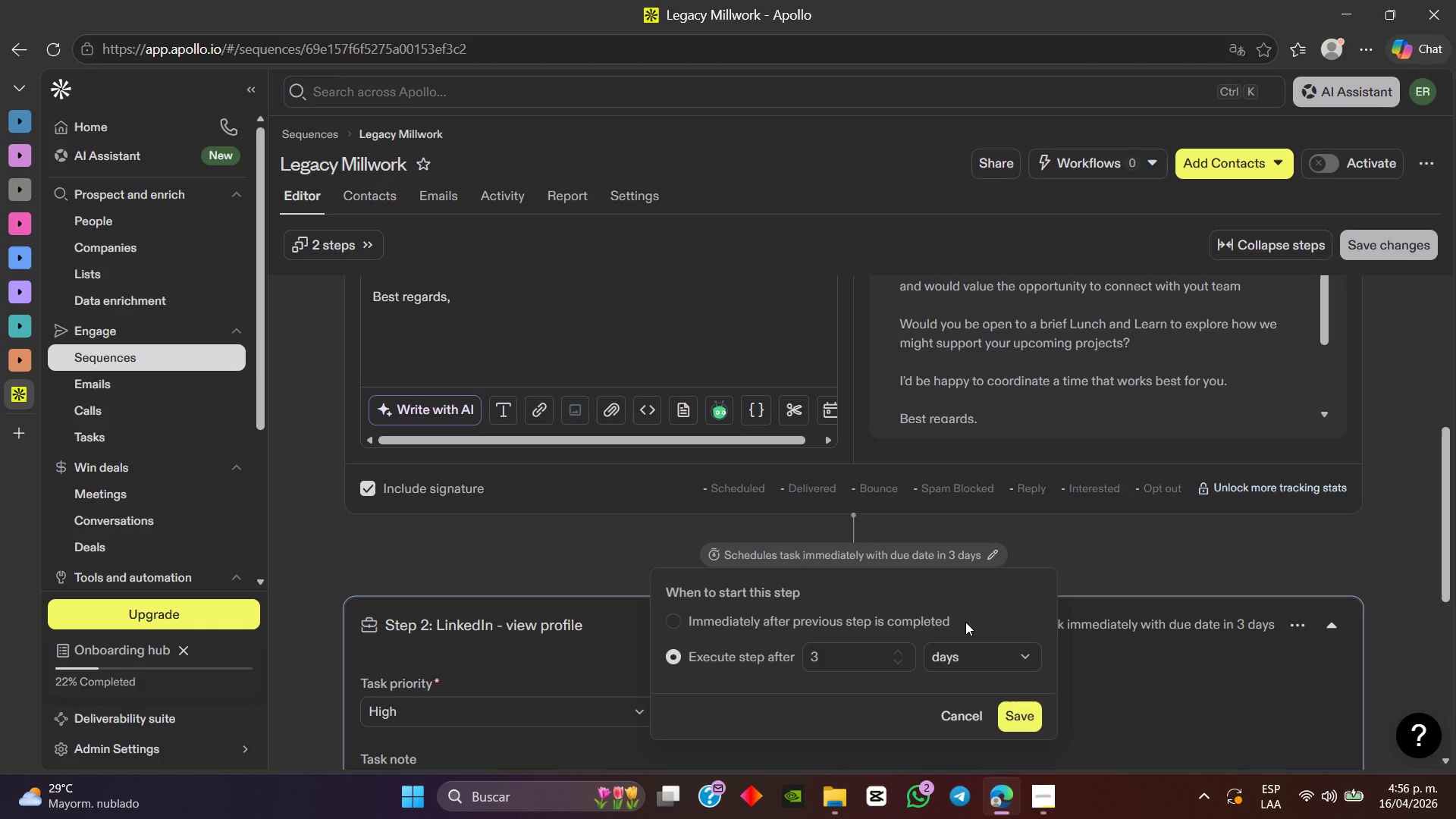 
left_click([902, 665])
 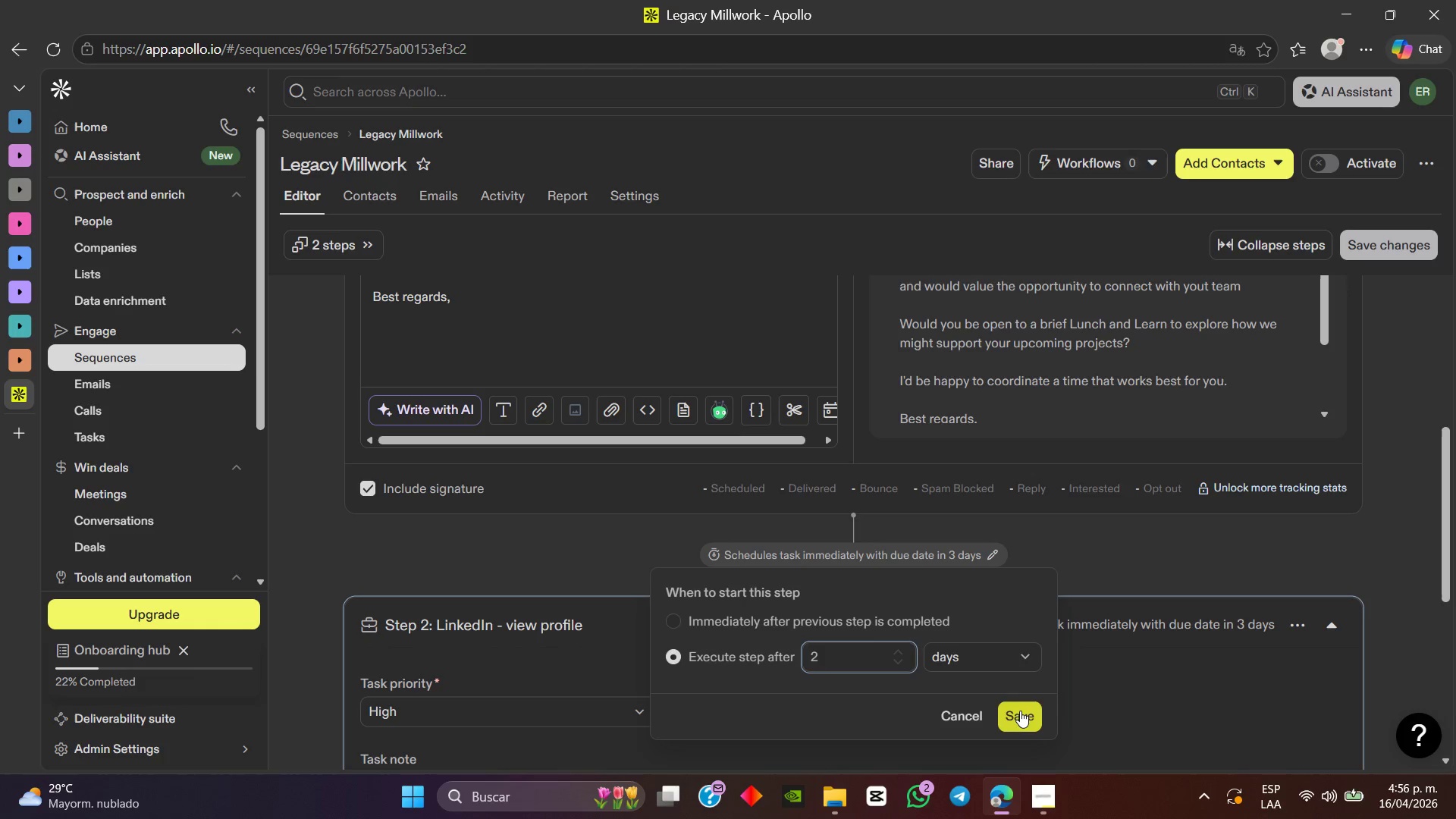 
left_click([1020, 711])
 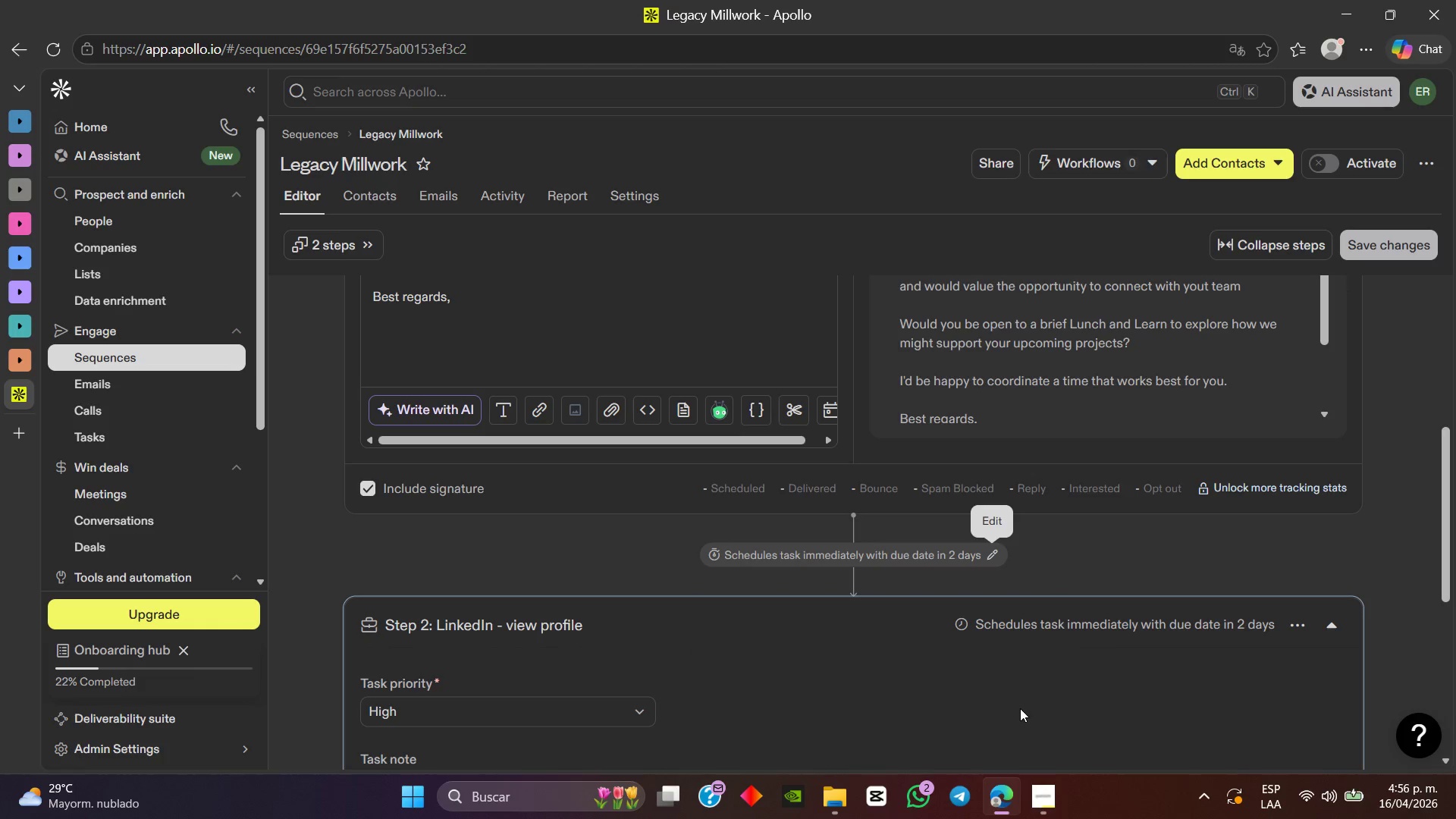 
scroll: coordinate [898, 587], scroll_direction: down, amount: 7.0
 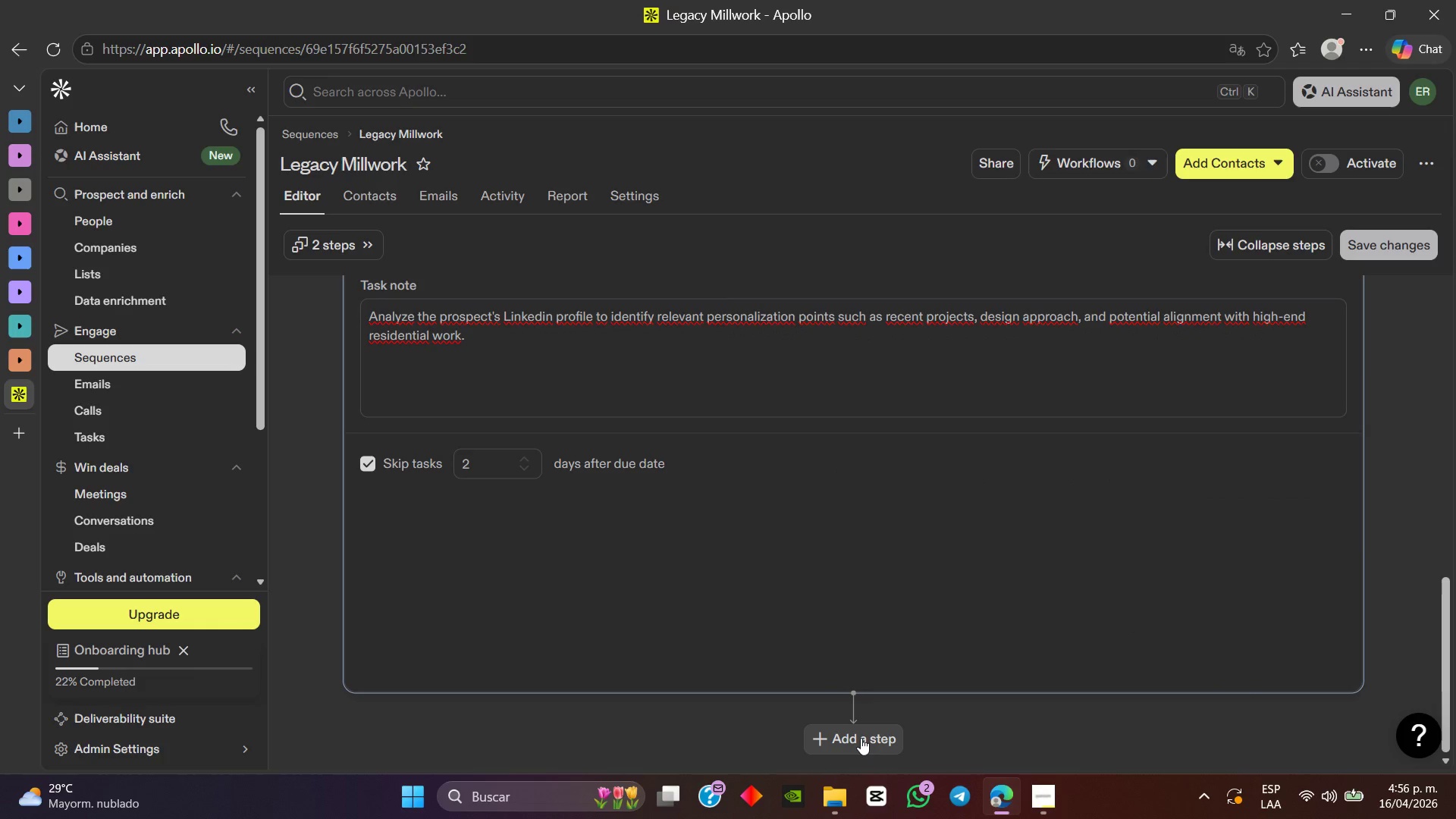 
left_click([861, 738])
 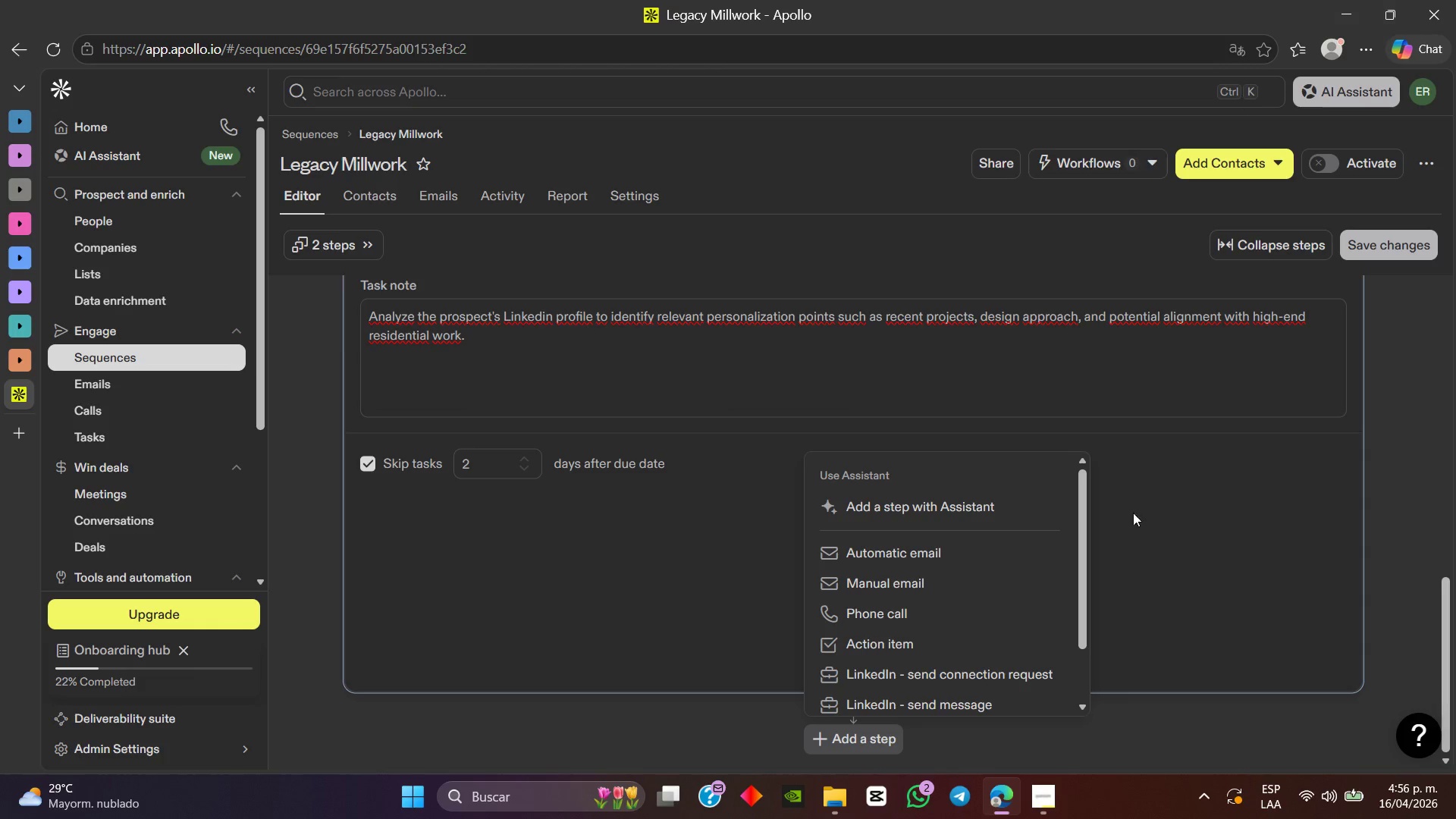 
scroll: coordinate [1063, 617], scroll_direction: down, amount: 2.0
 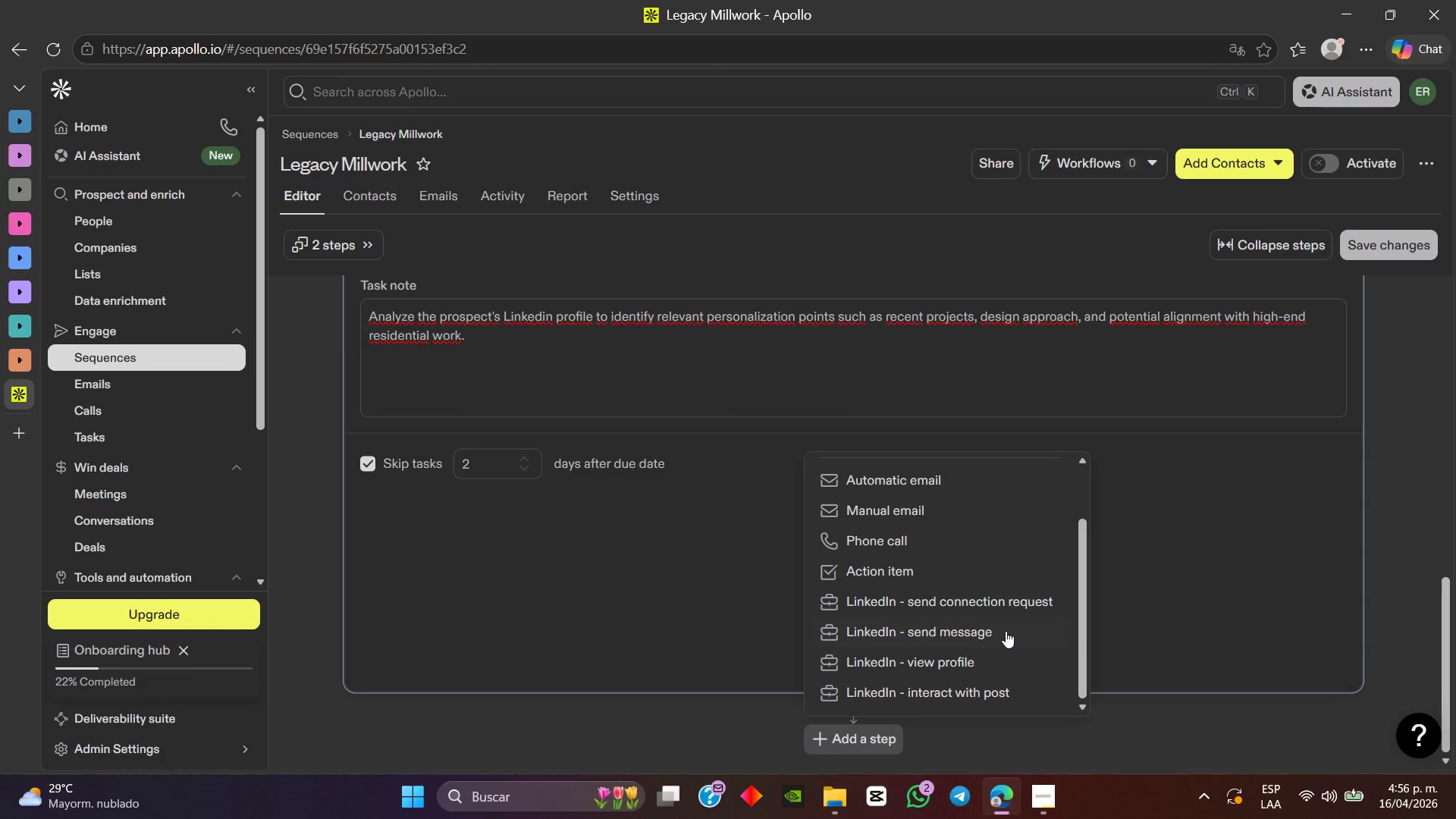 
wait(5.16)
 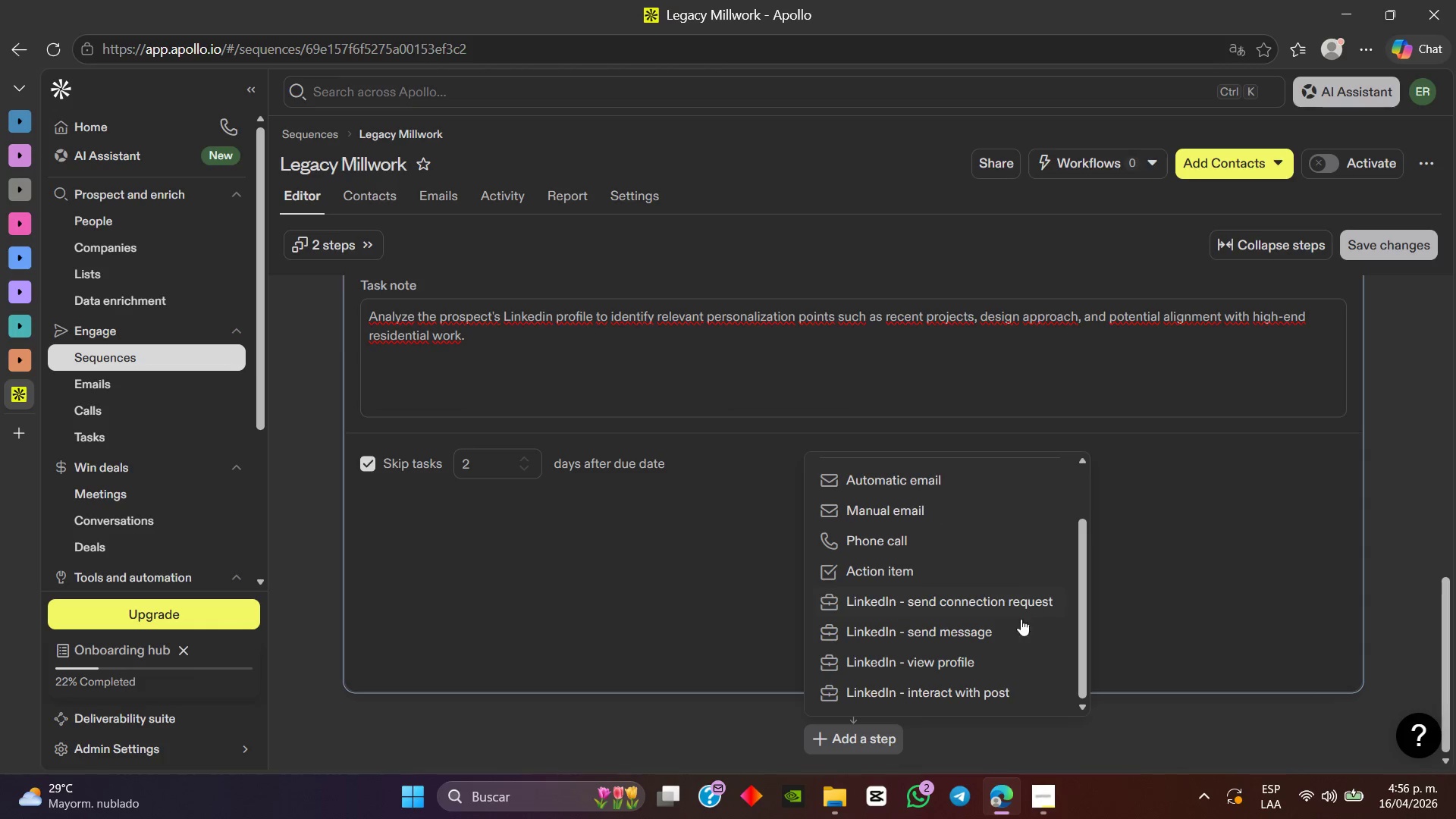 
left_click([1003, 634])
 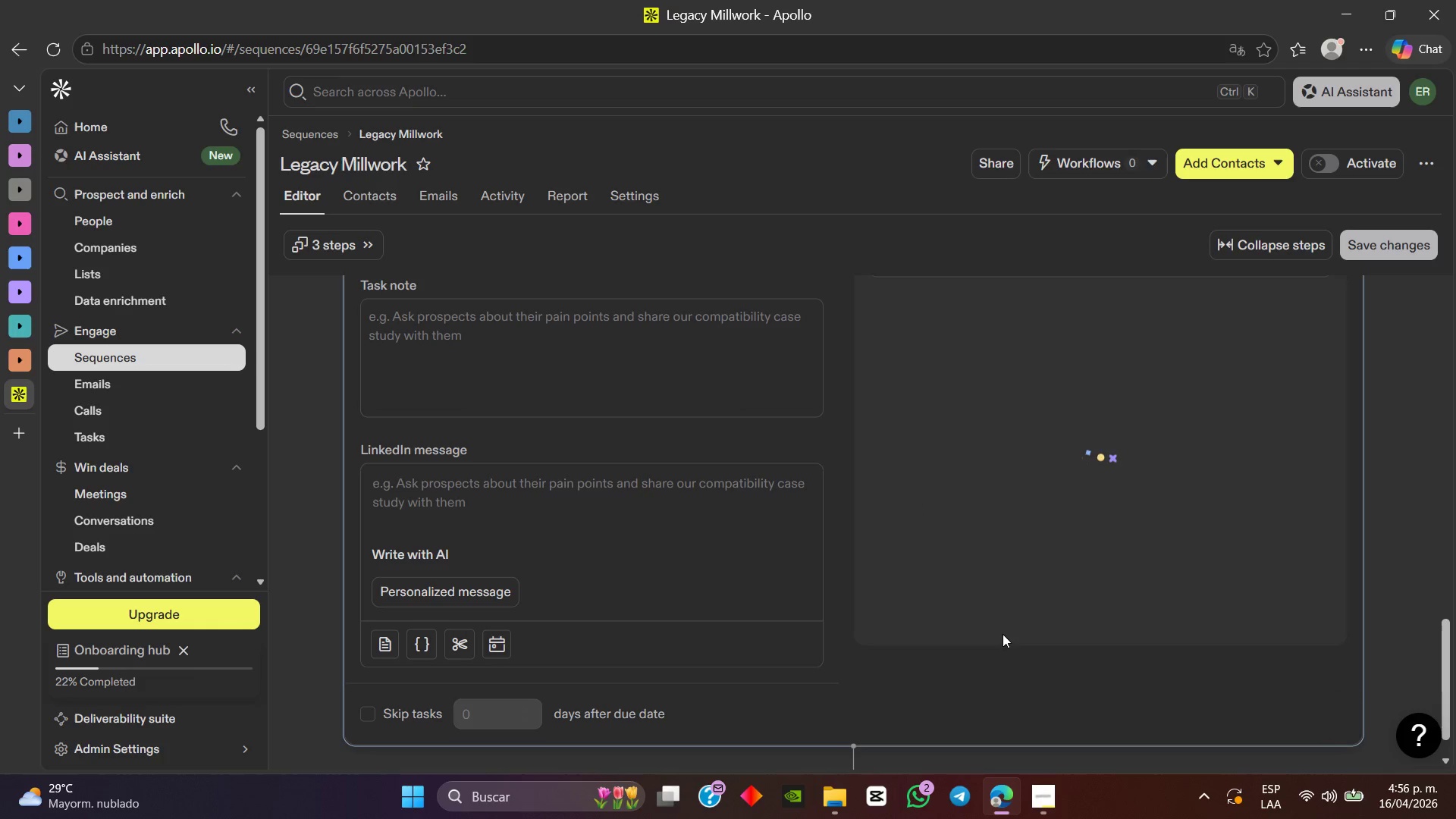 
scroll: coordinate [729, 581], scroll_direction: up, amount: 2.0
 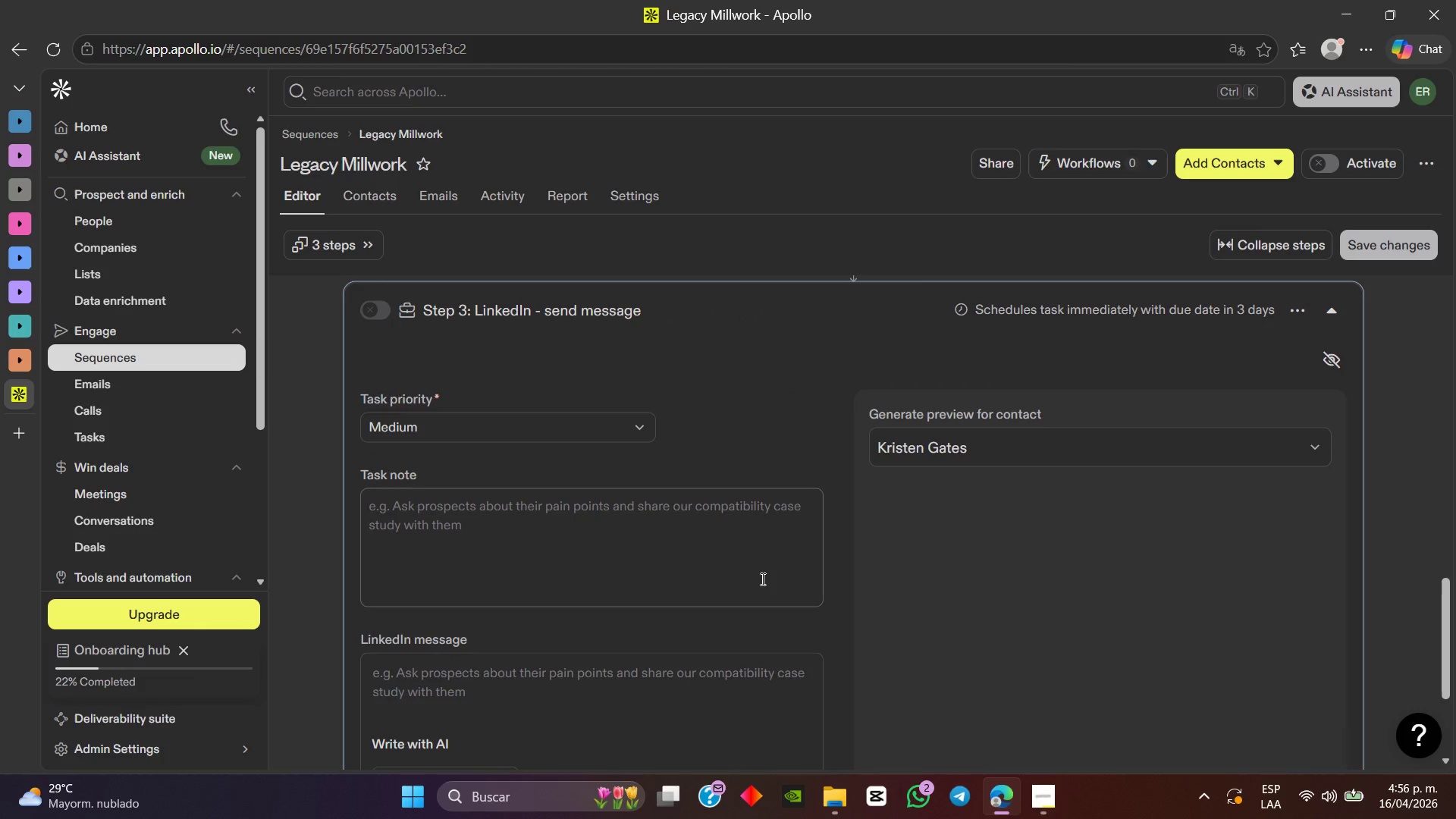 
scroll: coordinate [761, 579], scroll_direction: down, amount: 1.0
 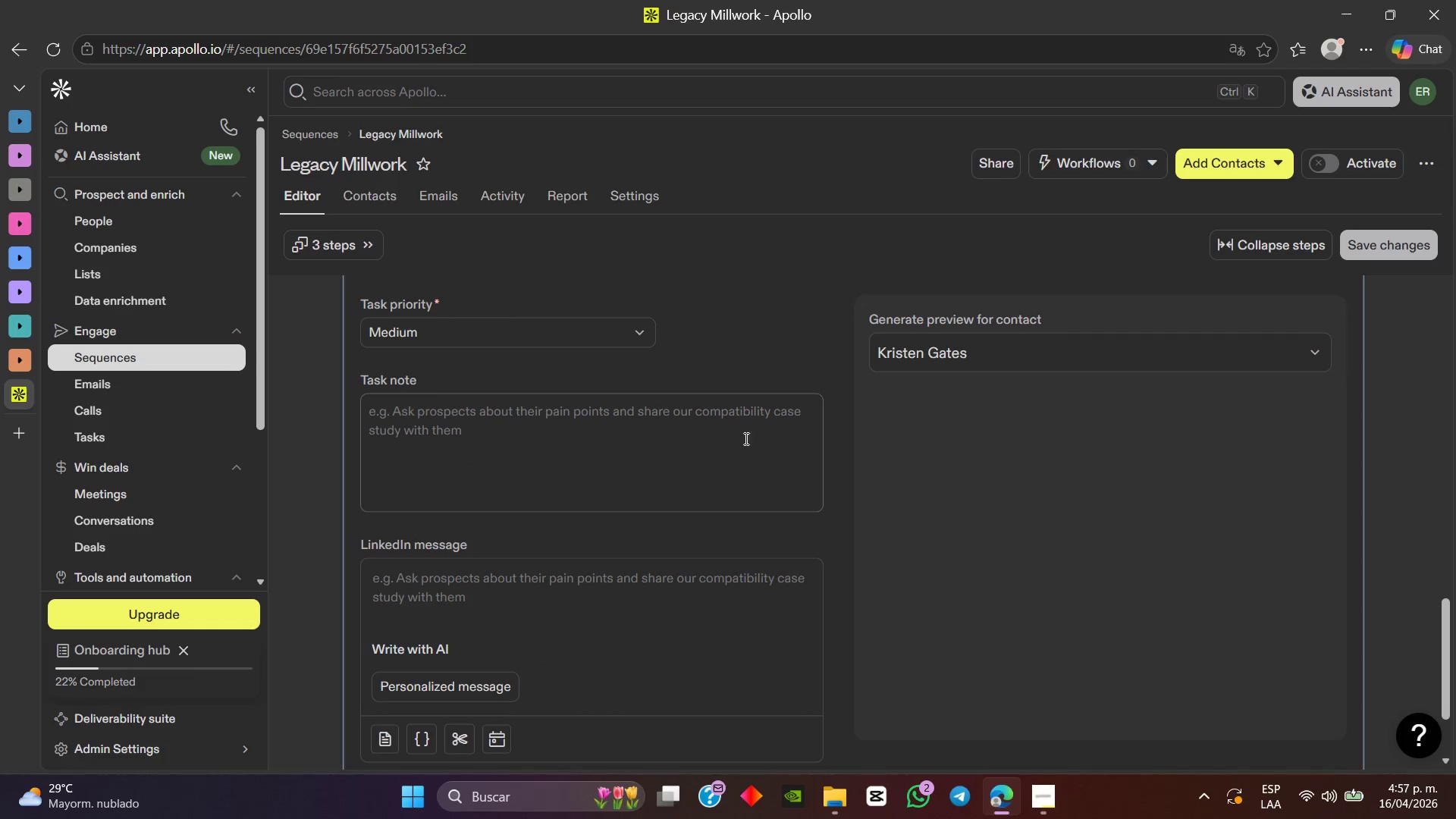 
left_click([1167, 363])
 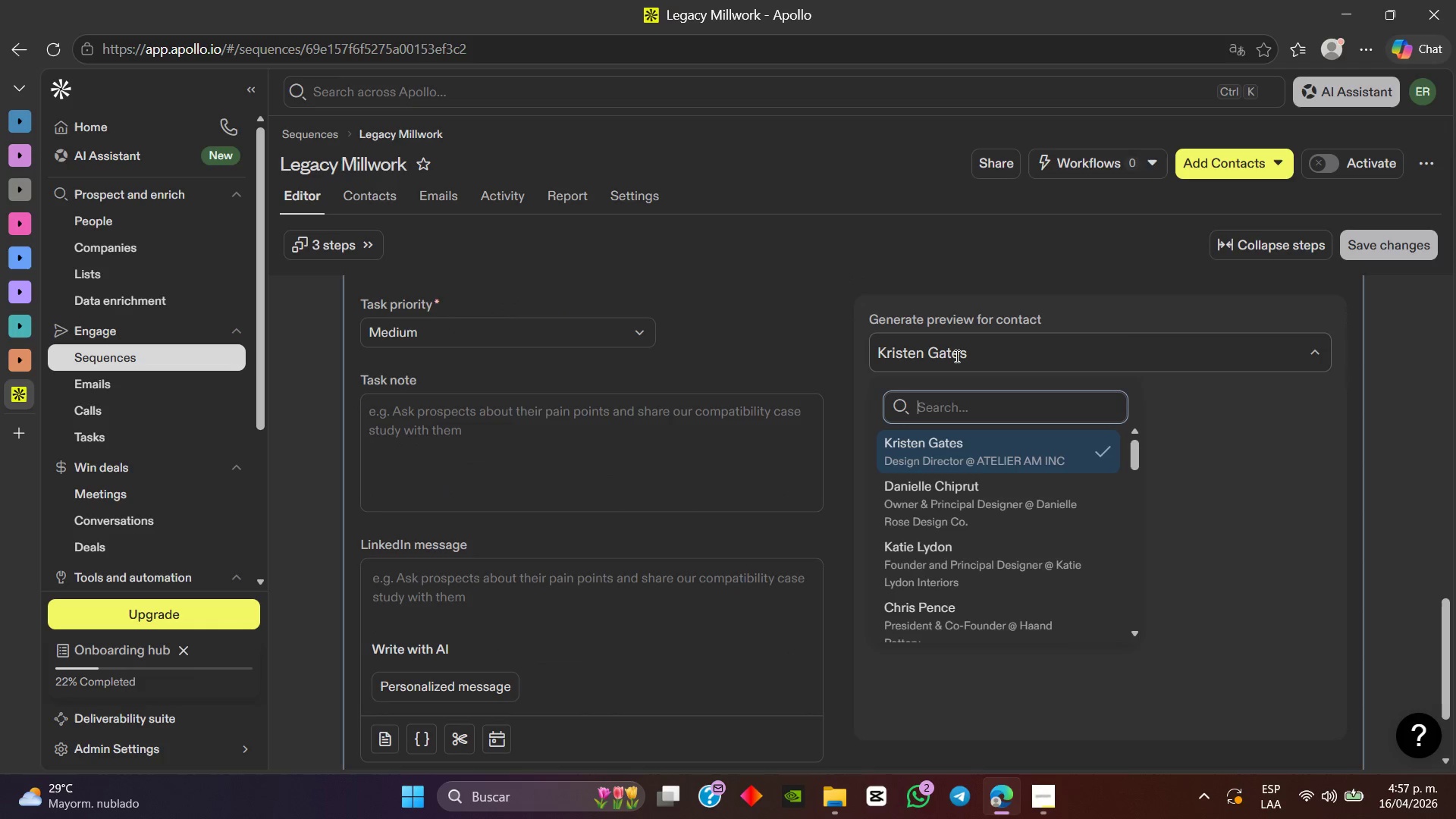 
left_click([956, 356])
 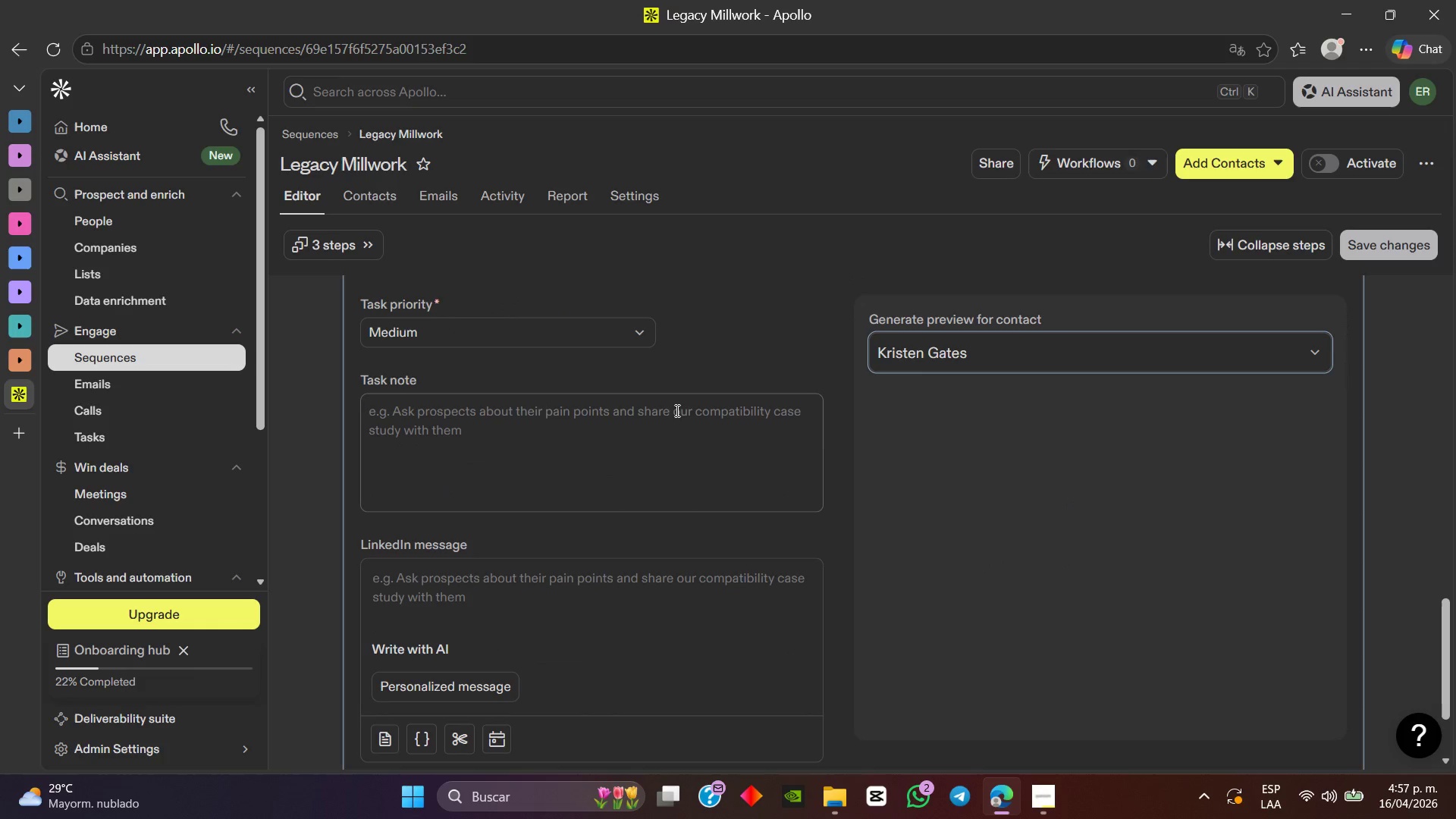 
left_click([660, 435])
 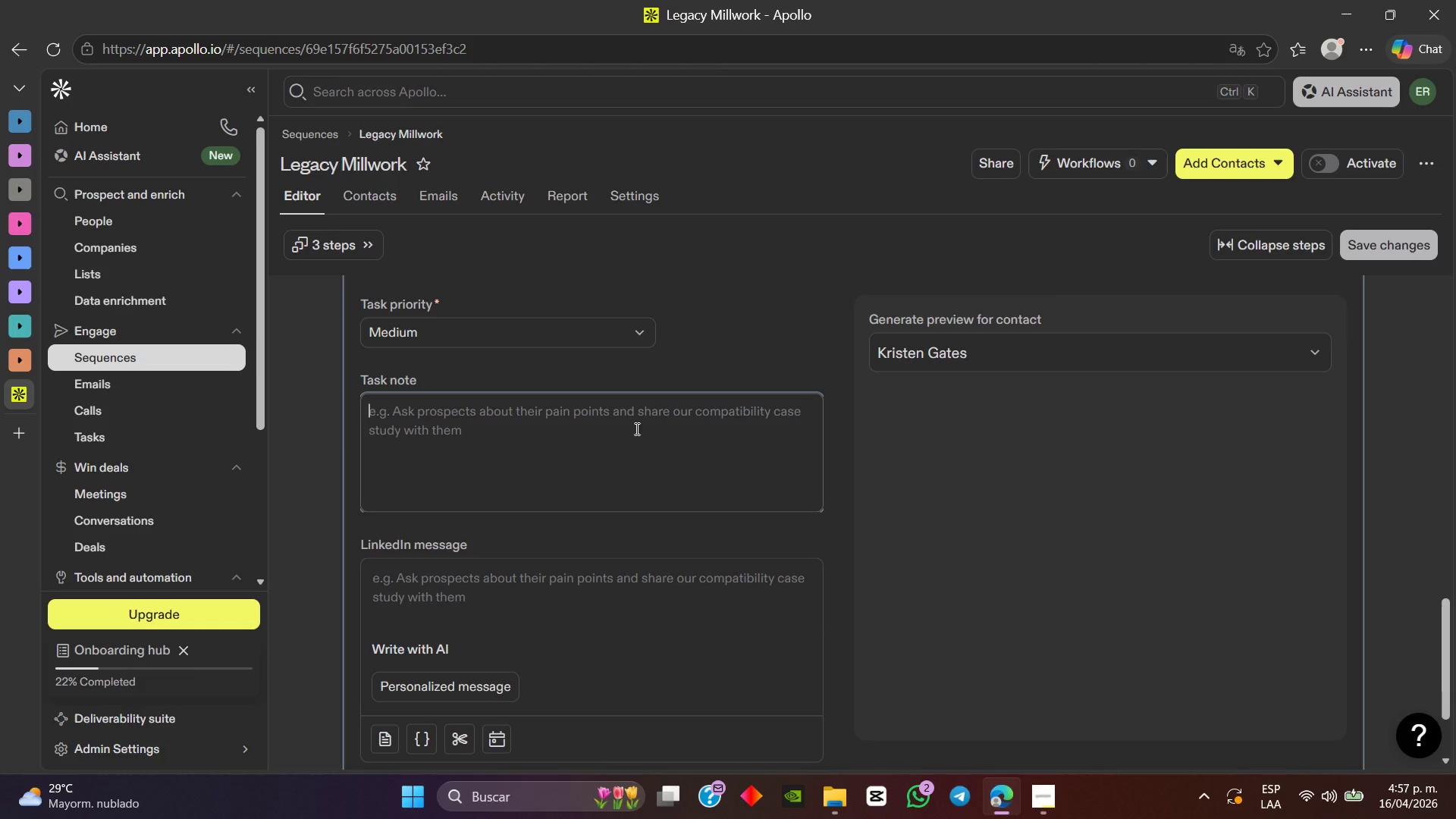 
wait(27.64)
 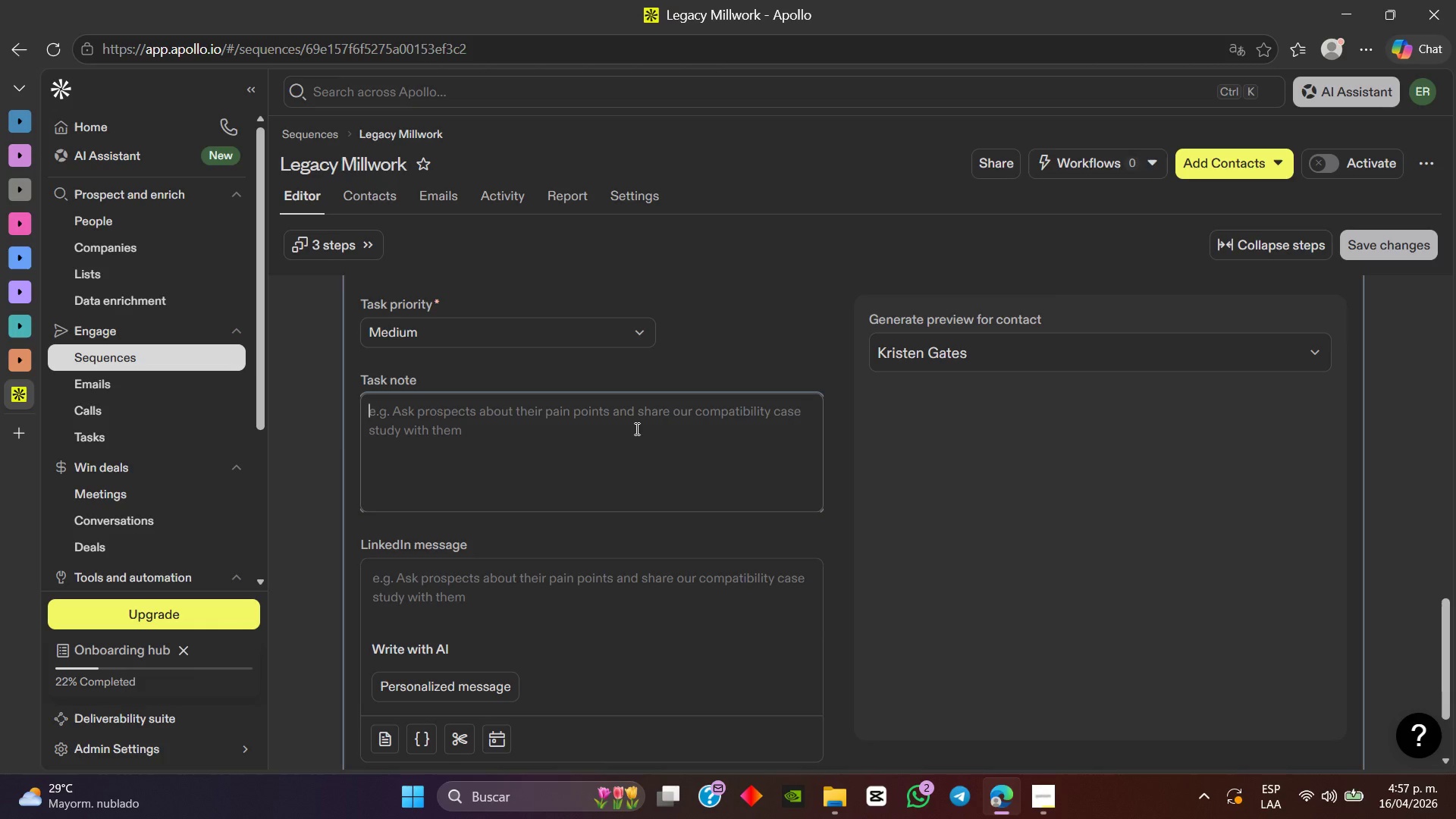 
left_click([697, 328])
 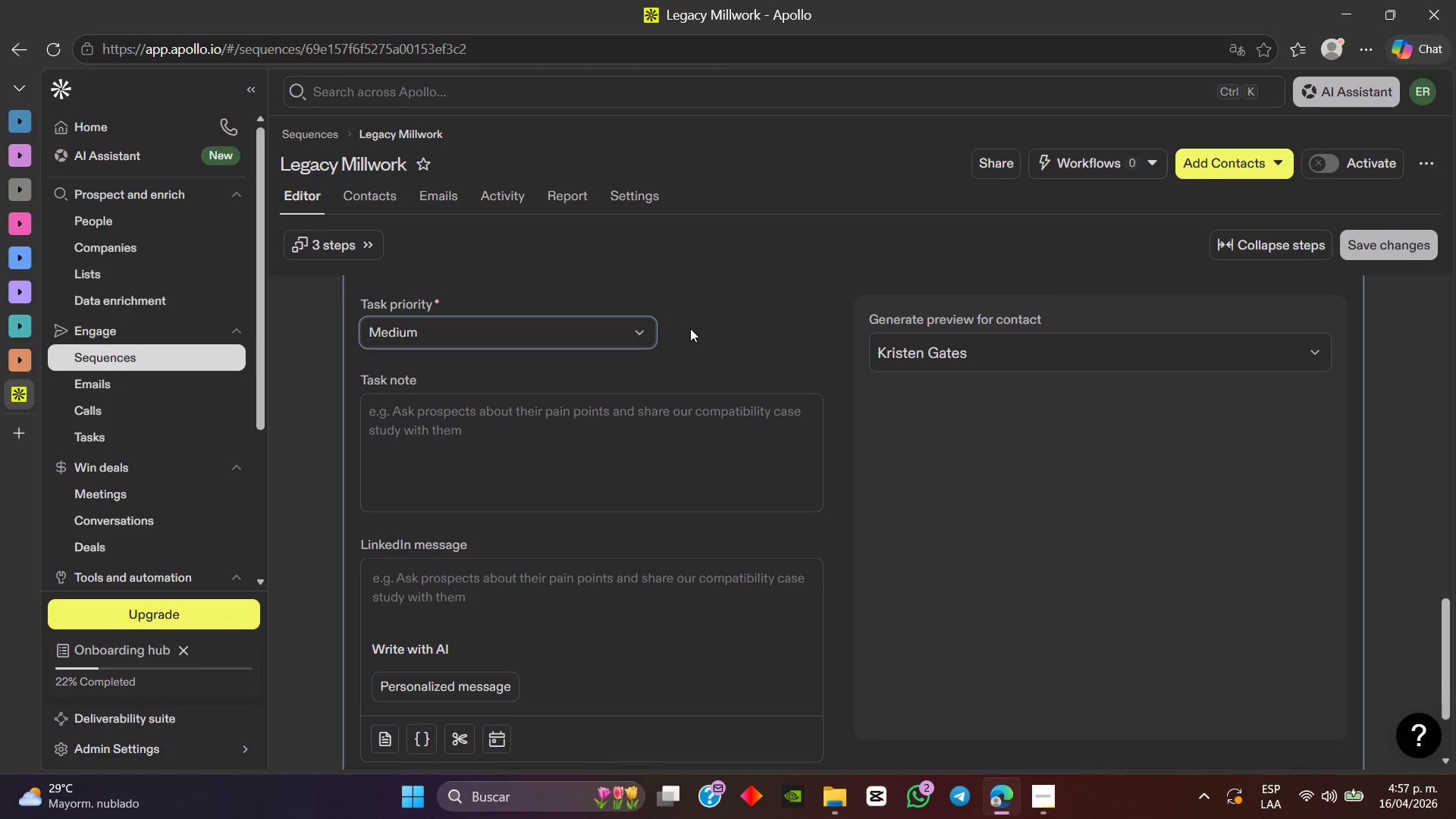 
scroll: coordinate [638, 393], scroll_direction: up, amount: 9.0
 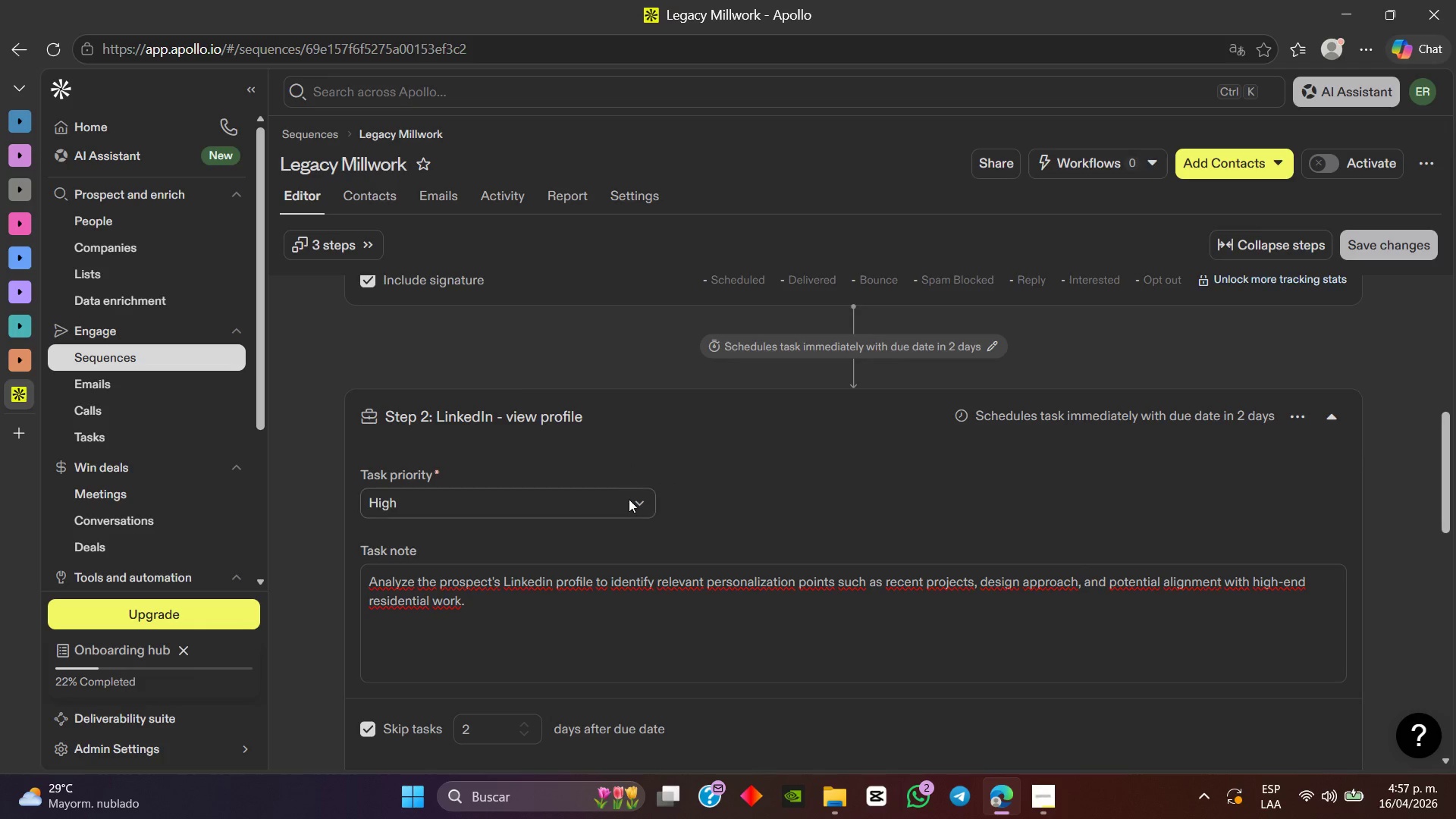 
left_click([629, 500])
 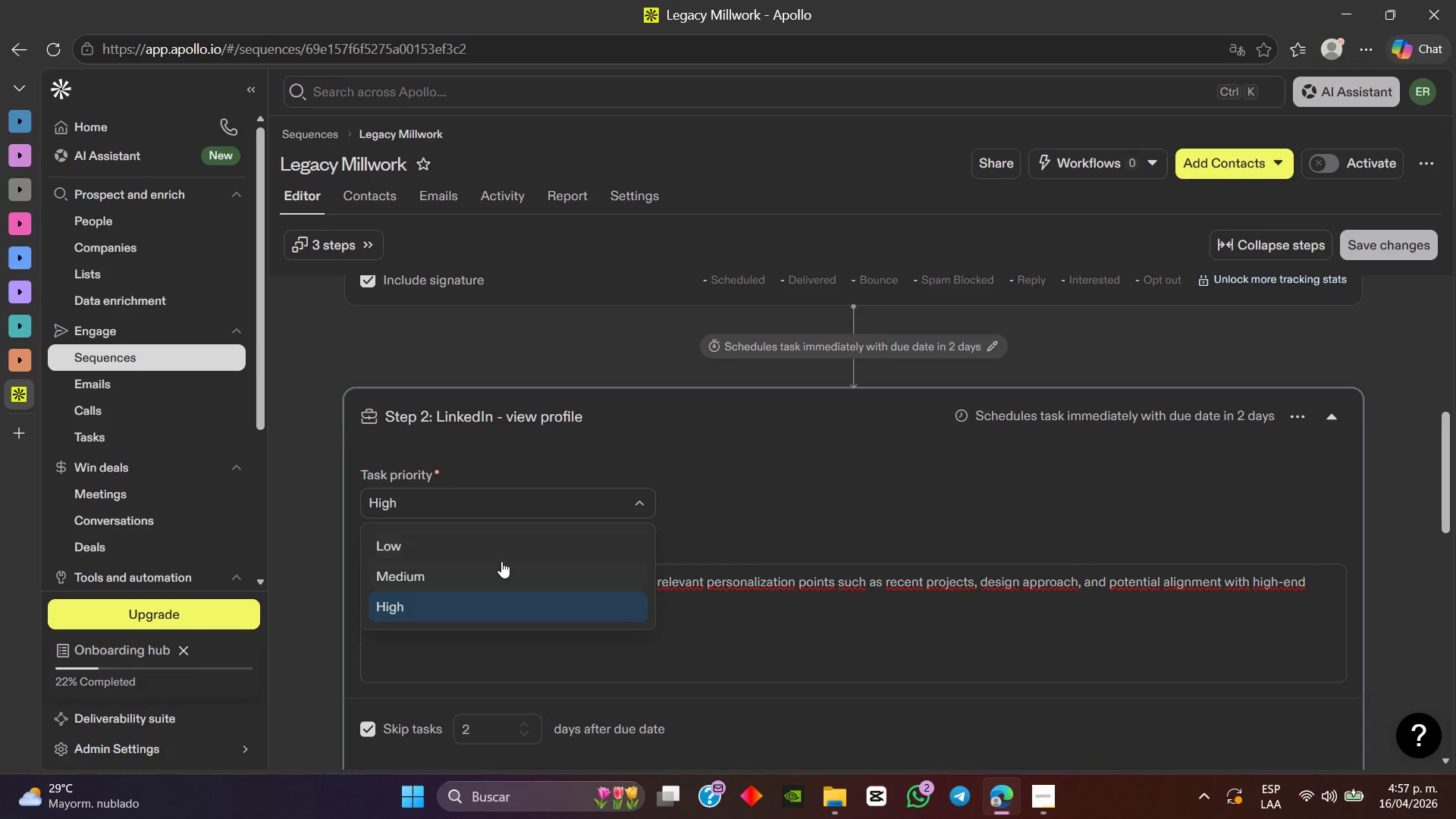 
left_click([487, 573])
 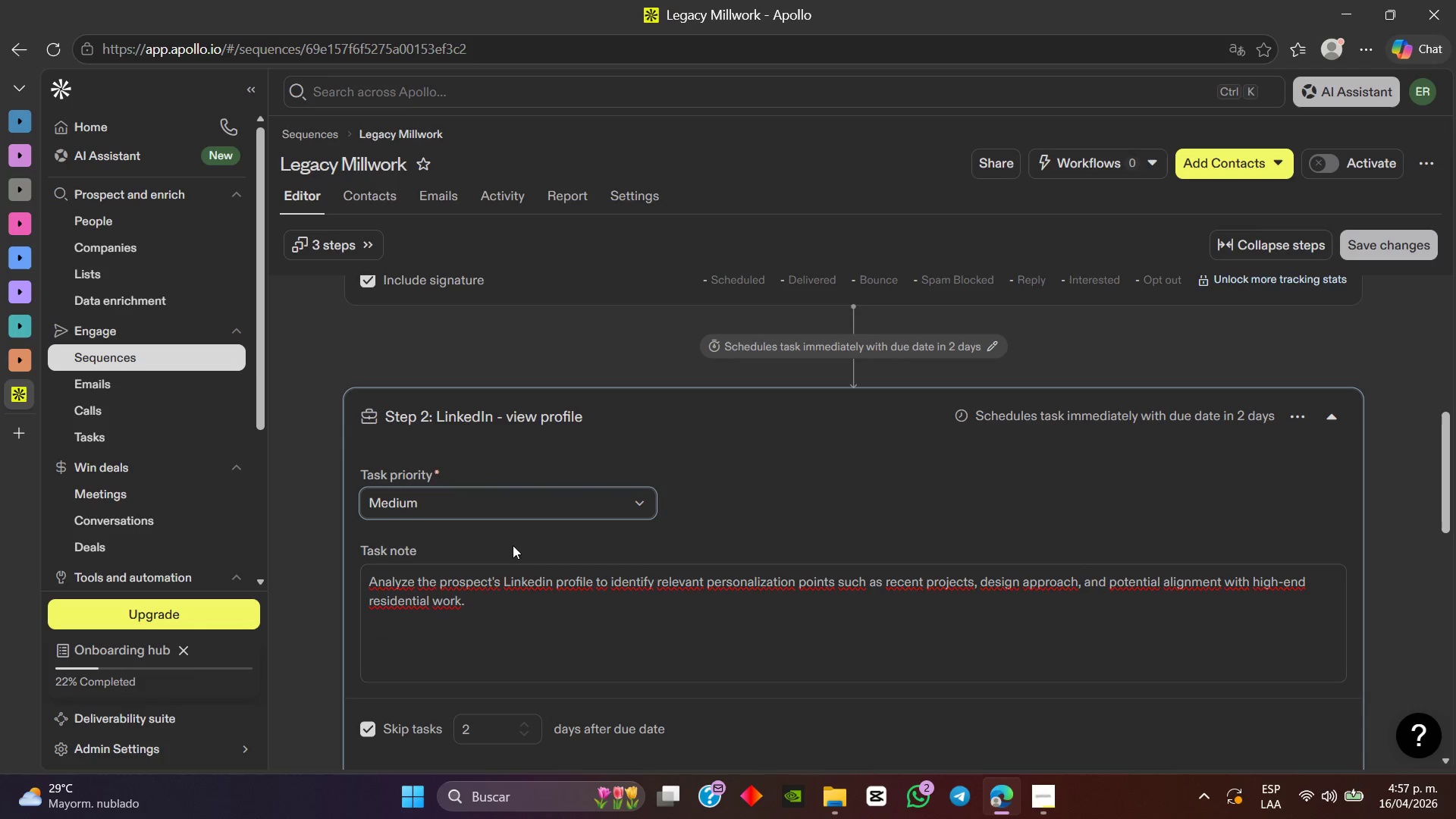 
scroll: coordinate [701, 536], scroll_direction: down, amount: 9.0
 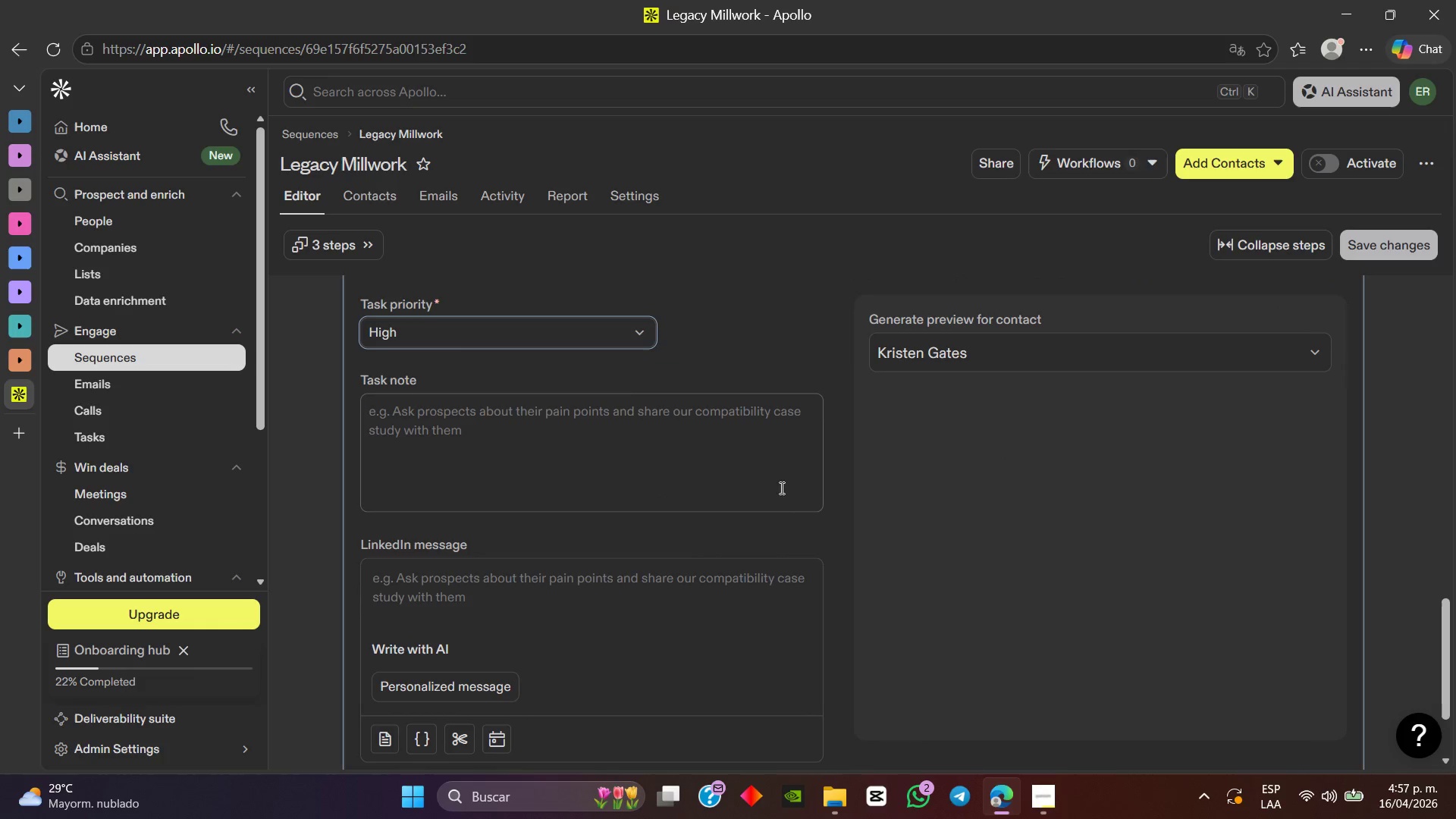 
left_click([736, 472])
 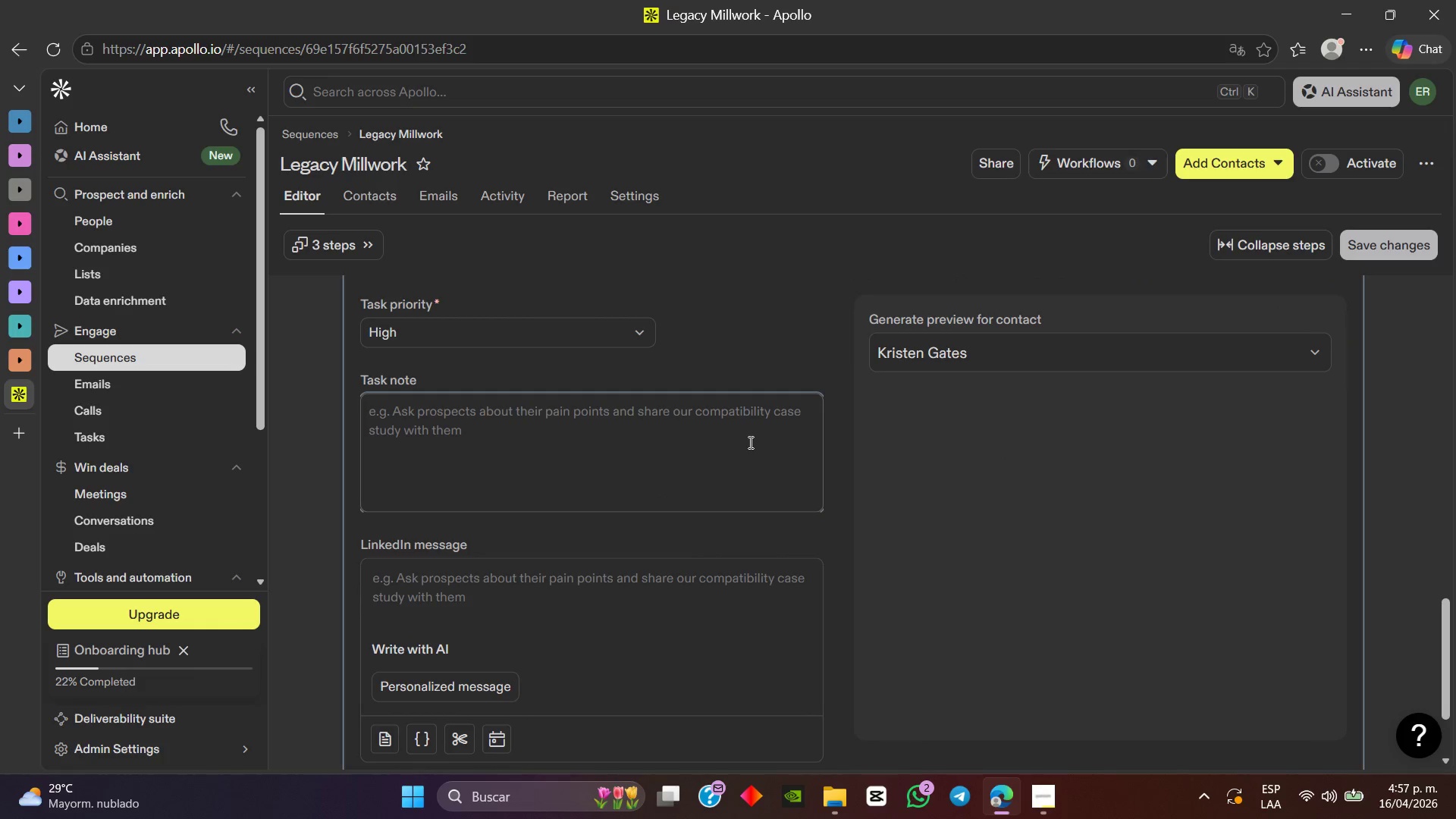 
scroll: coordinate [752, 439], scroll_direction: none, amount: 0.0
 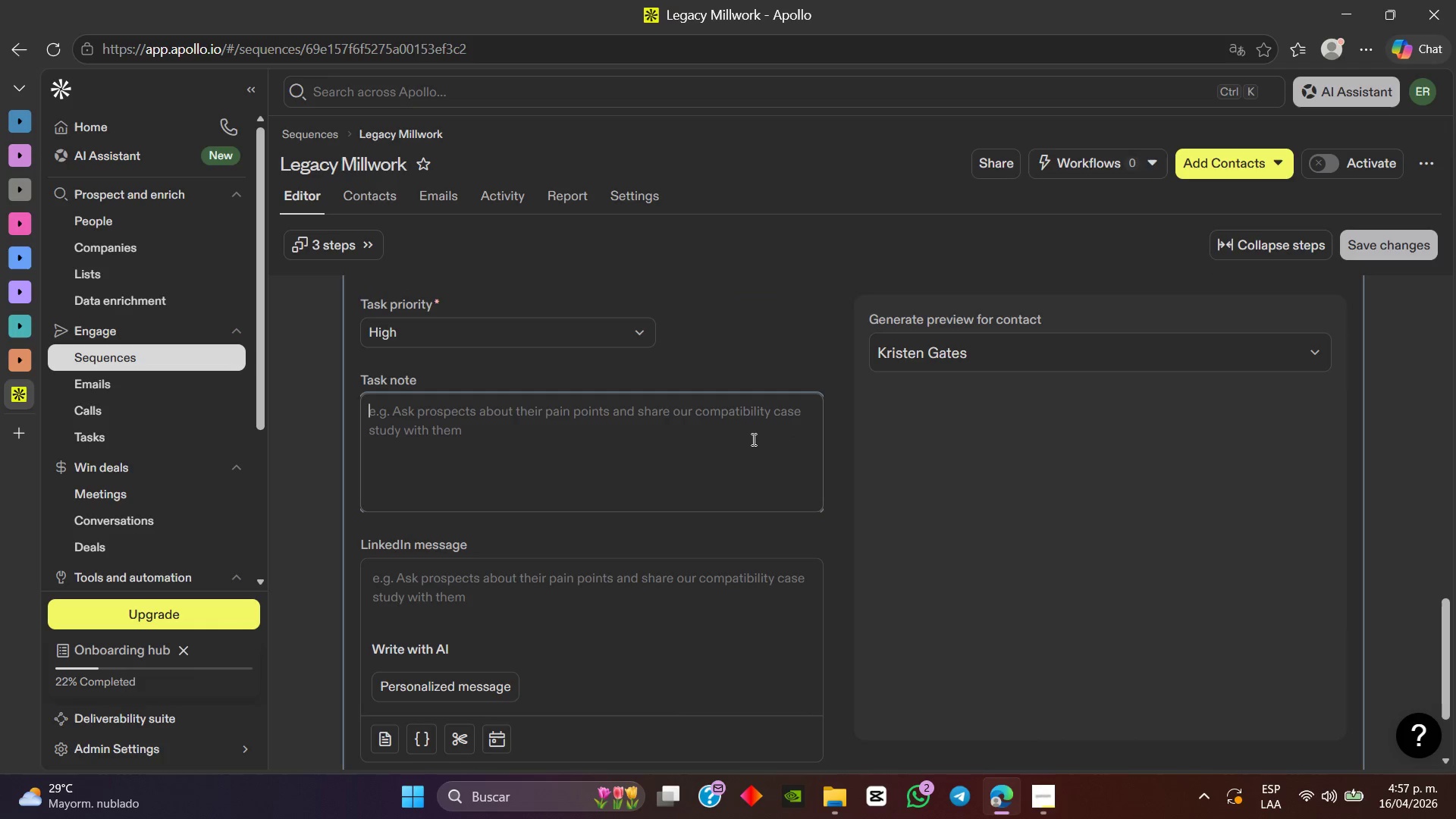 
type(Review the prospect[s linkedin profile and send a personaliza)
key(Backspace)
type(ed connection request referencing their work or design appro)
 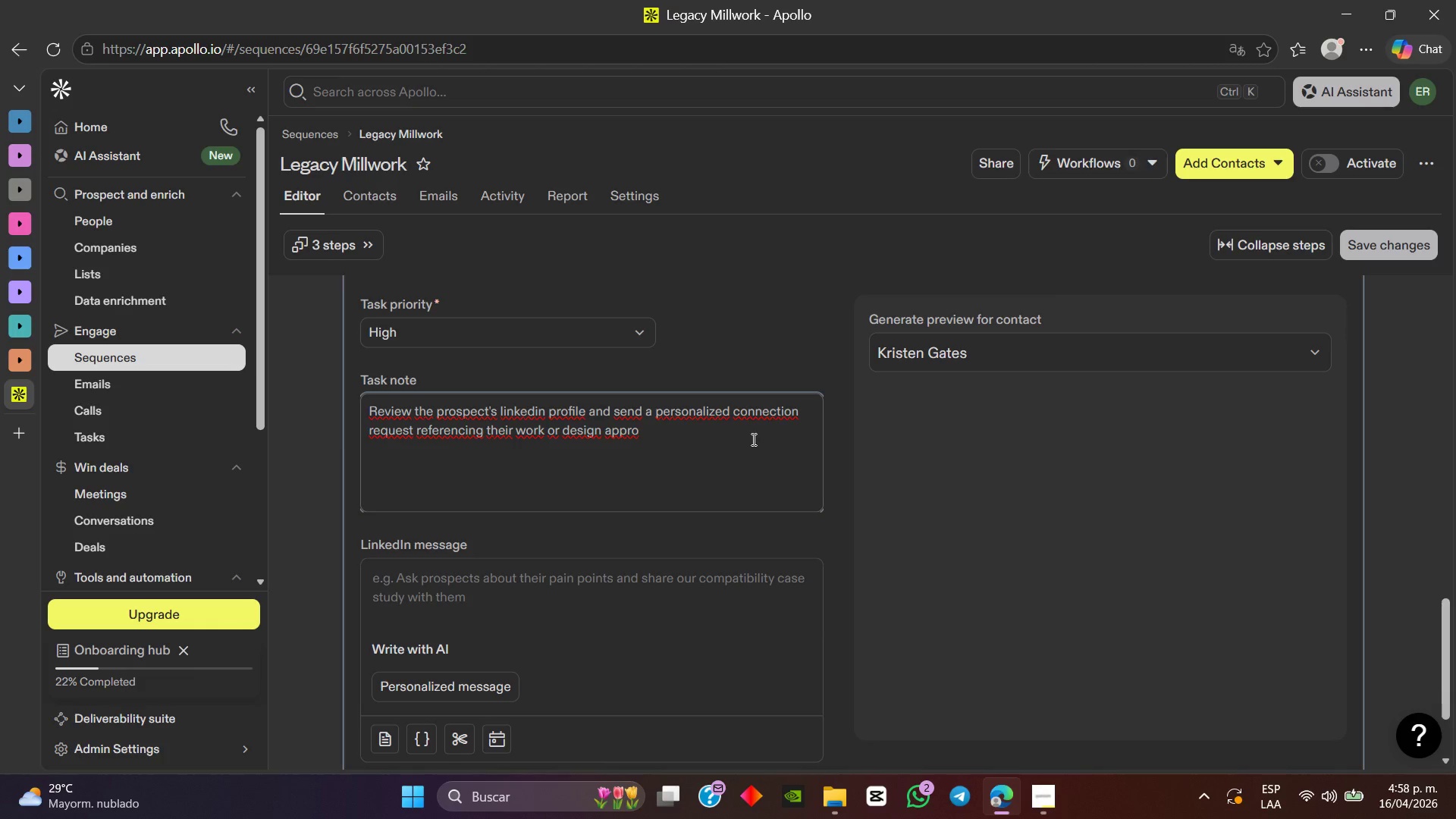 
type(ach to estabi)
key(Backspace)
type(lish a professional conn)
 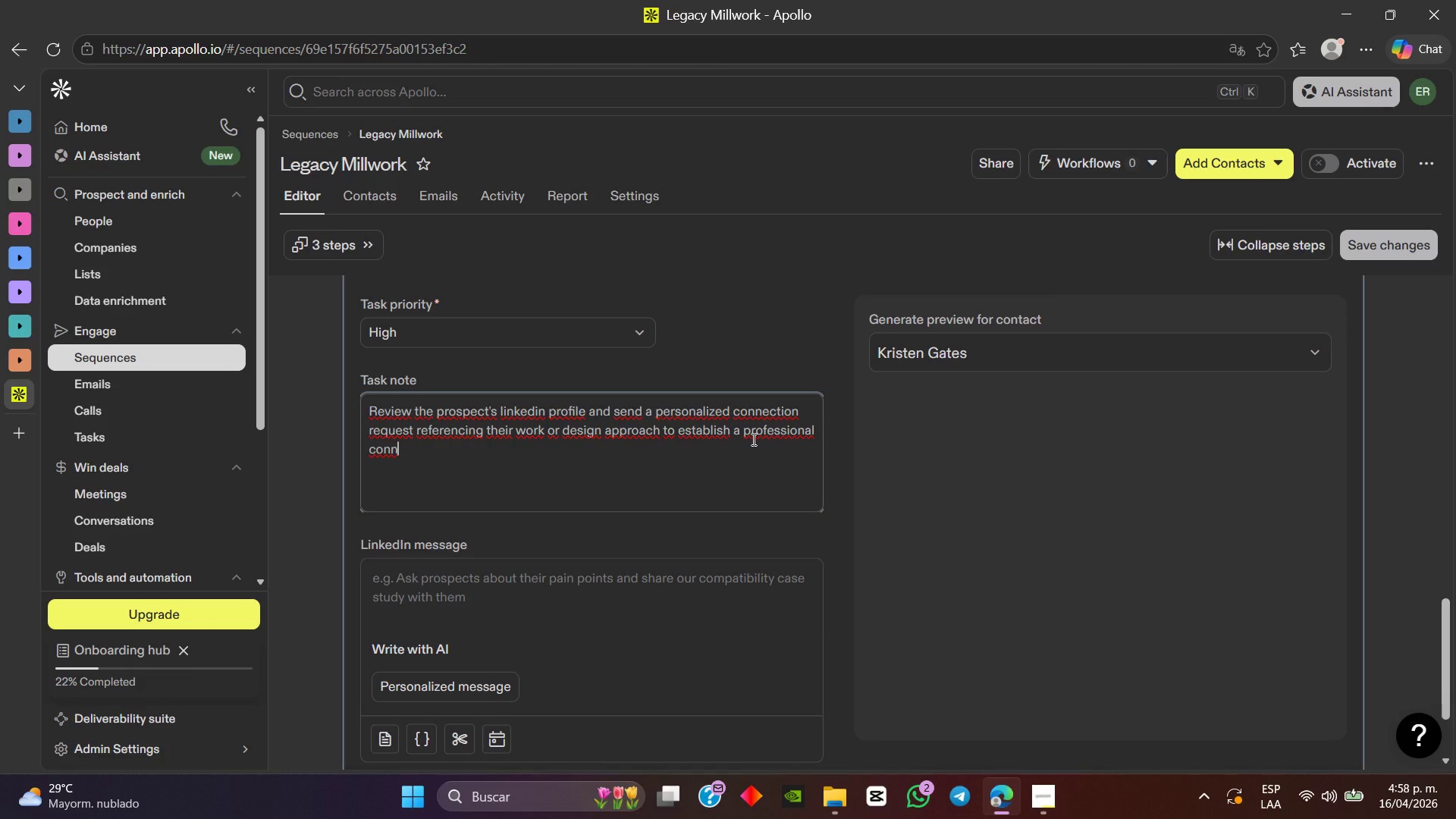 
type(ection)
 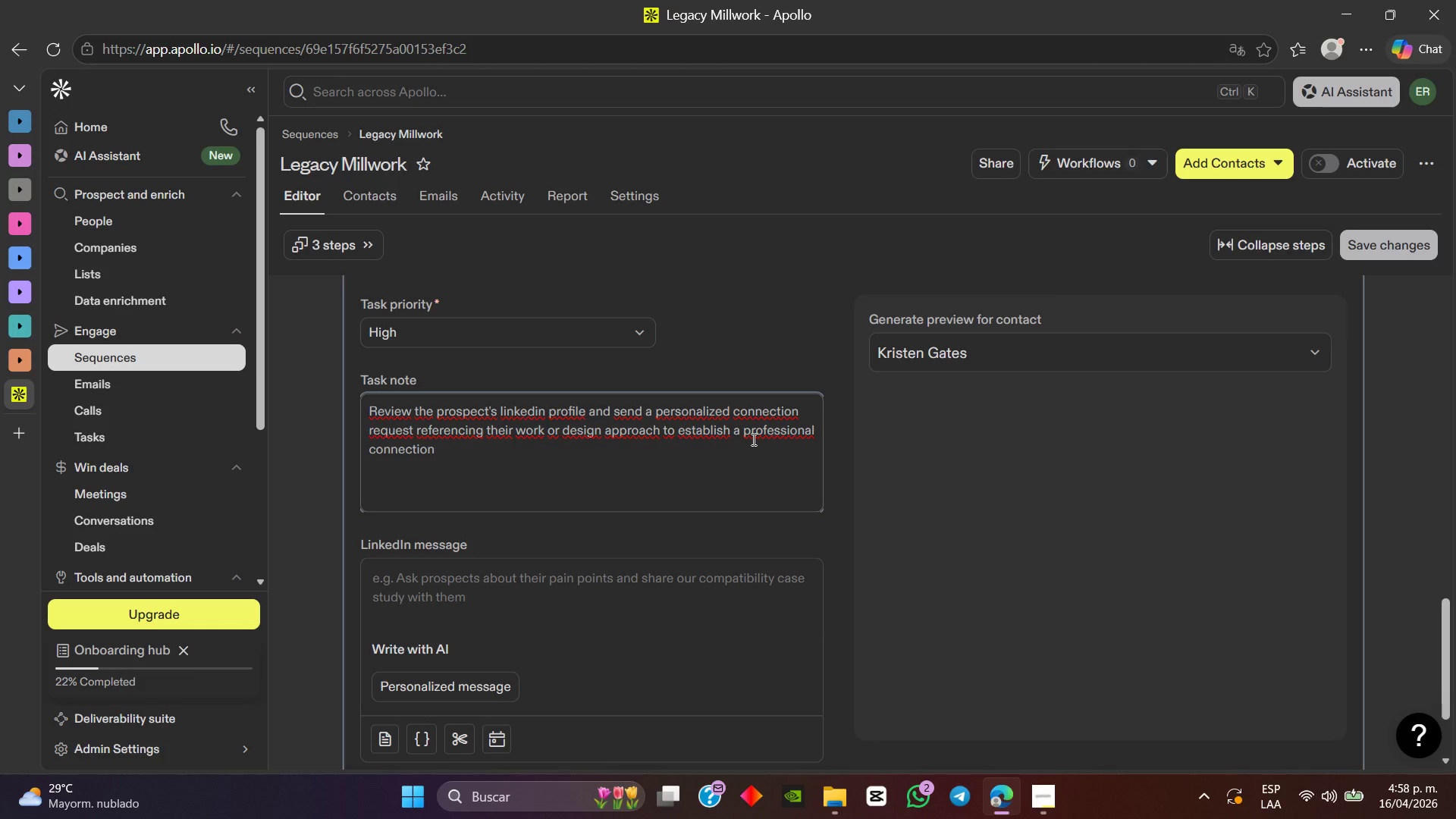 
scroll: coordinate [752, 438], scroll_direction: down, amount: 1.0
 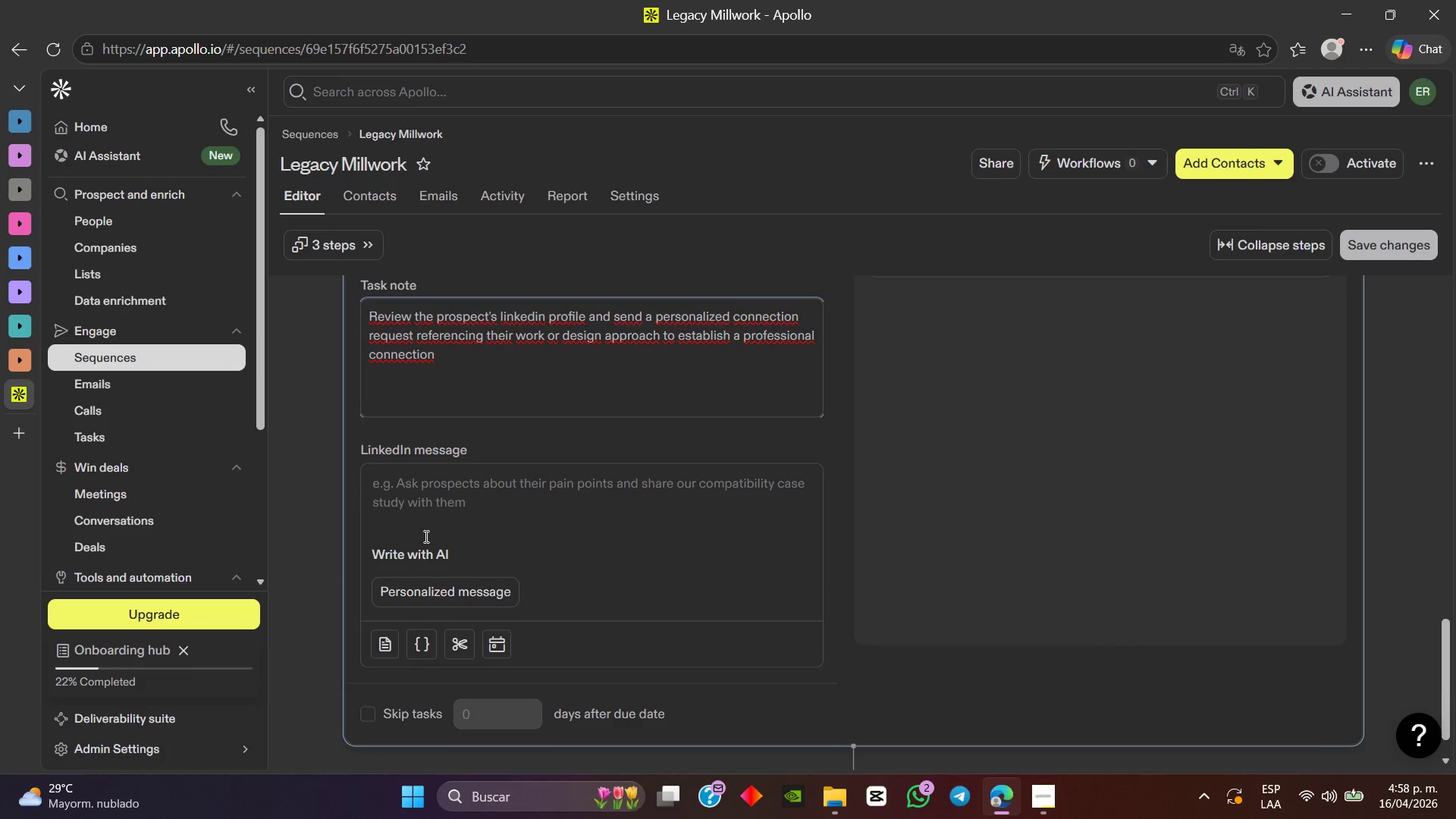 
left_click([480, 490])
 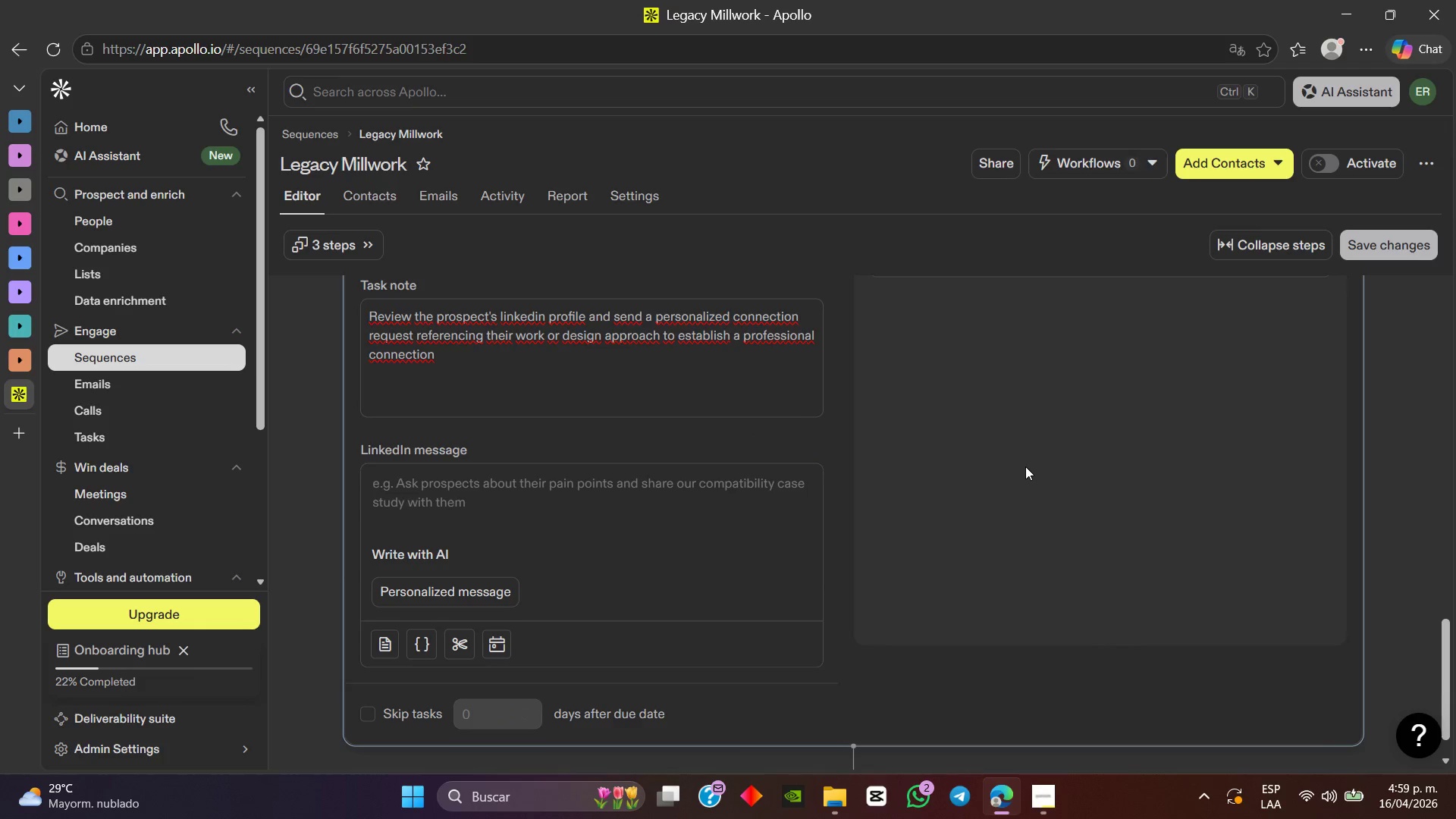 
wait(9.75)
 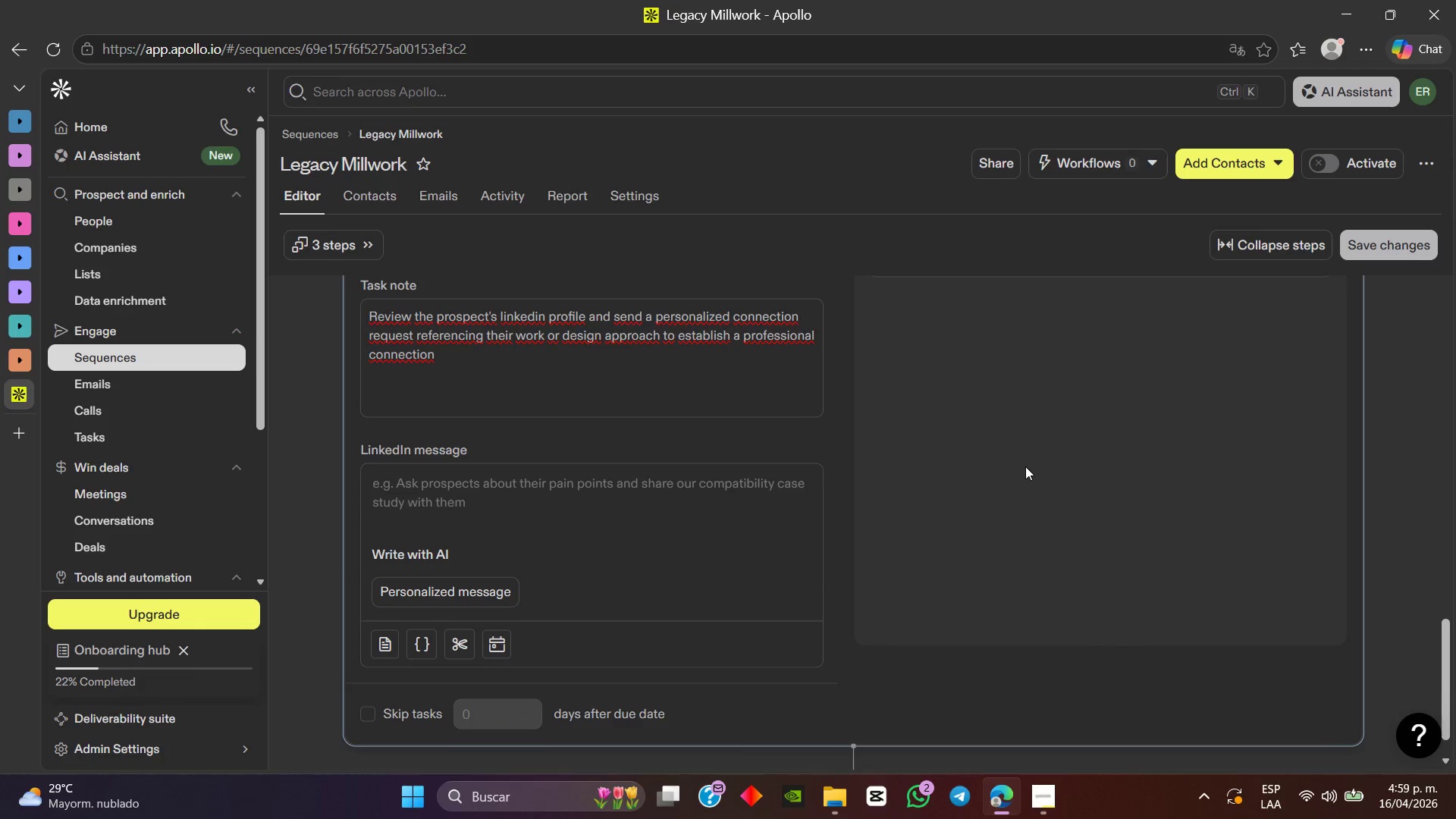 
type(Hi)
 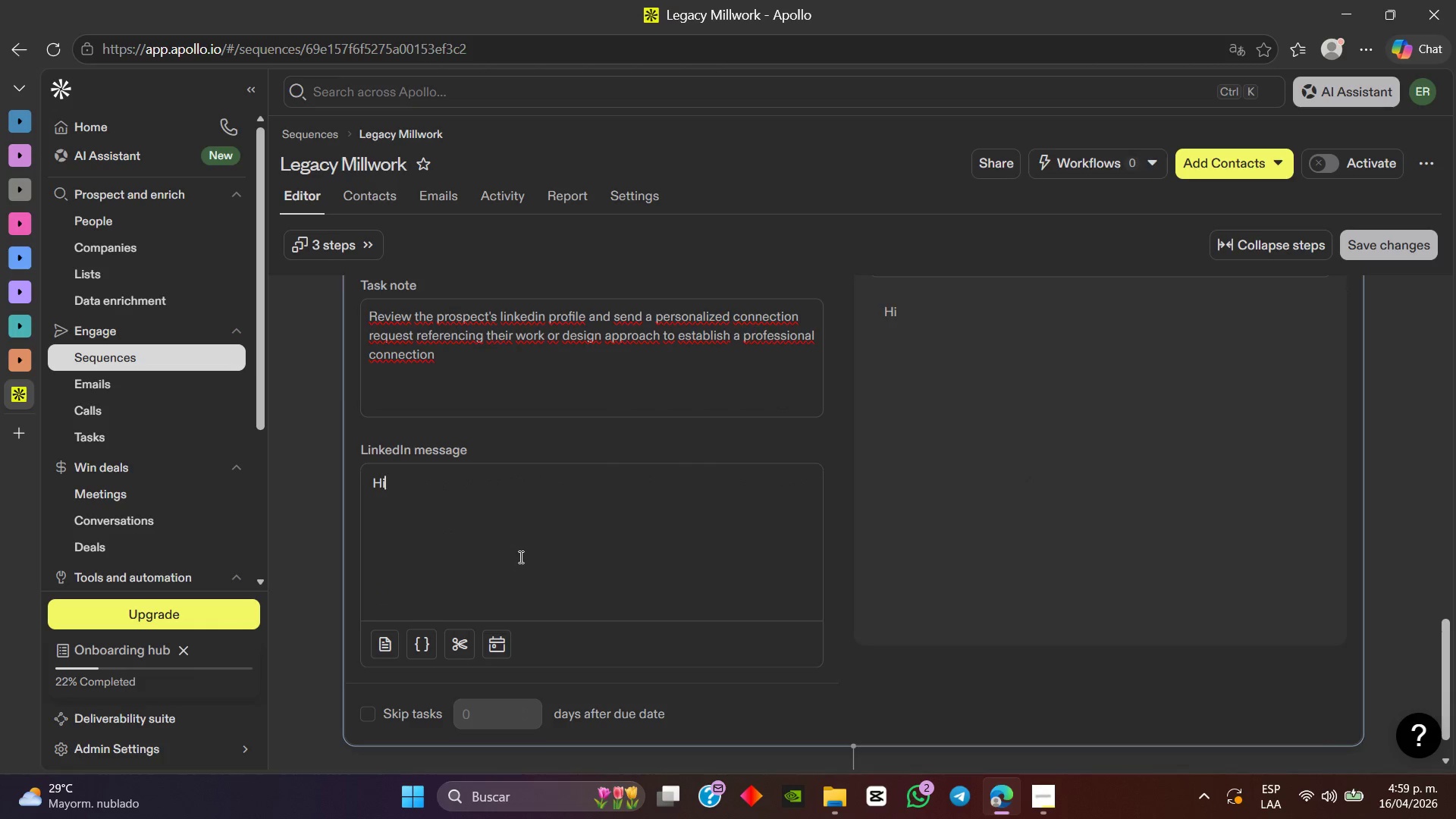 
key(Space)
 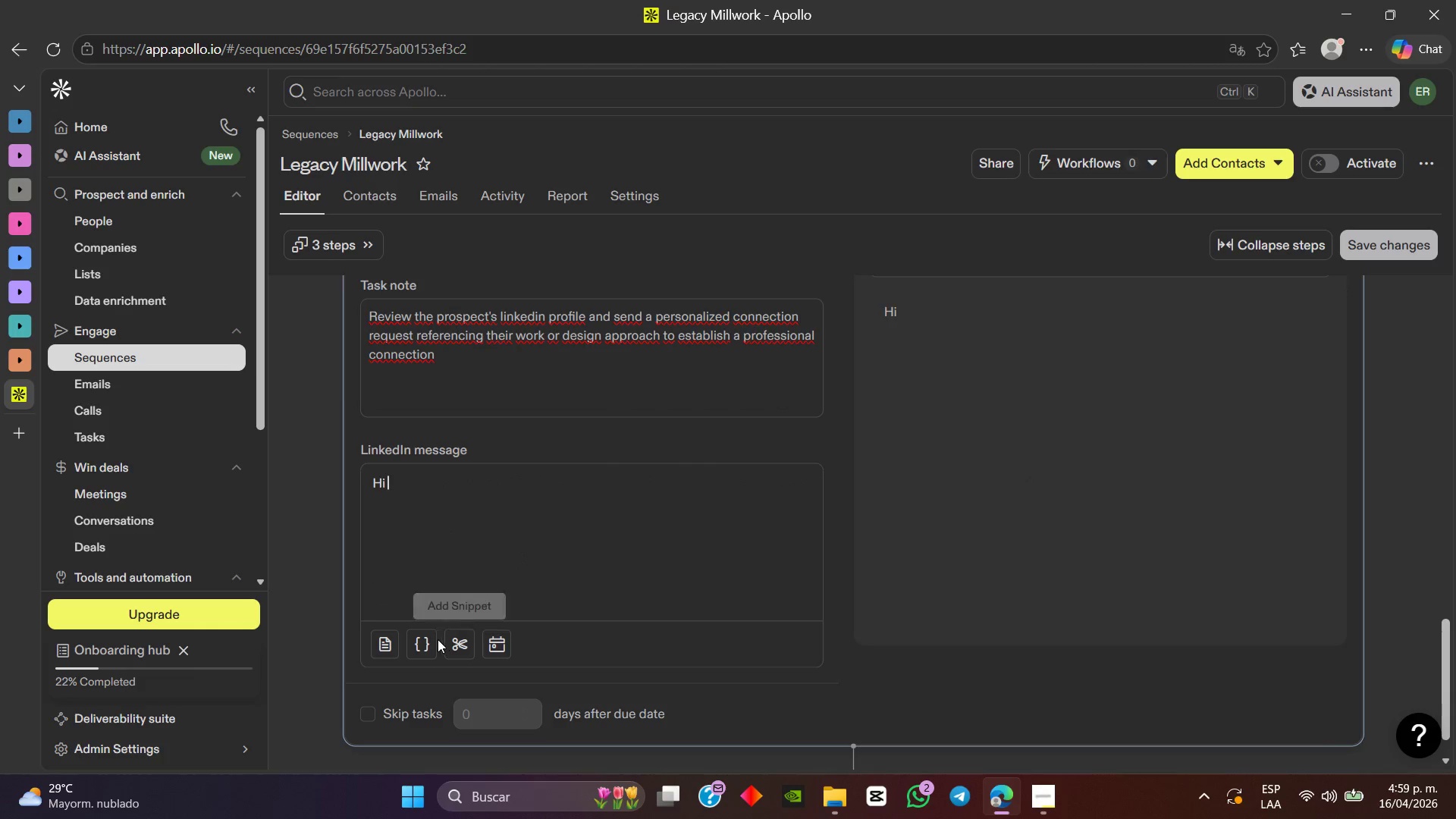 
left_click([425, 641])
 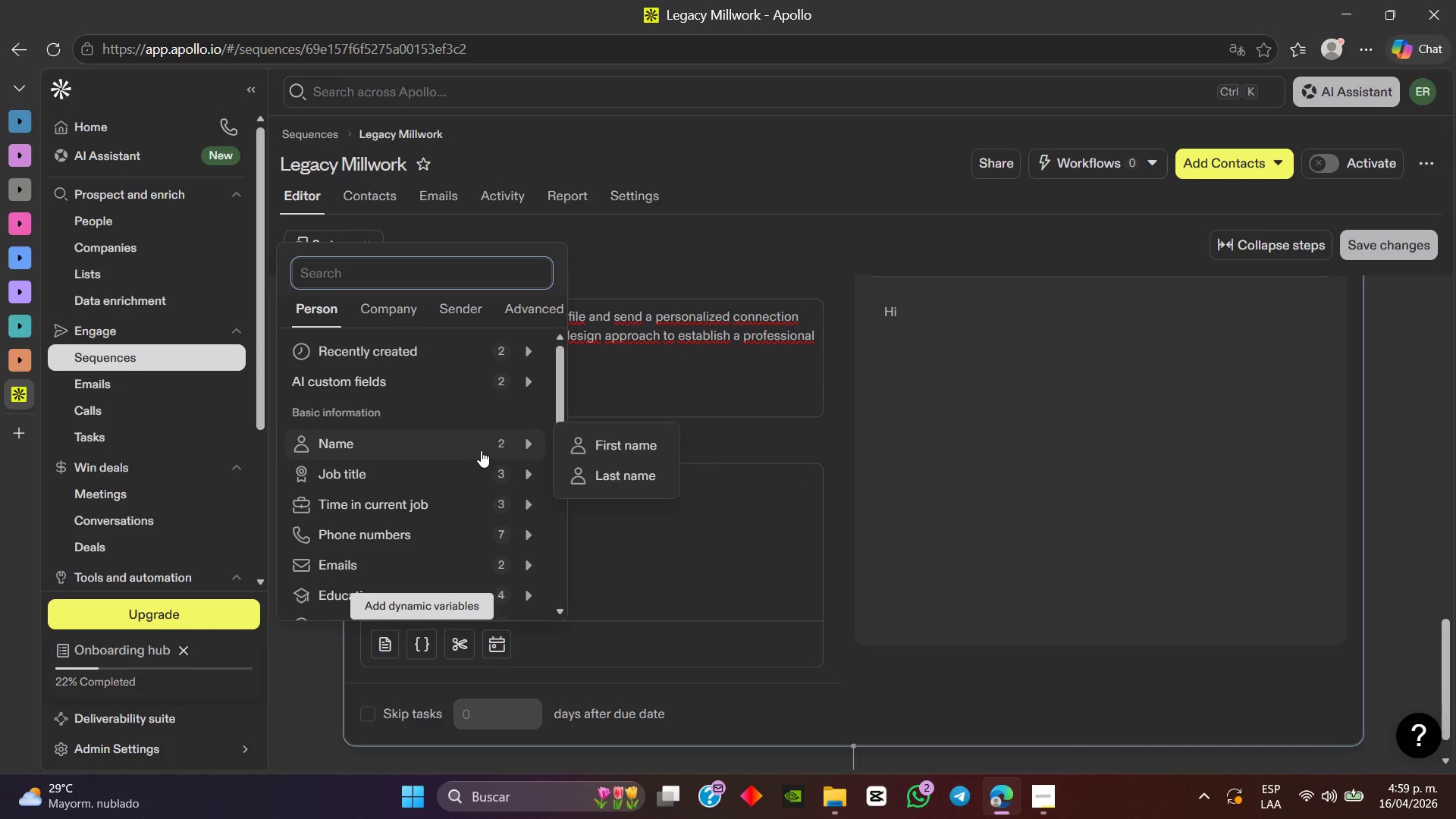 
left_click([614, 450])
 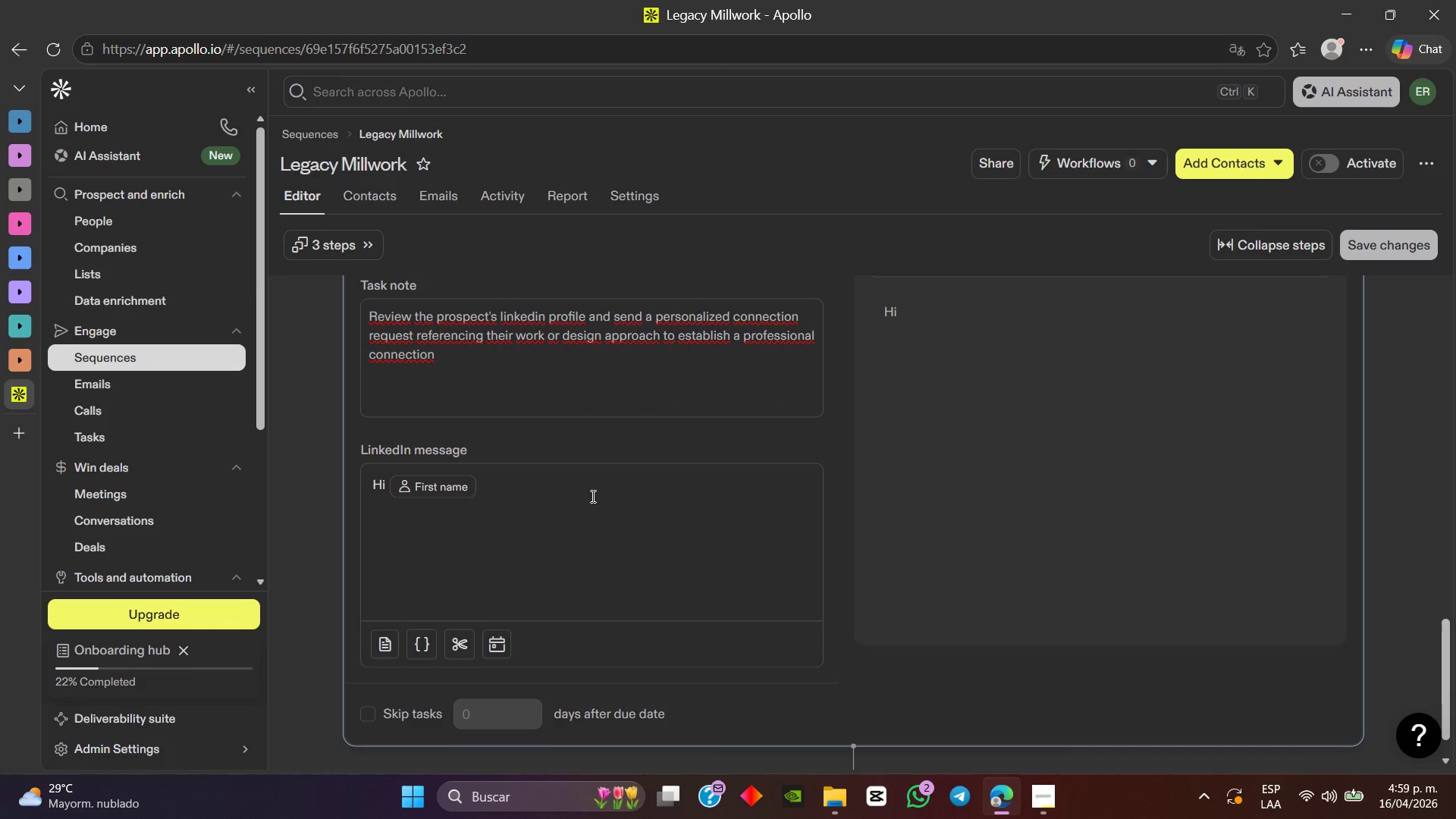 
type(, I came across your recent work and really liked your design approach, especially your projects in )
 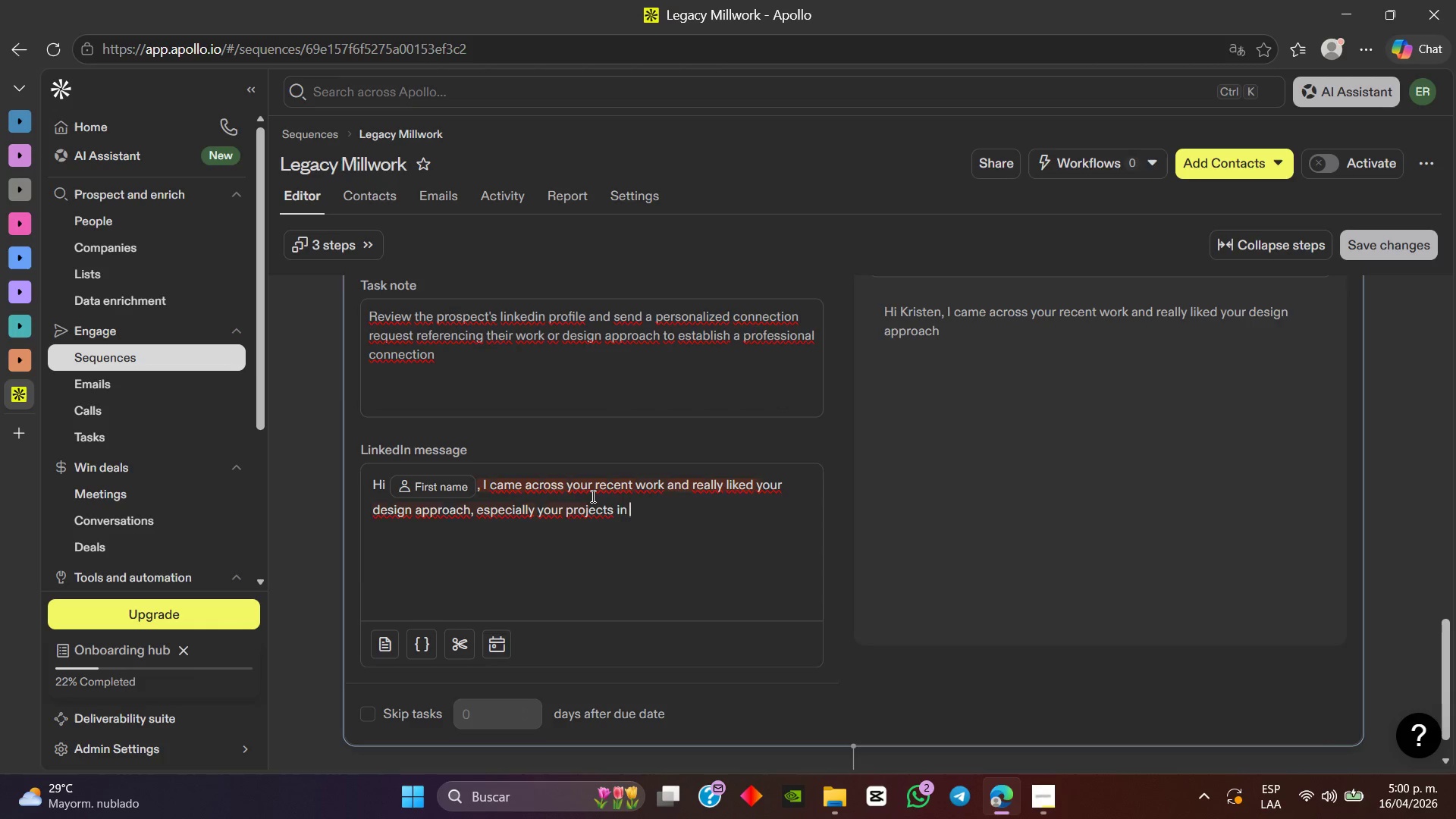 
left_click([430, 650])
 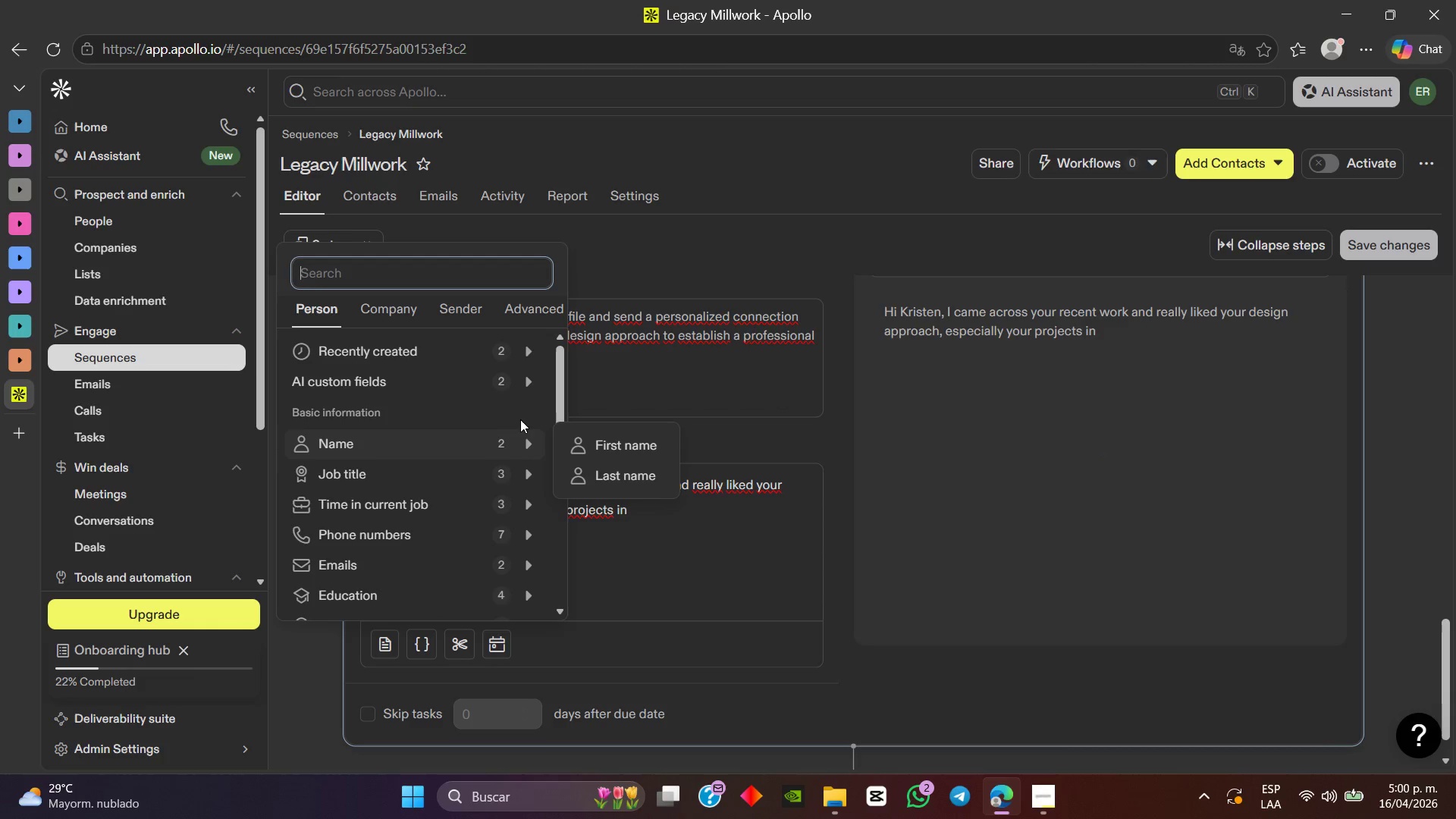 
scroll: coordinate [429, 446], scroll_direction: down, amount: 2.0
 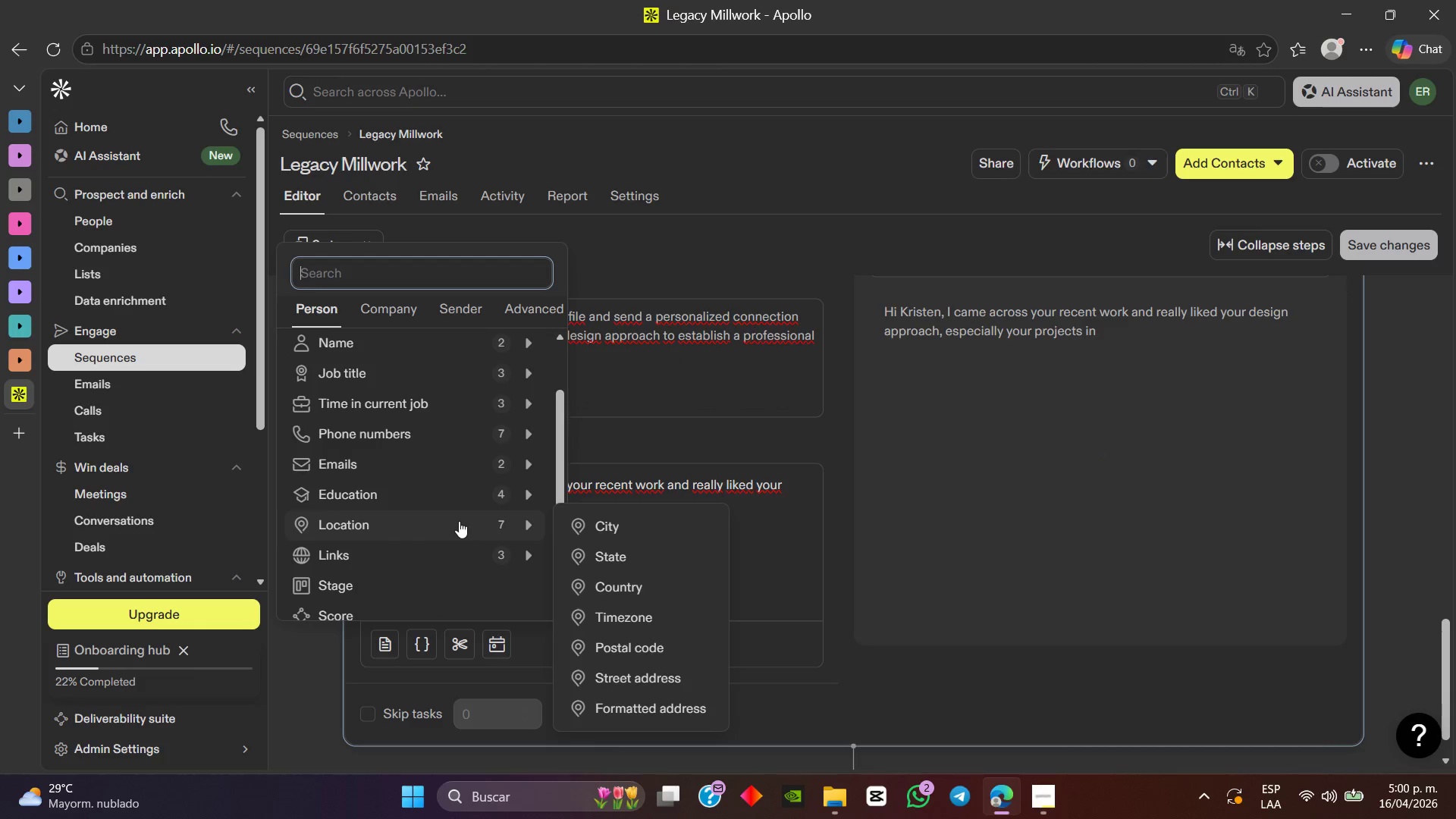 
left_click([646, 525])
 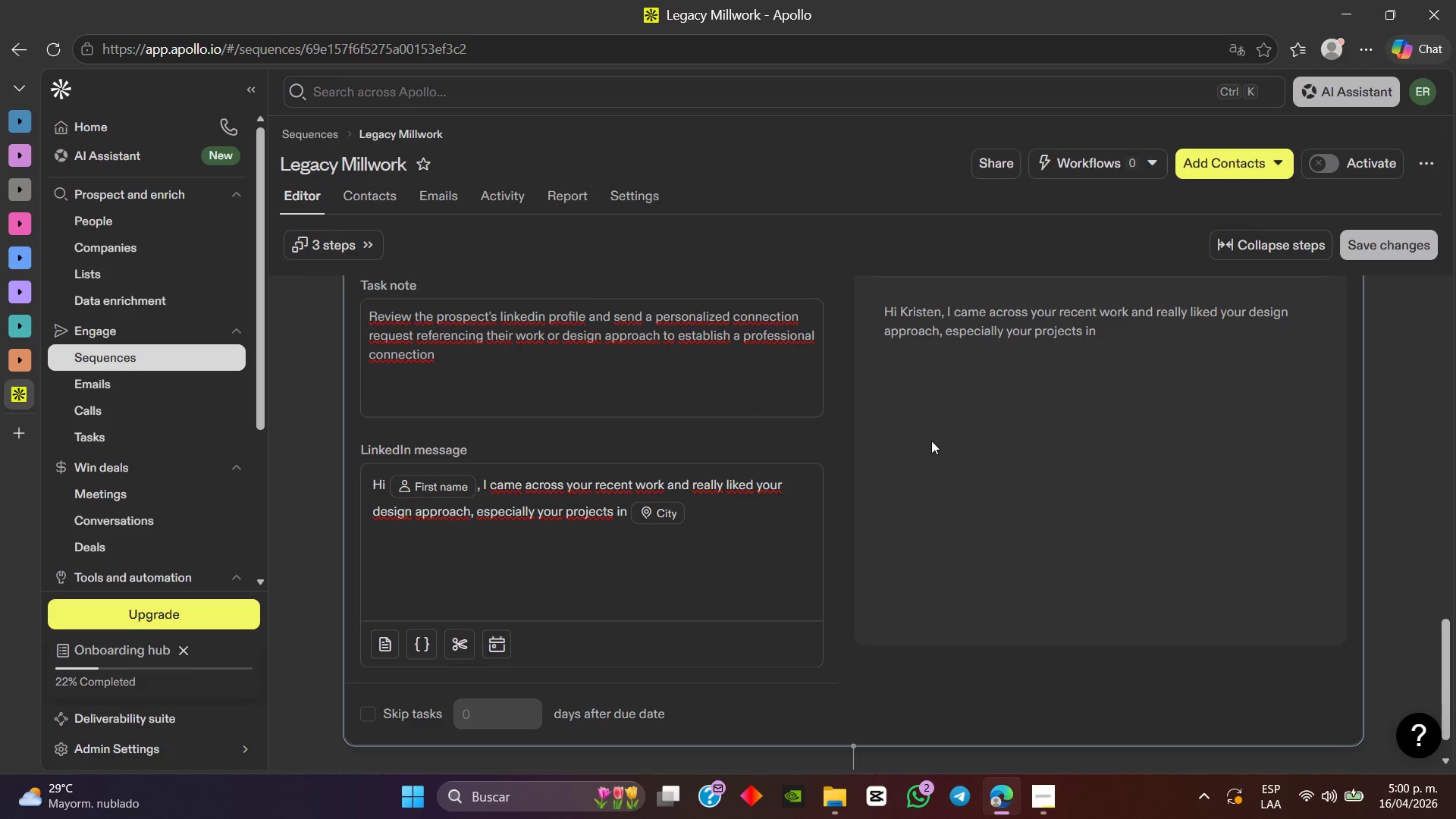 
key(Period)
 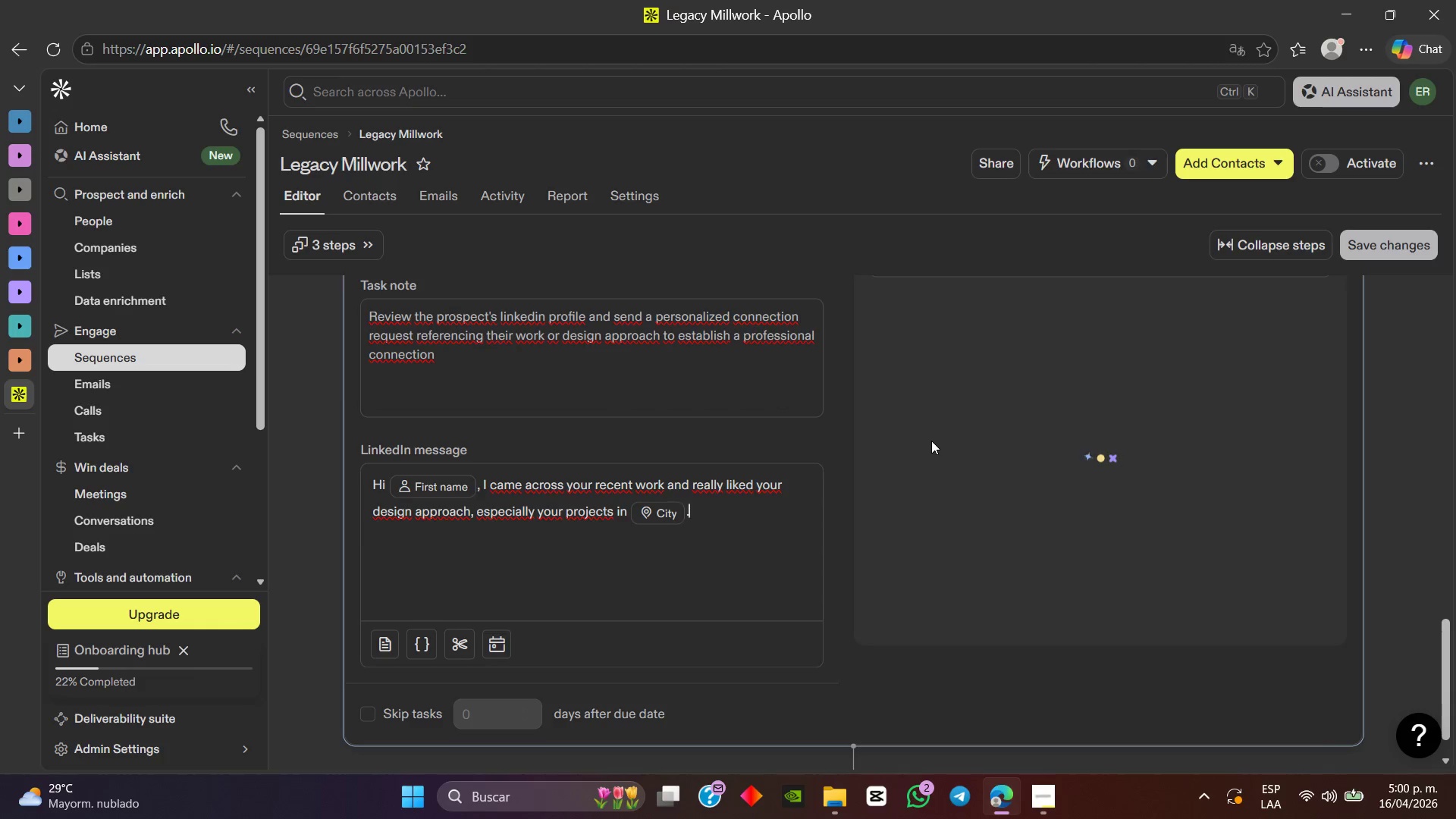 
key(Space)
 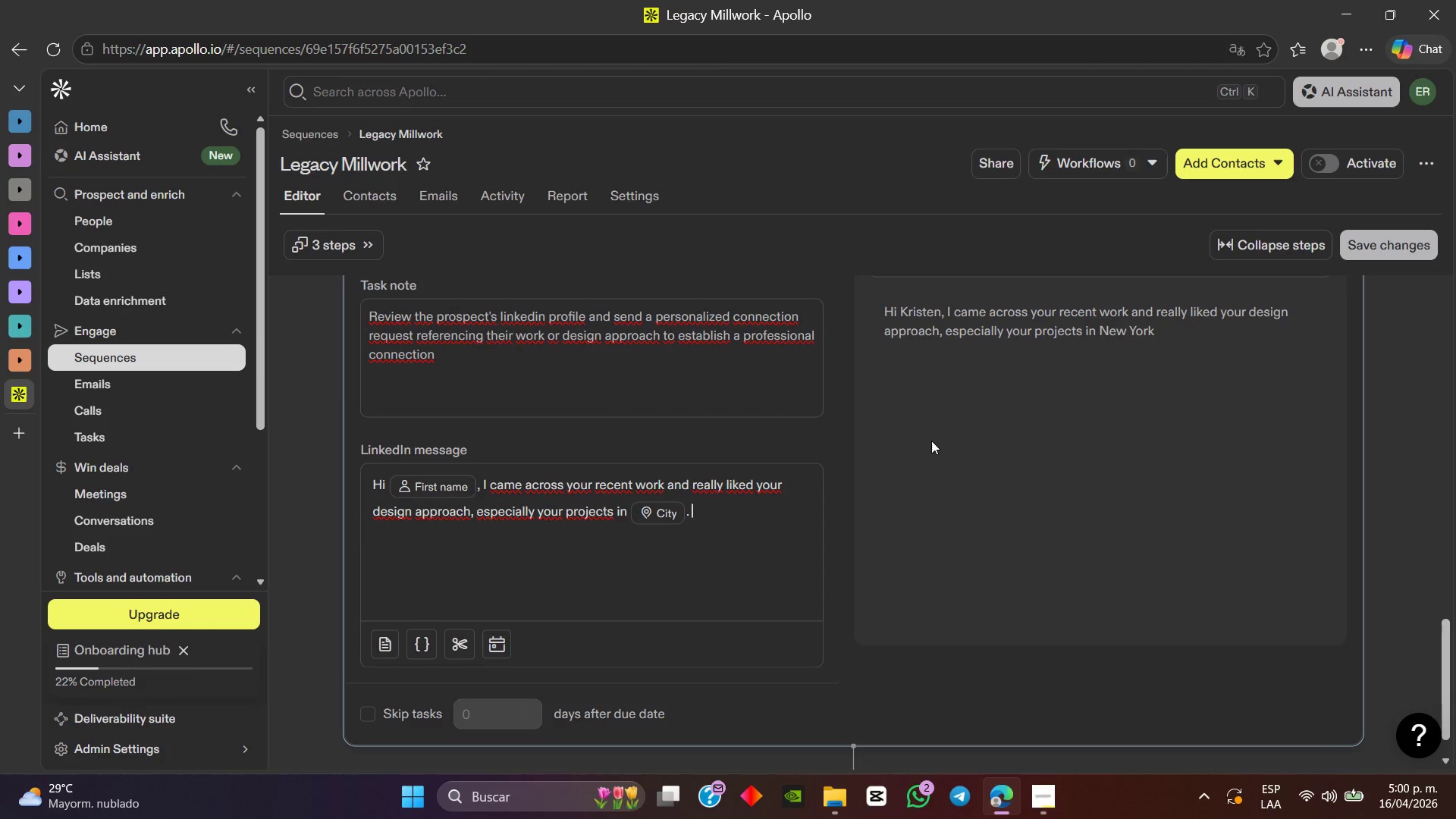 
key(Shift+I)
 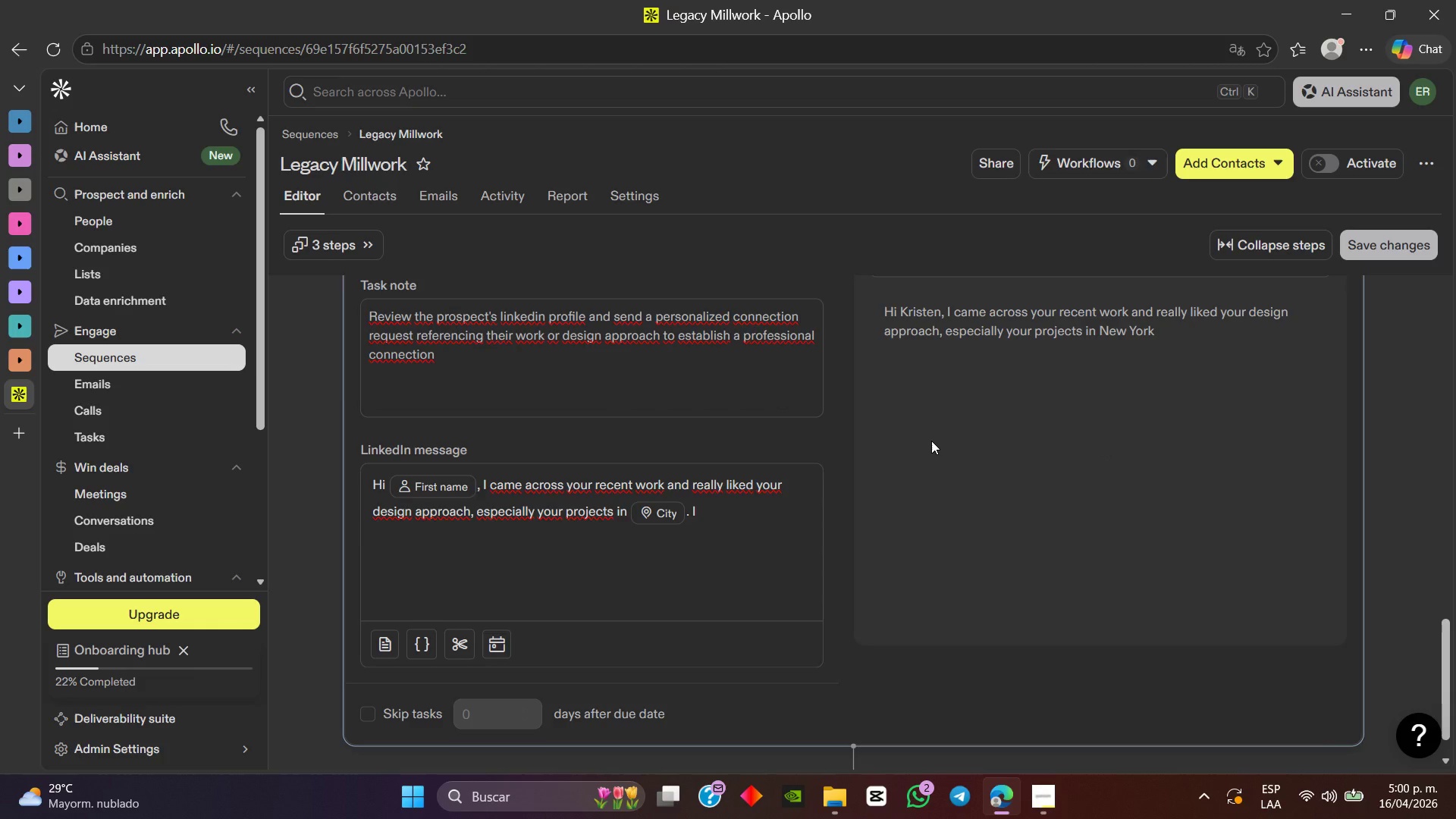 
key(BracketLeft)
 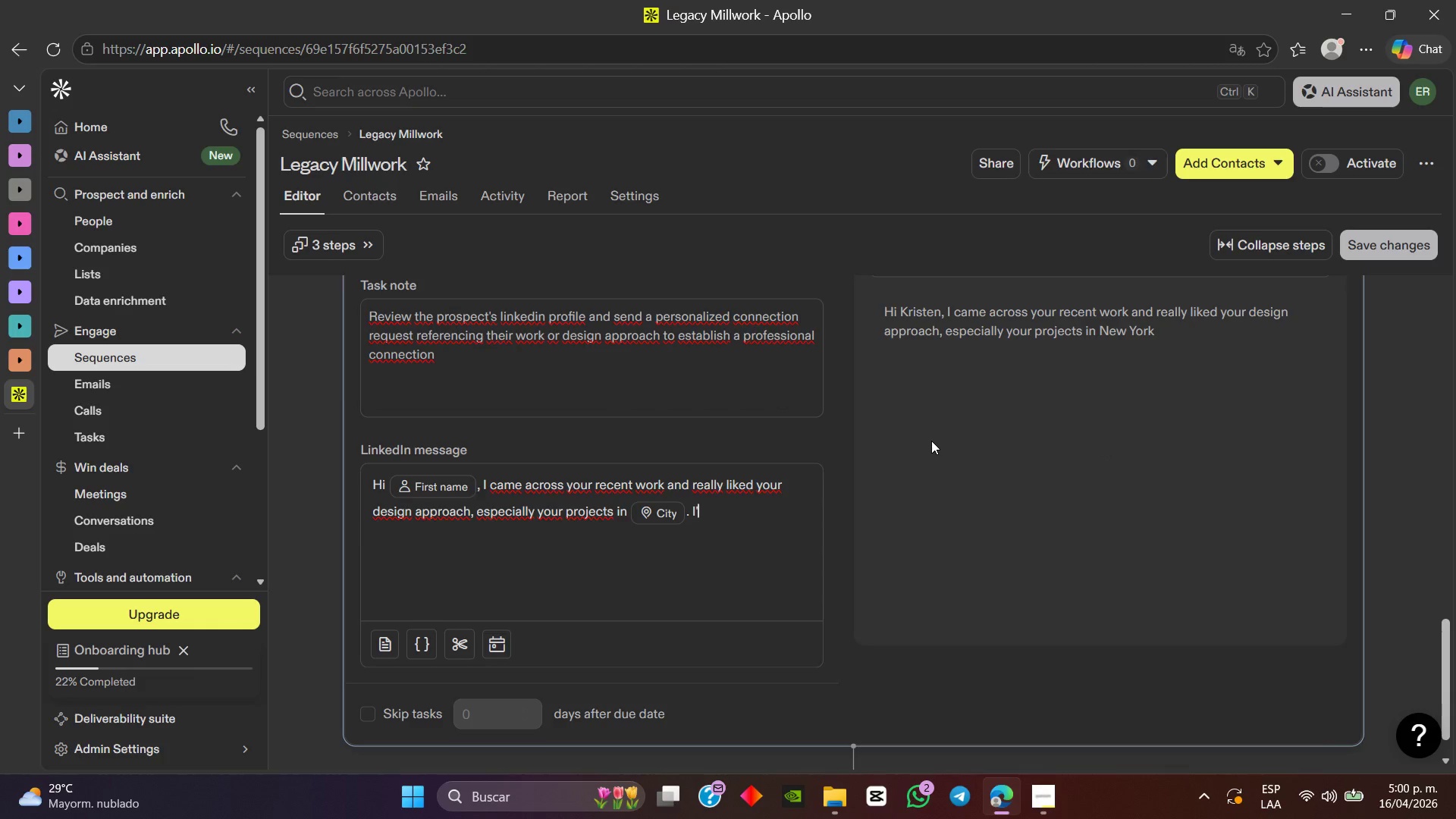 
key(D)
 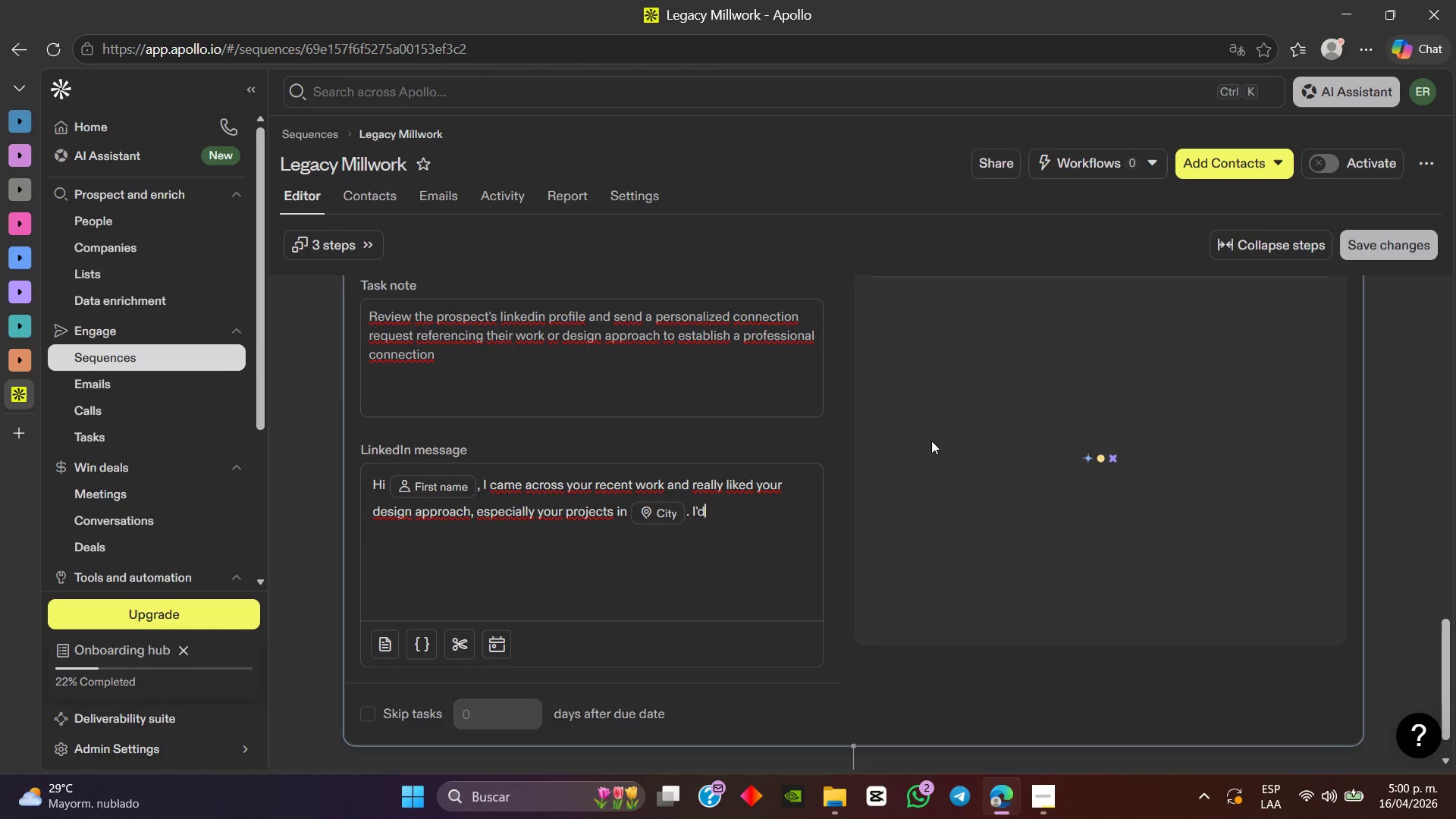 
type( love to cone)
key(Backspace)
type(nect.)
 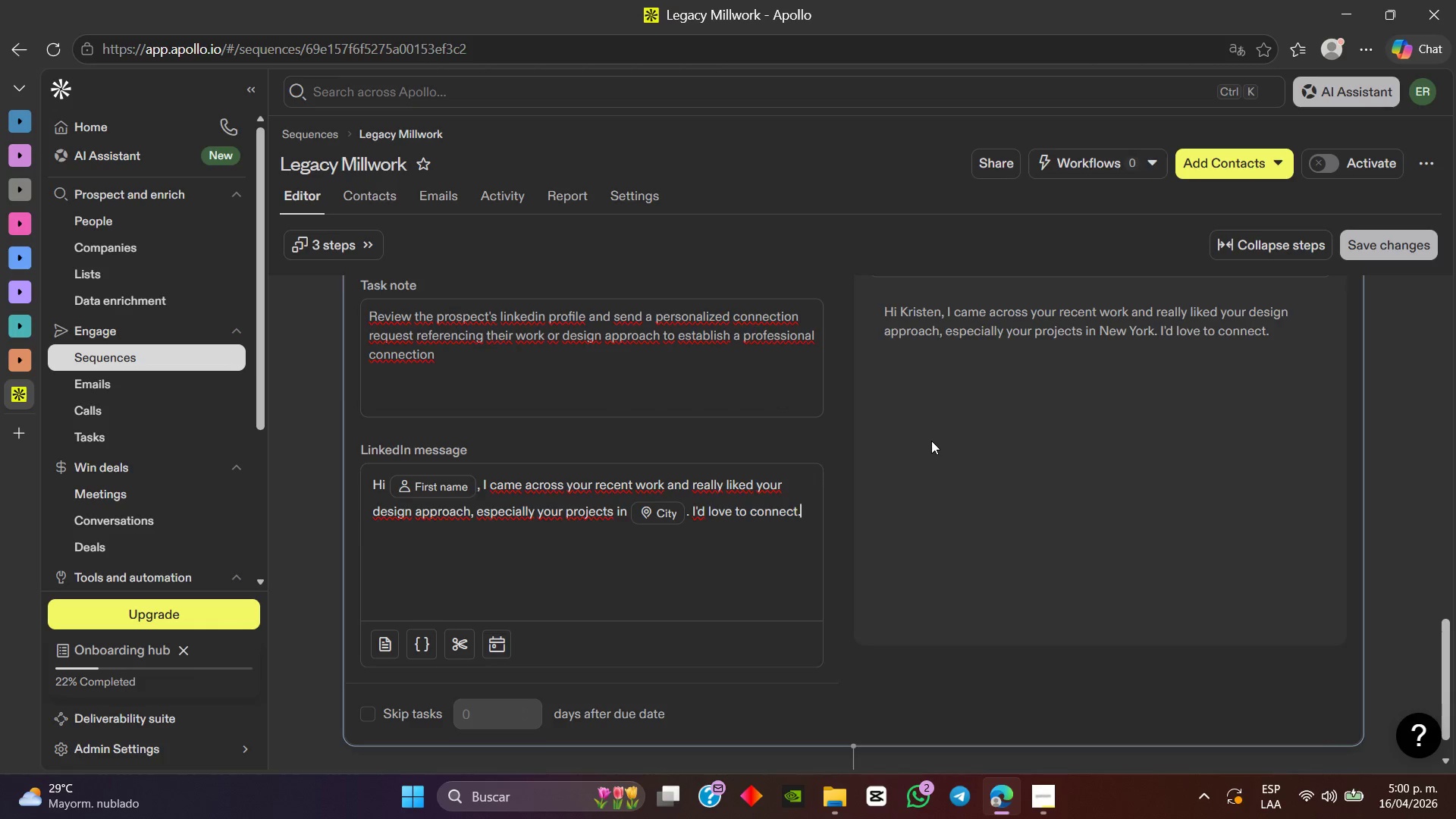 
wait(15.75)
 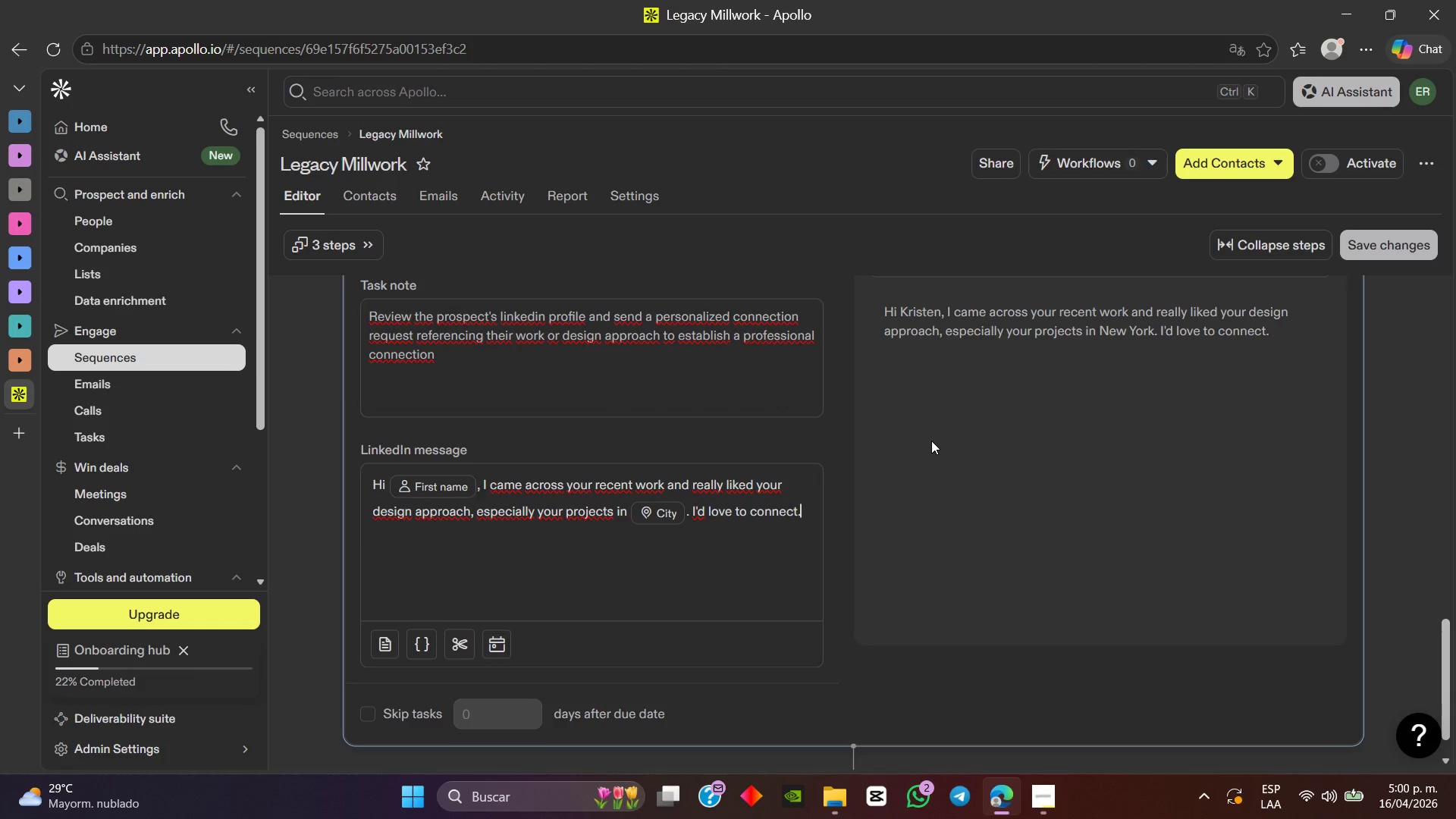 
scroll: coordinate [579, 432], scroll_direction: up, amount: 3.0
 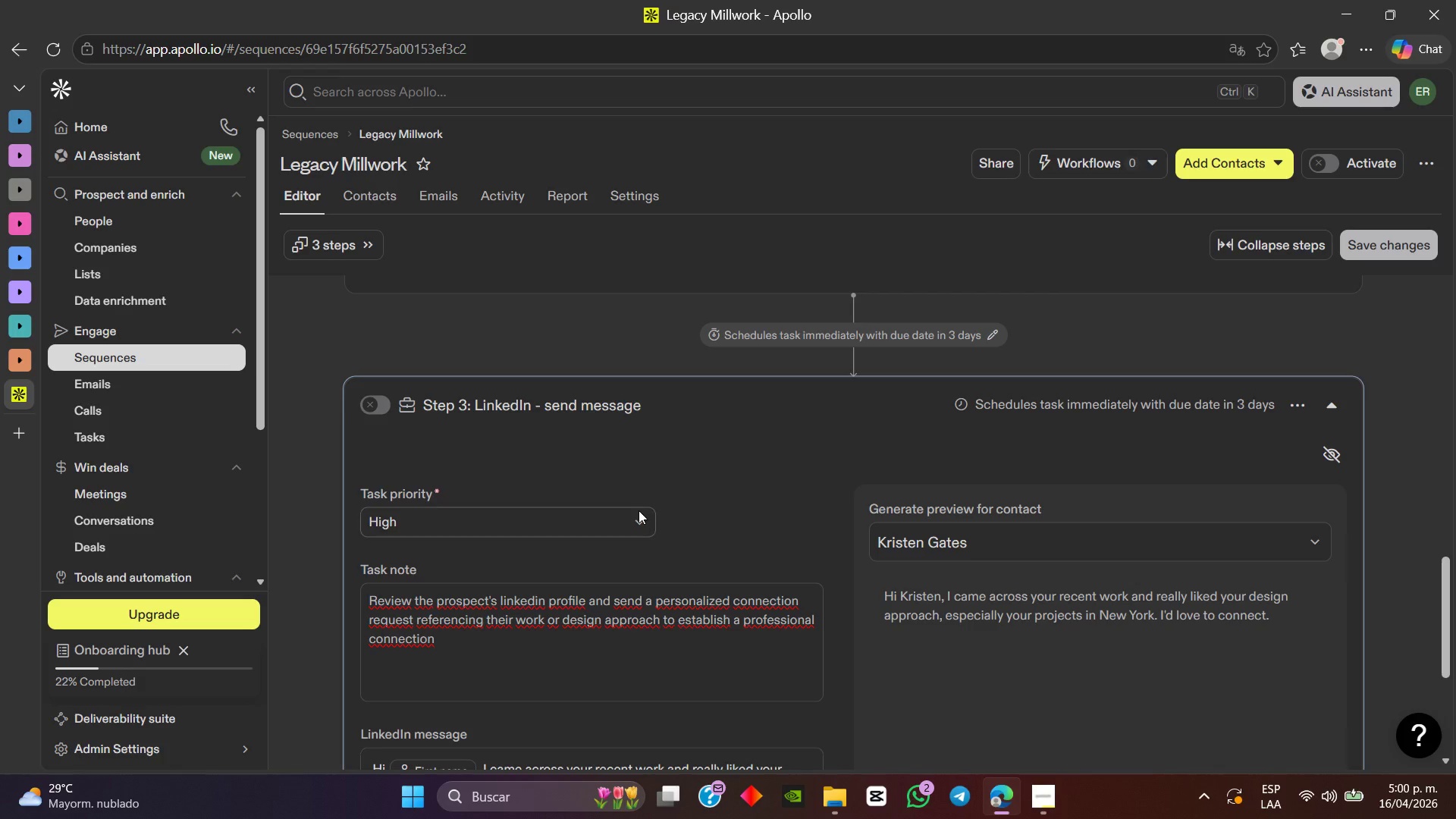 
scroll: coordinate [643, 495], scroll_direction: down, amount: 4.0
 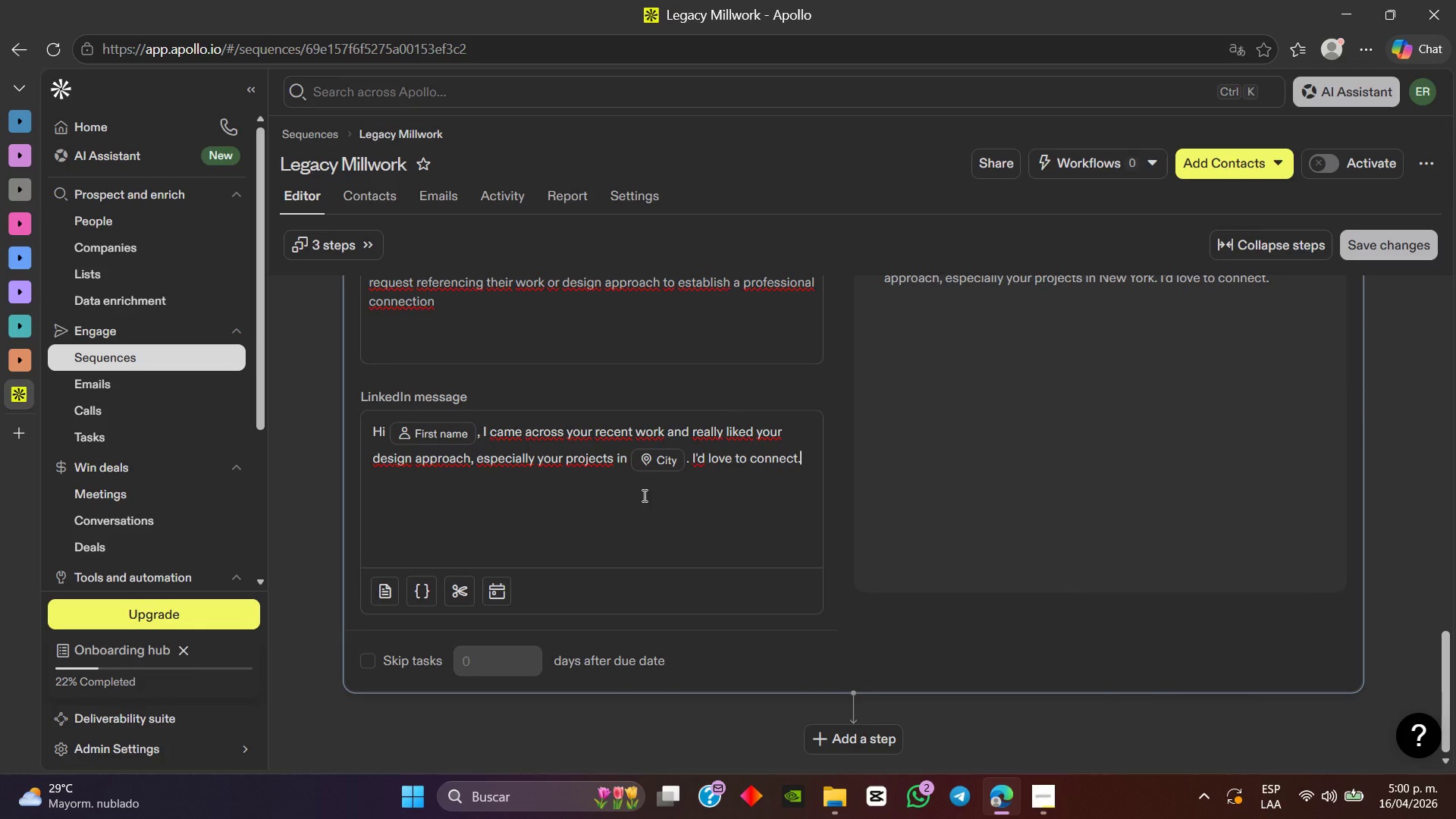 
scroll: coordinate [832, 529], scroll_direction: up, amount: 5.0
 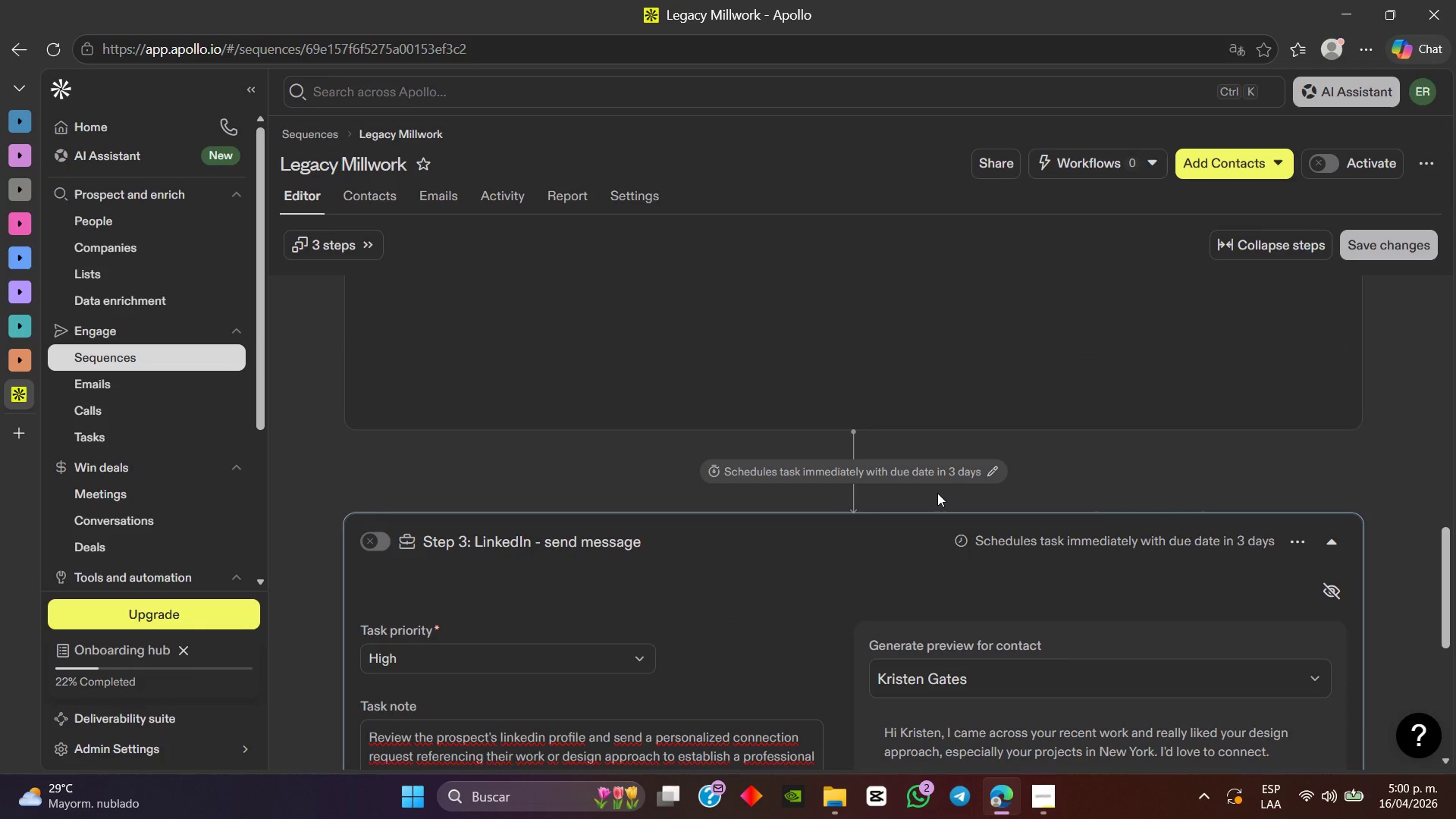 
scroll: coordinate [937, 493], scroll_direction: down, amount: 2.0
 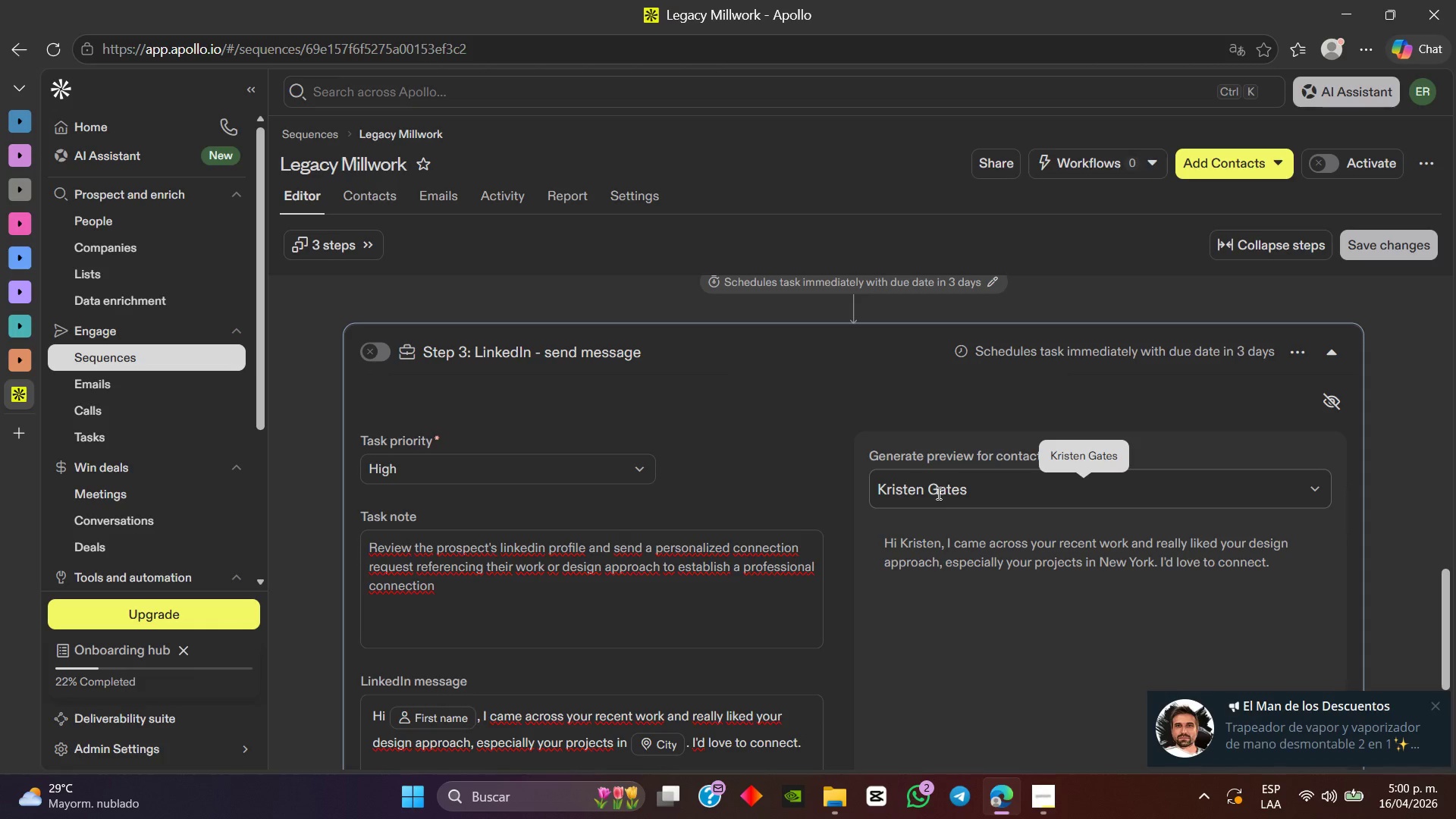 
wait(13.3)
 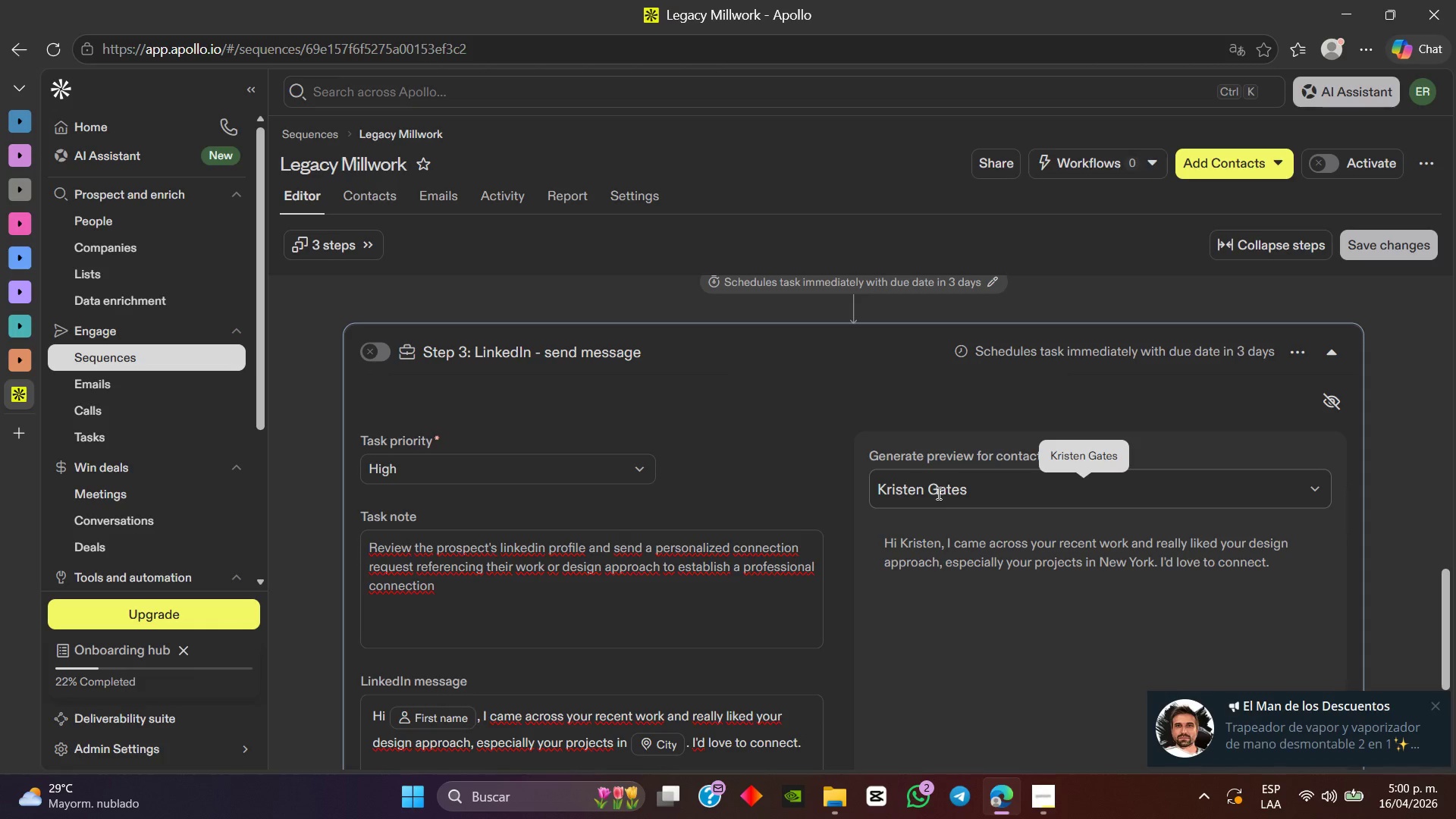 
scroll: coordinate [1320, 586], scroll_direction: down, amount: 1.0
 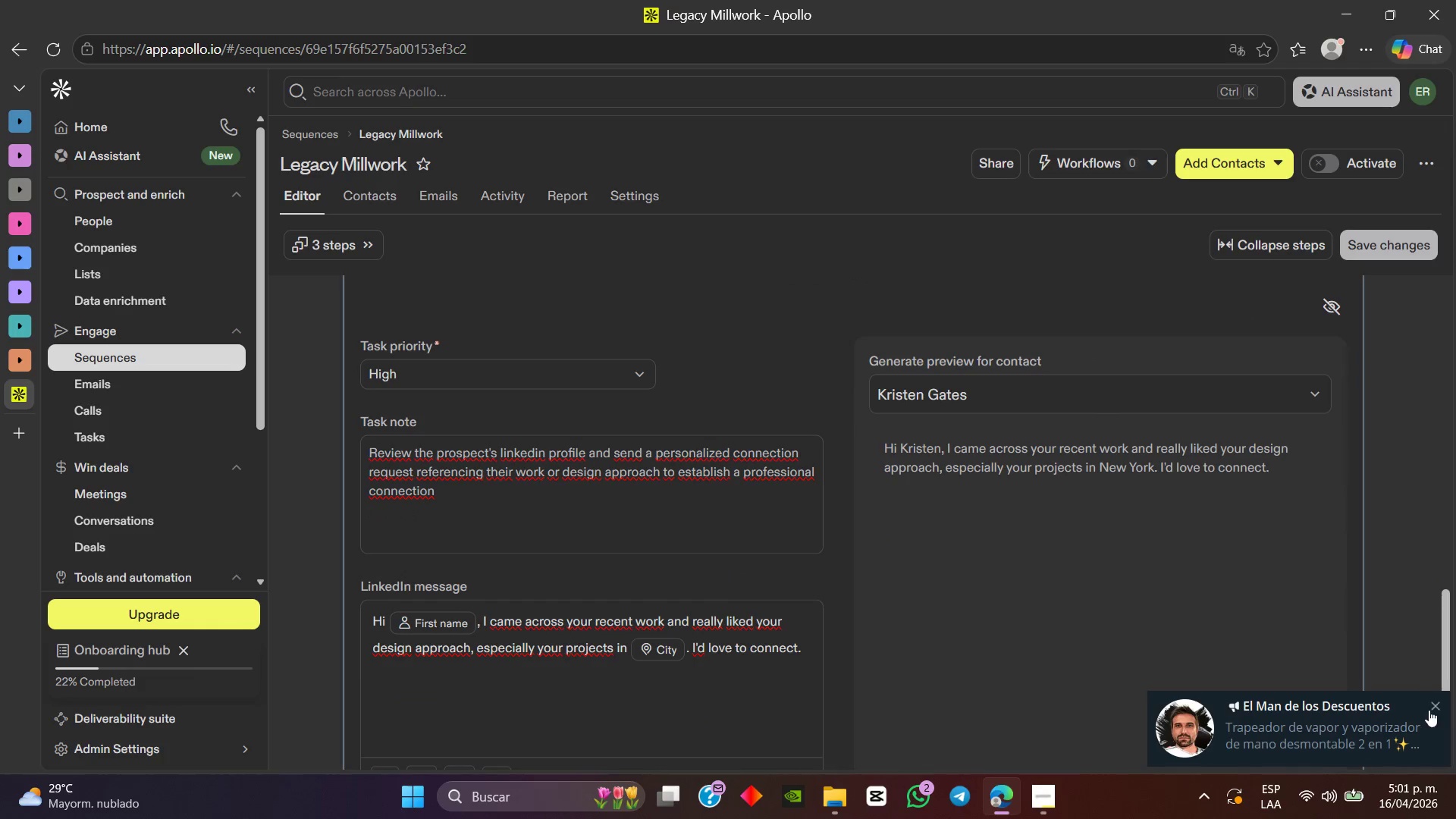 
left_click([1430, 711])
 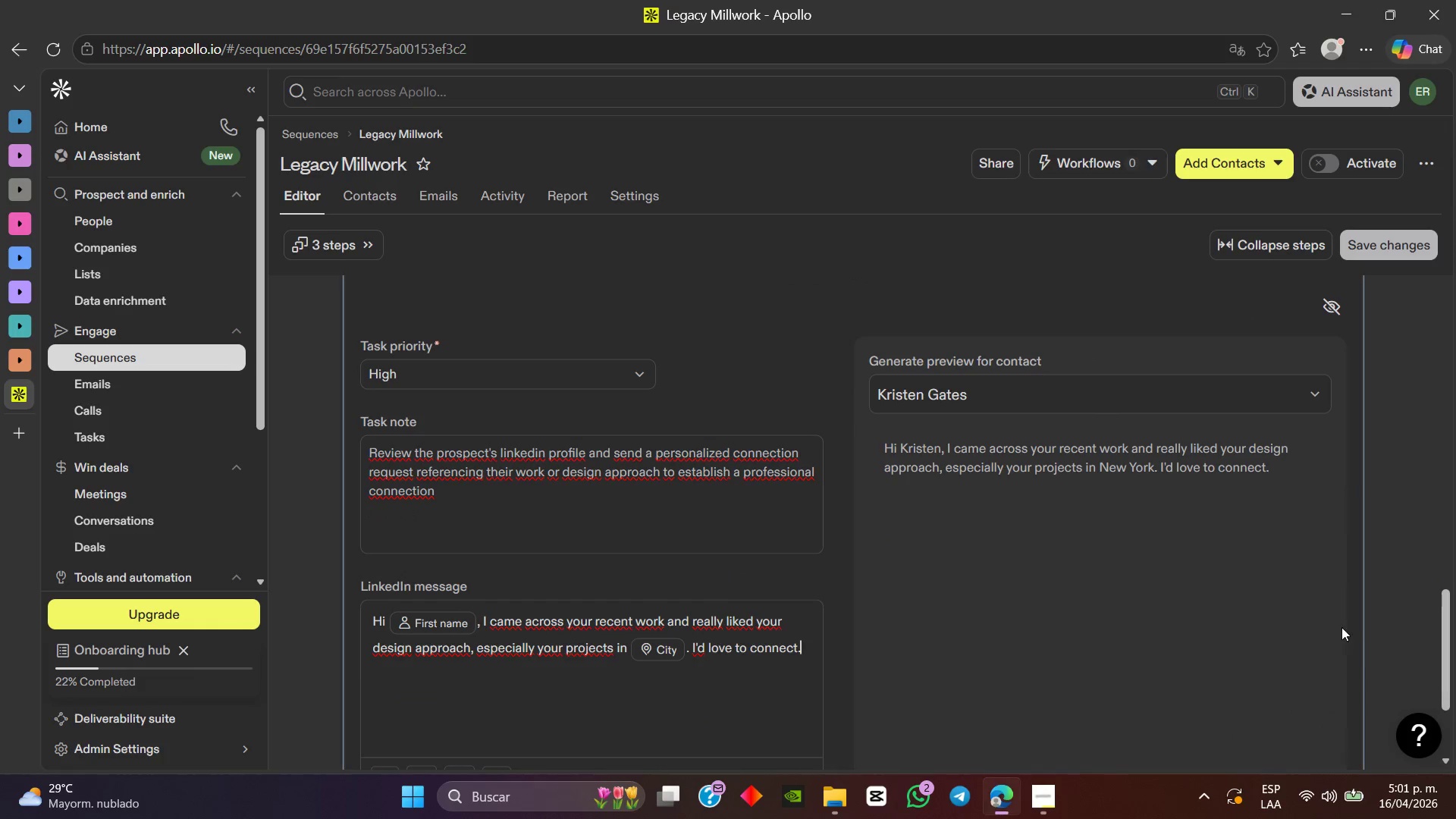 
scroll: coordinate [1340, 626], scroll_direction: down, amount: 2.0
 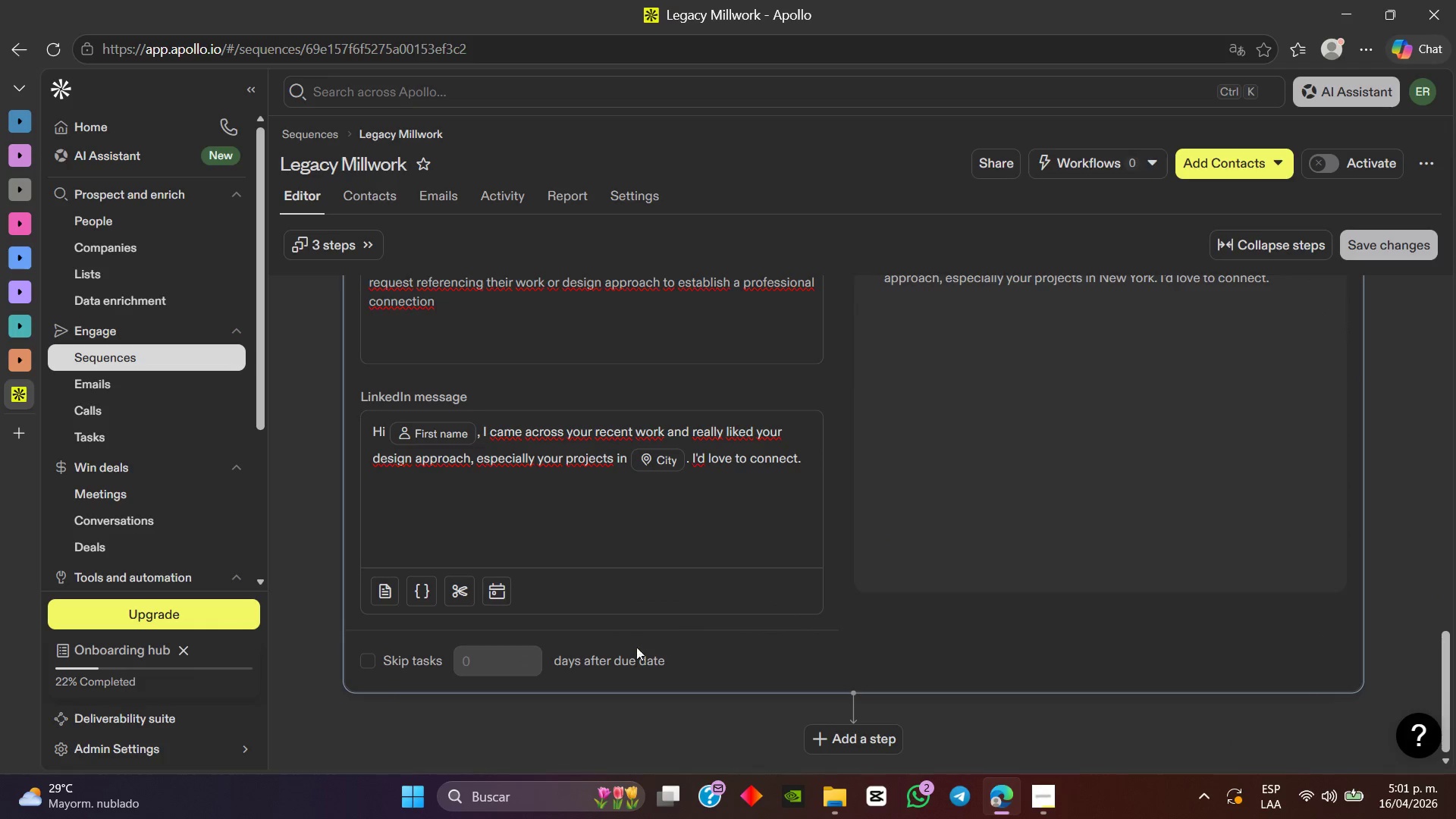 
left_click([482, 662])
 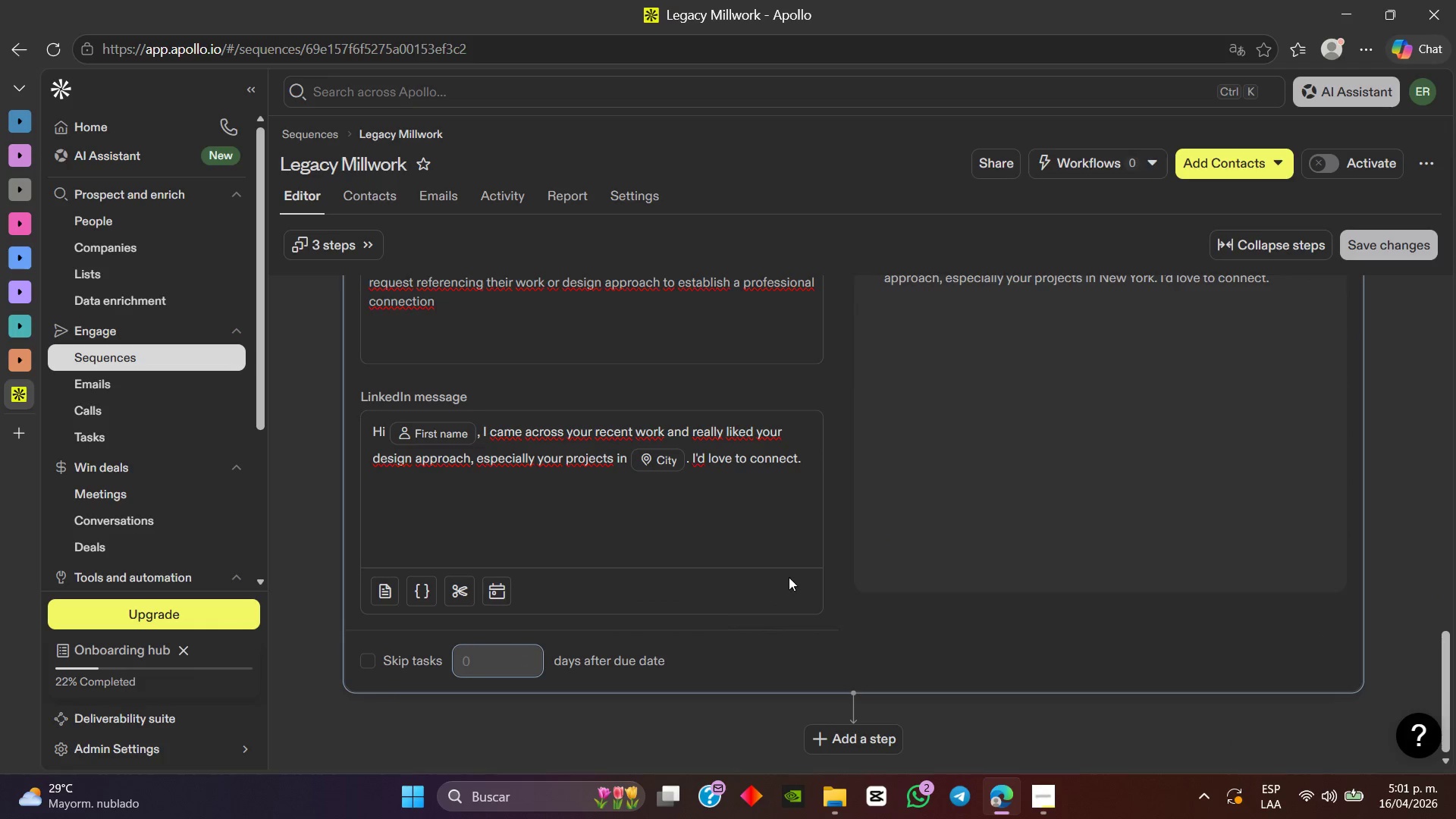 
scroll: coordinate [667, 585], scroll_direction: up, amount: 7.0
 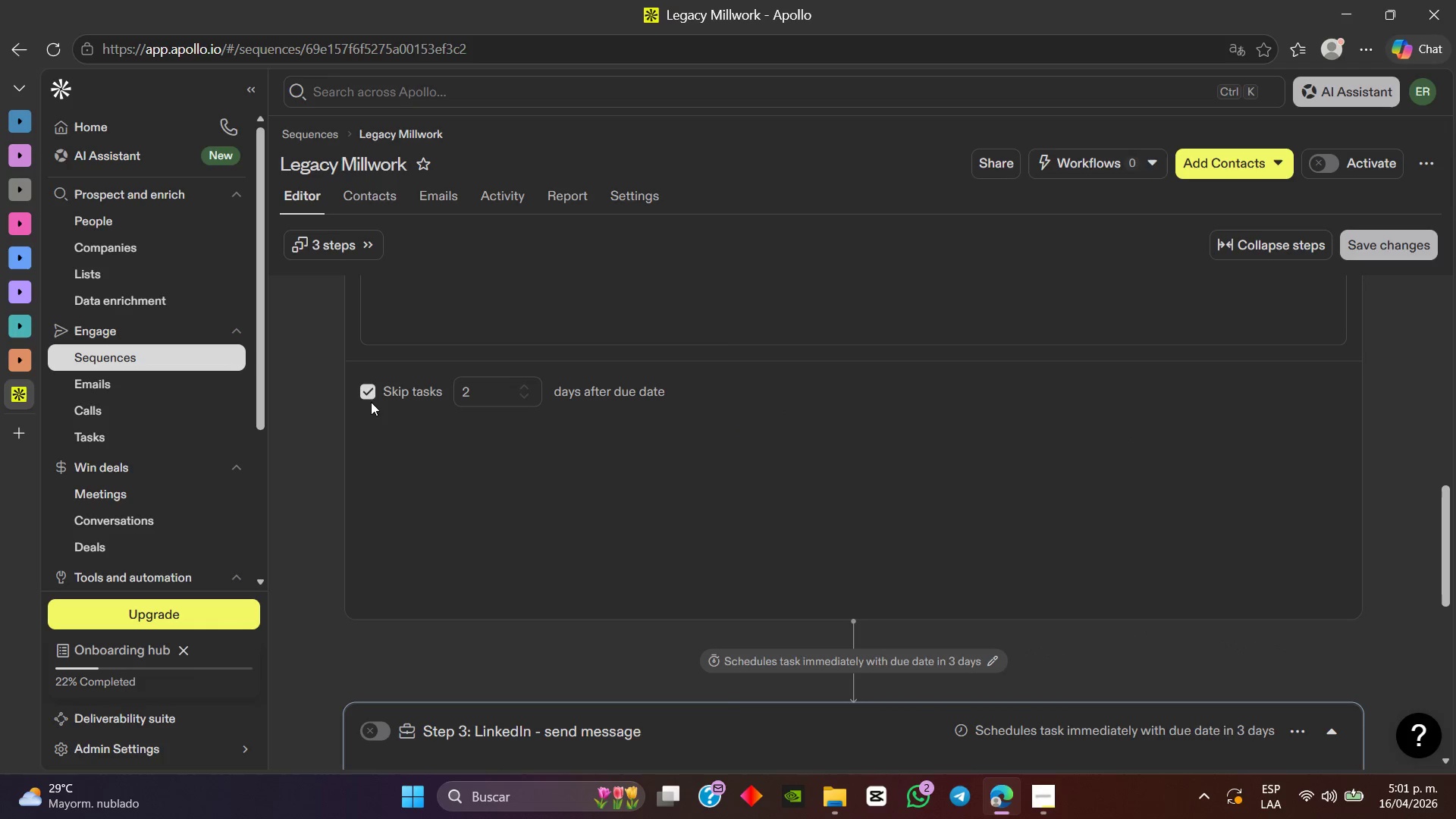 
left_click([371, 393])
 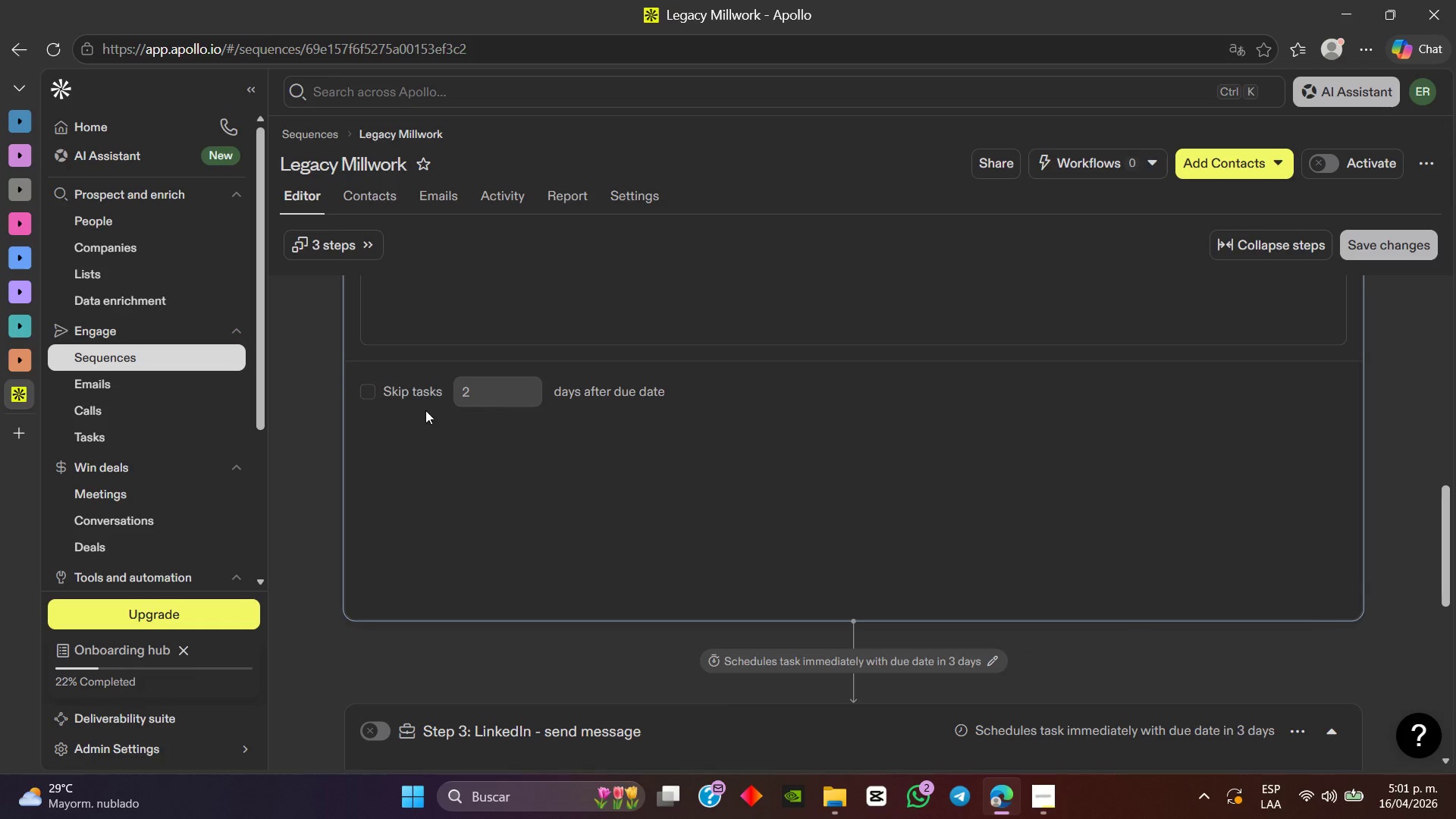 
scroll: coordinate [1093, 507], scroll_direction: down, amount: 7.0
 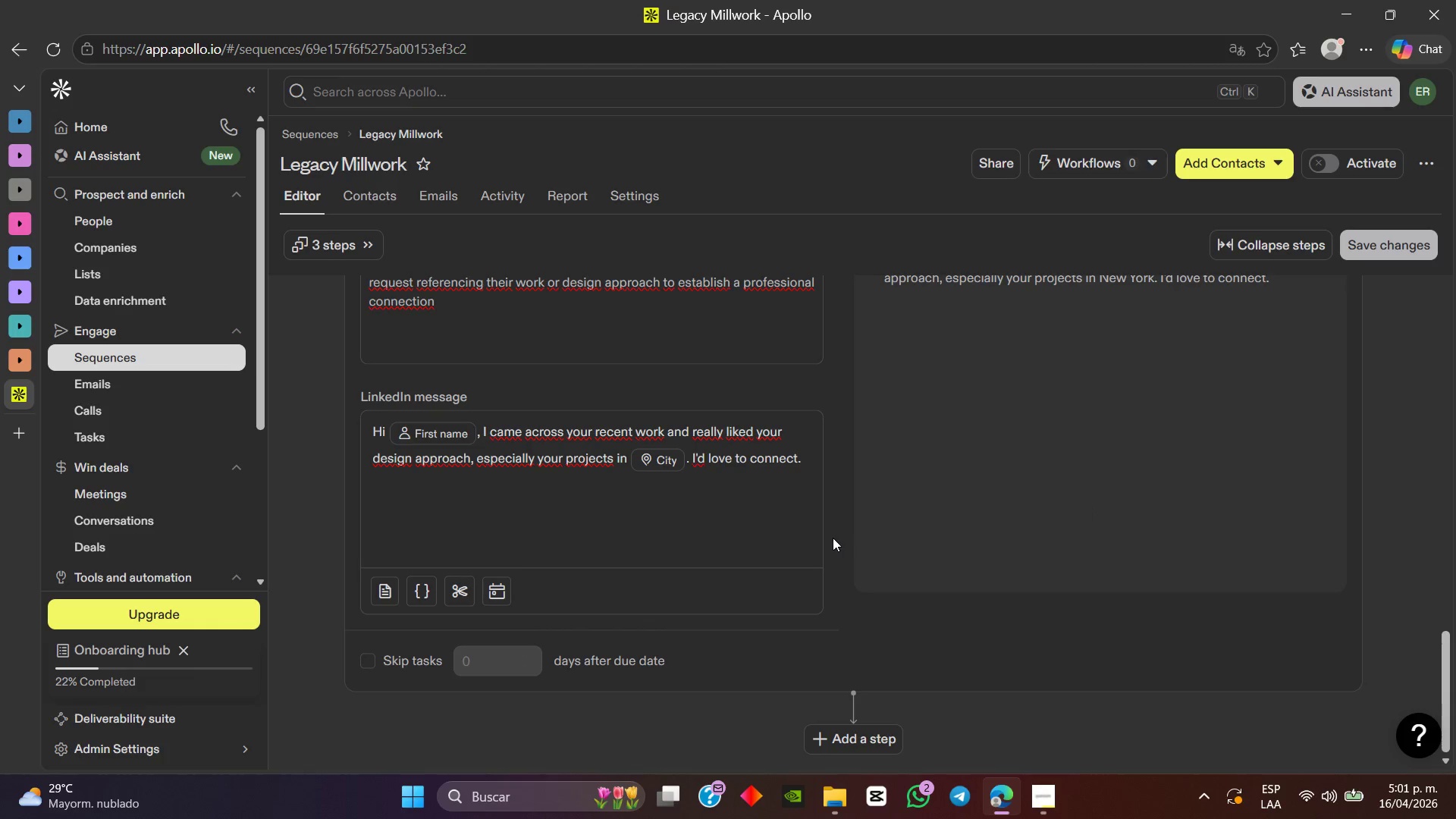 
scroll: coordinate [884, 553], scroll_direction: up, amount: 2.0
 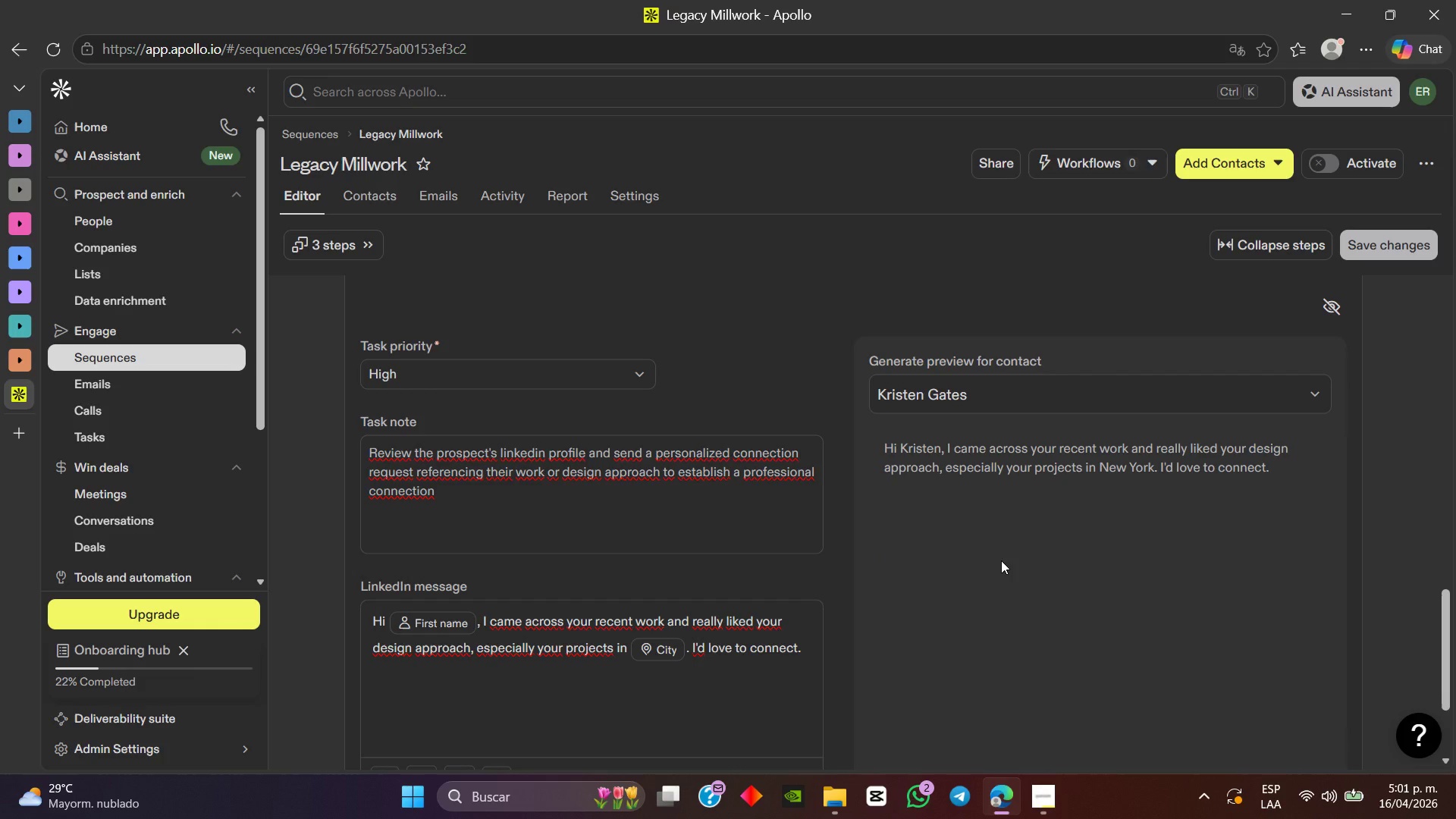 
scroll: coordinate [1001, 560], scroll_direction: down, amount: 5.0
 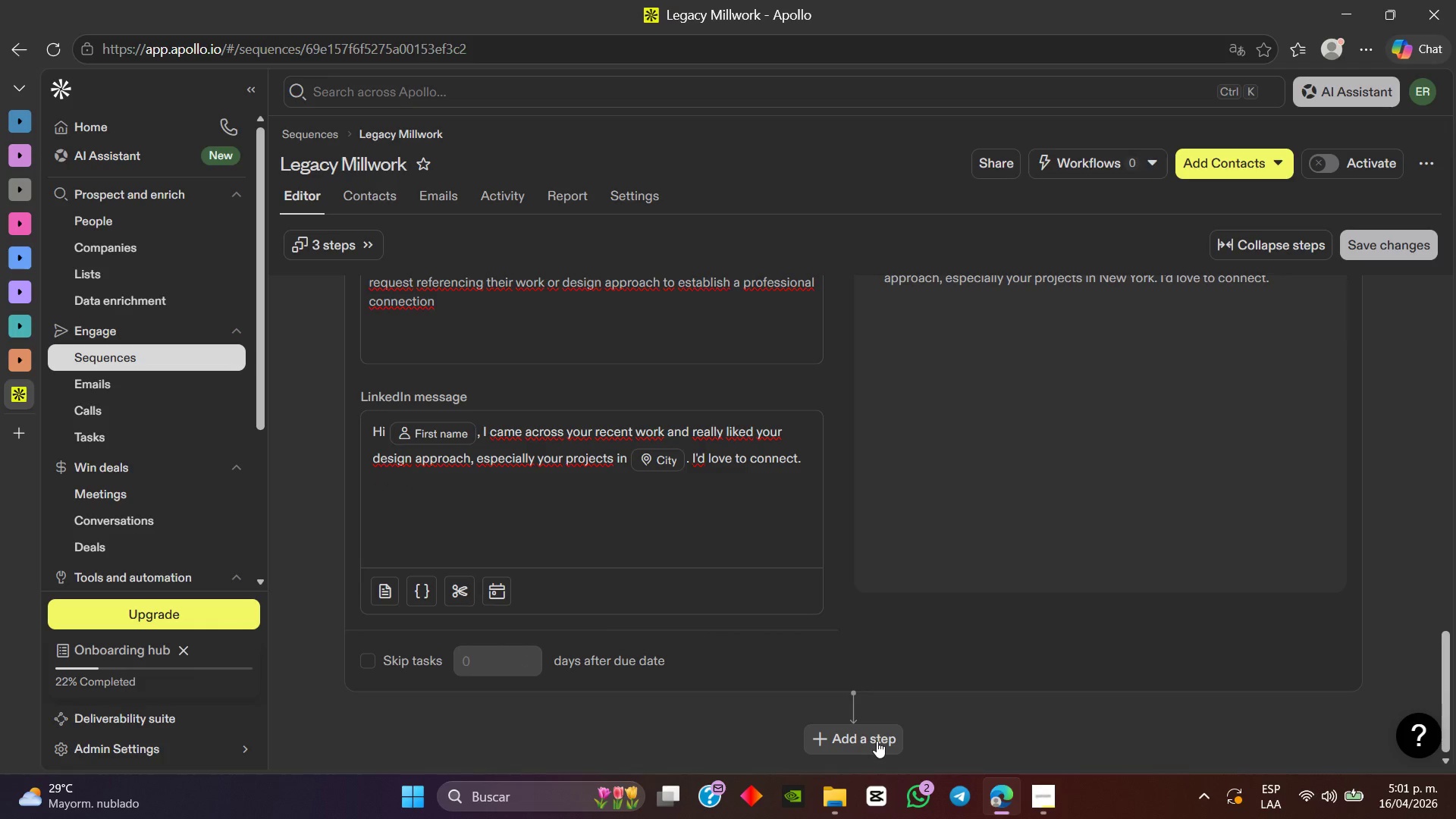 
scroll: coordinate [899, 712], scroll_direction: up, amount: 2.0
 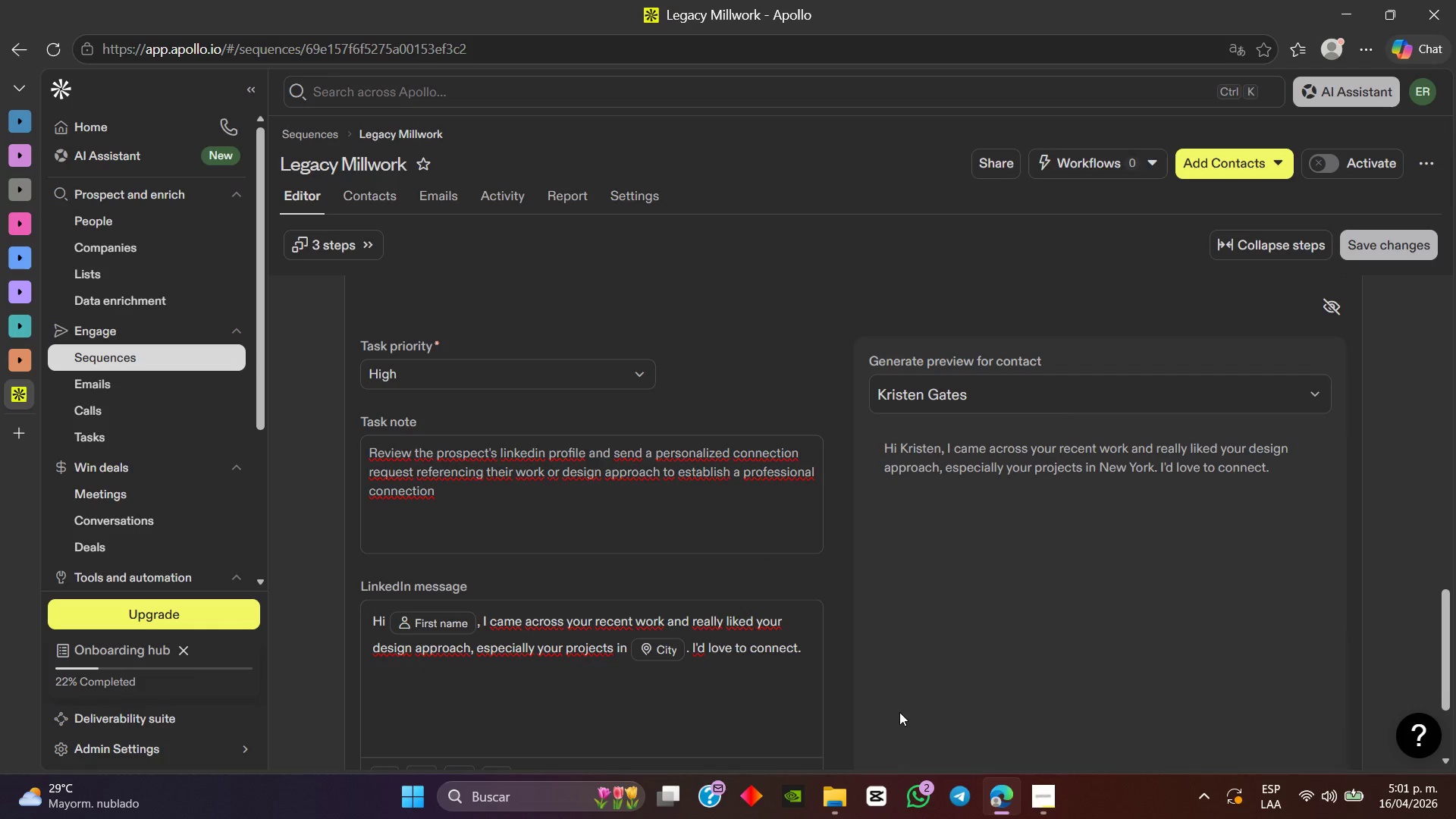 
scroll: coordinate [899, 712], scroll_direction: down, amount: 3.0
 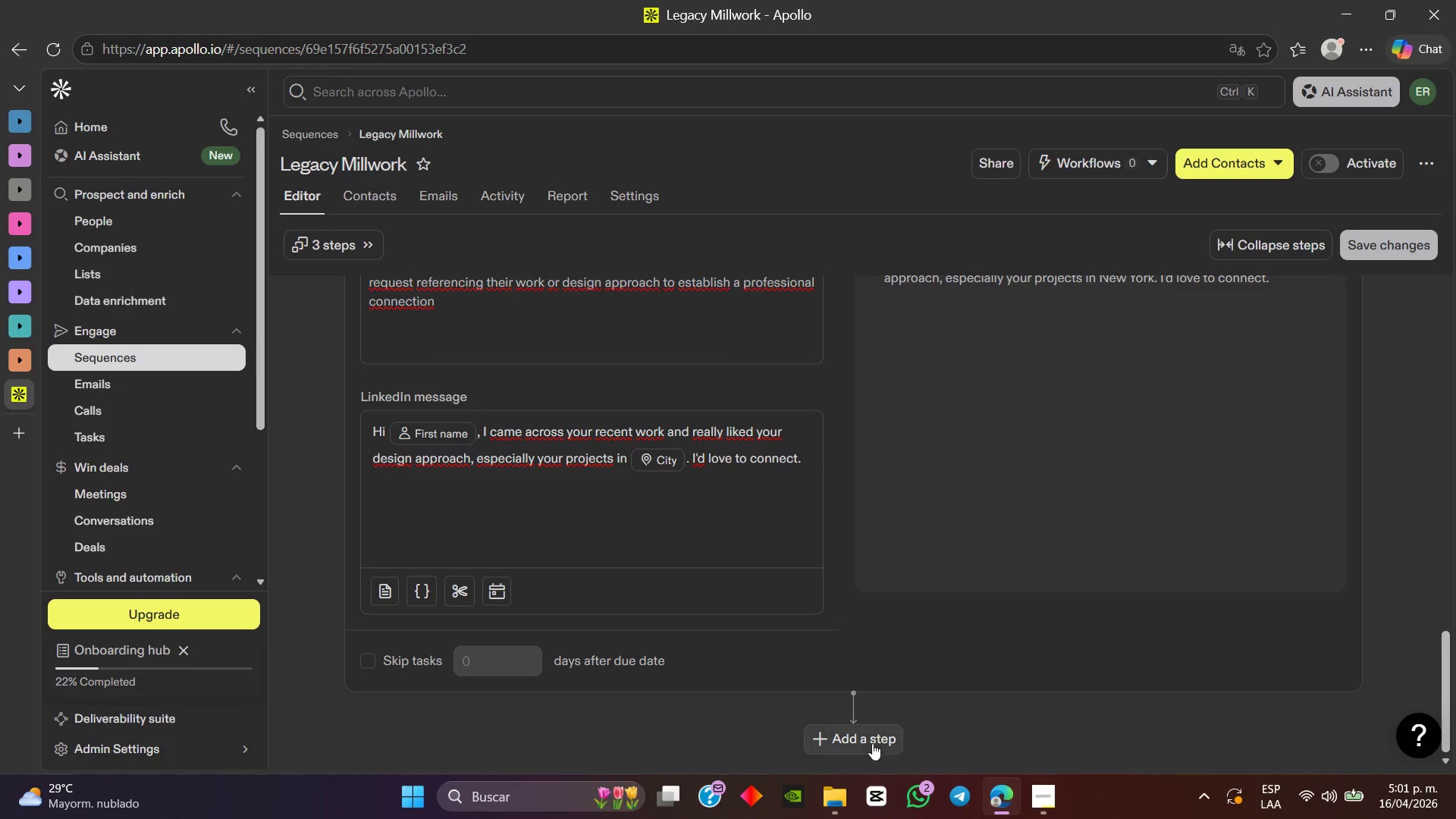 
scroll: coordinate [903, 698], scroll_direction: up, amount: 4.0
 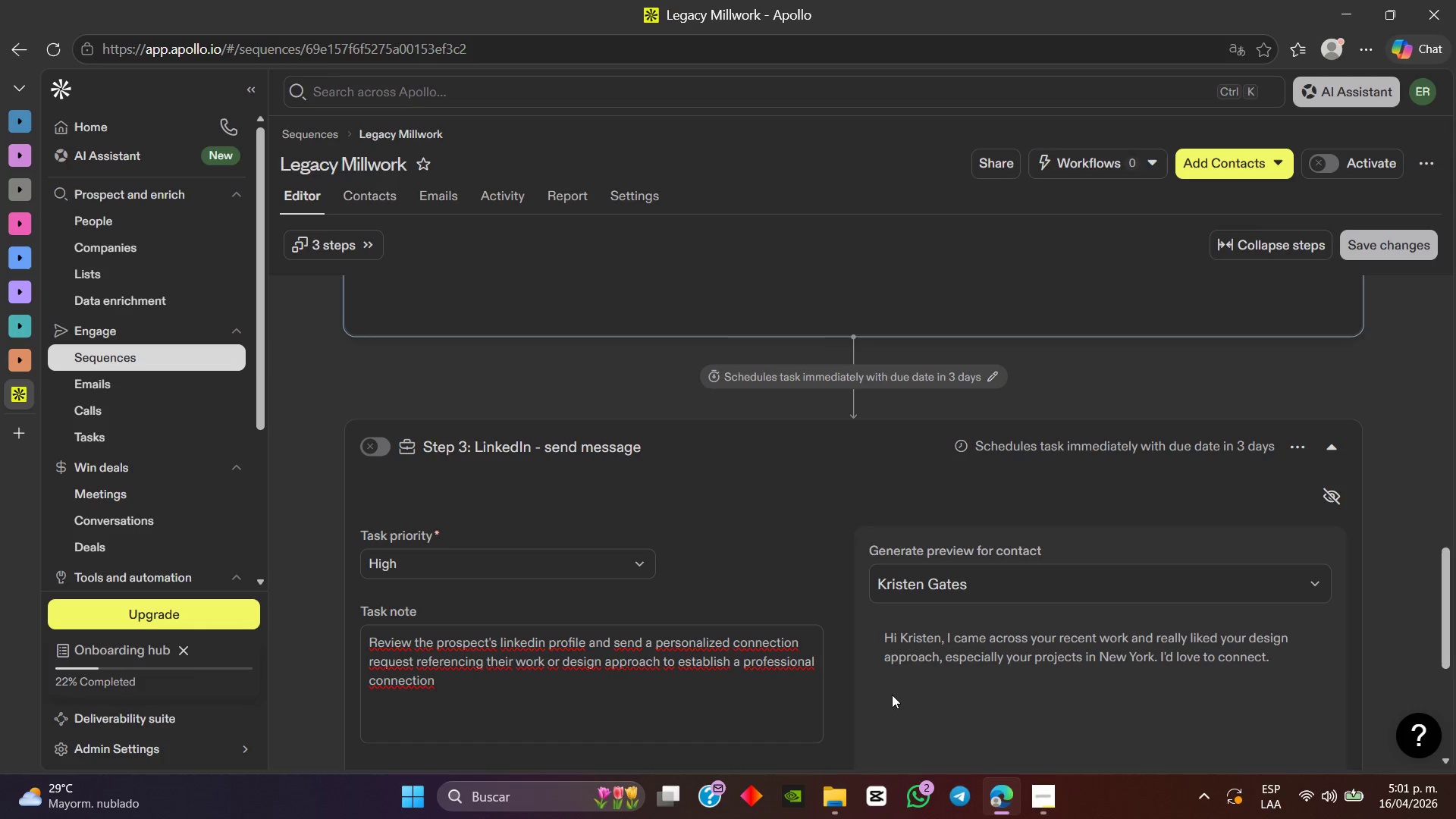 
scroll: coordinate [890, 689], scroll_direction: down, amount: 5.0
 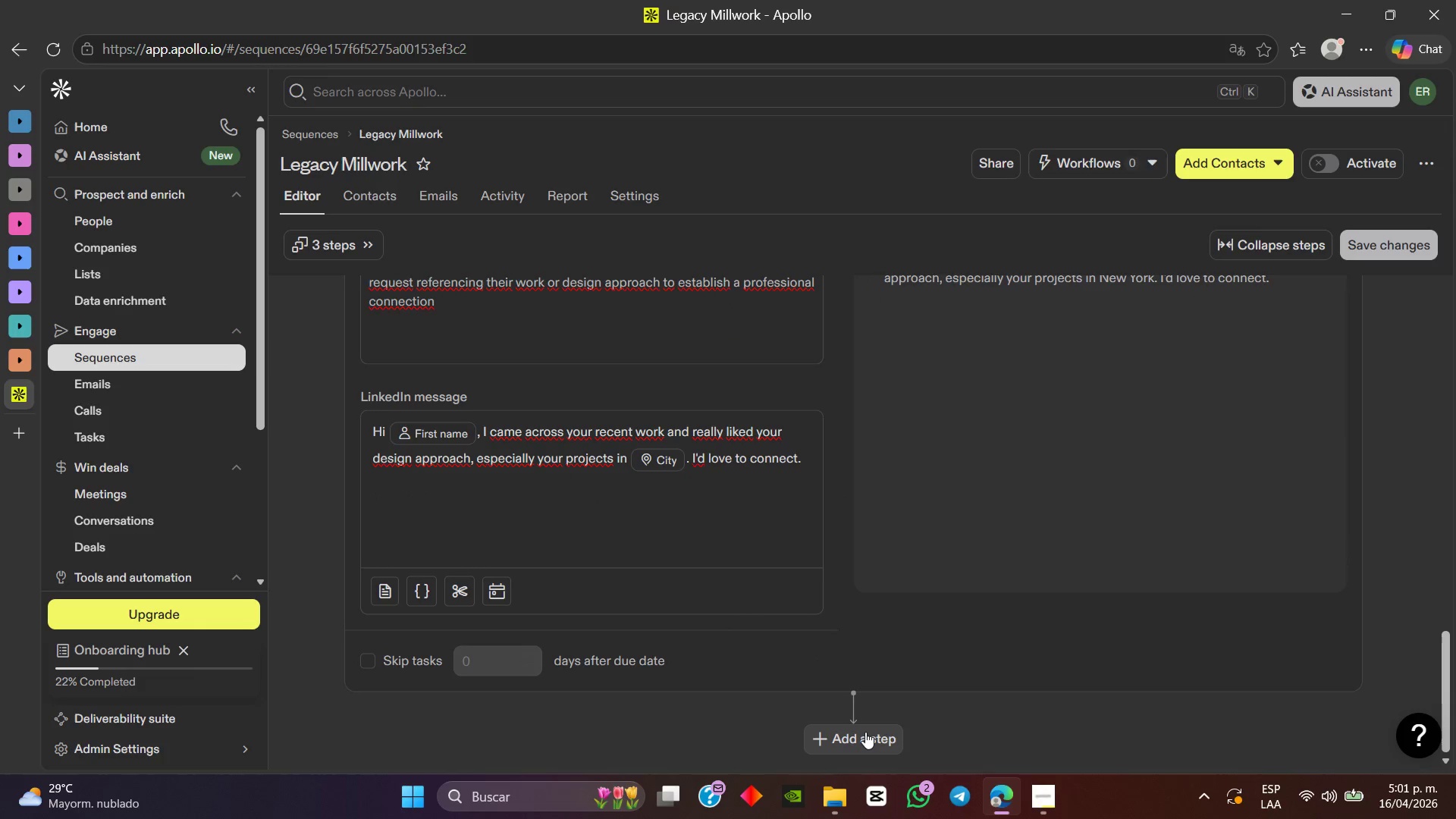 
left_click([865, 732])
 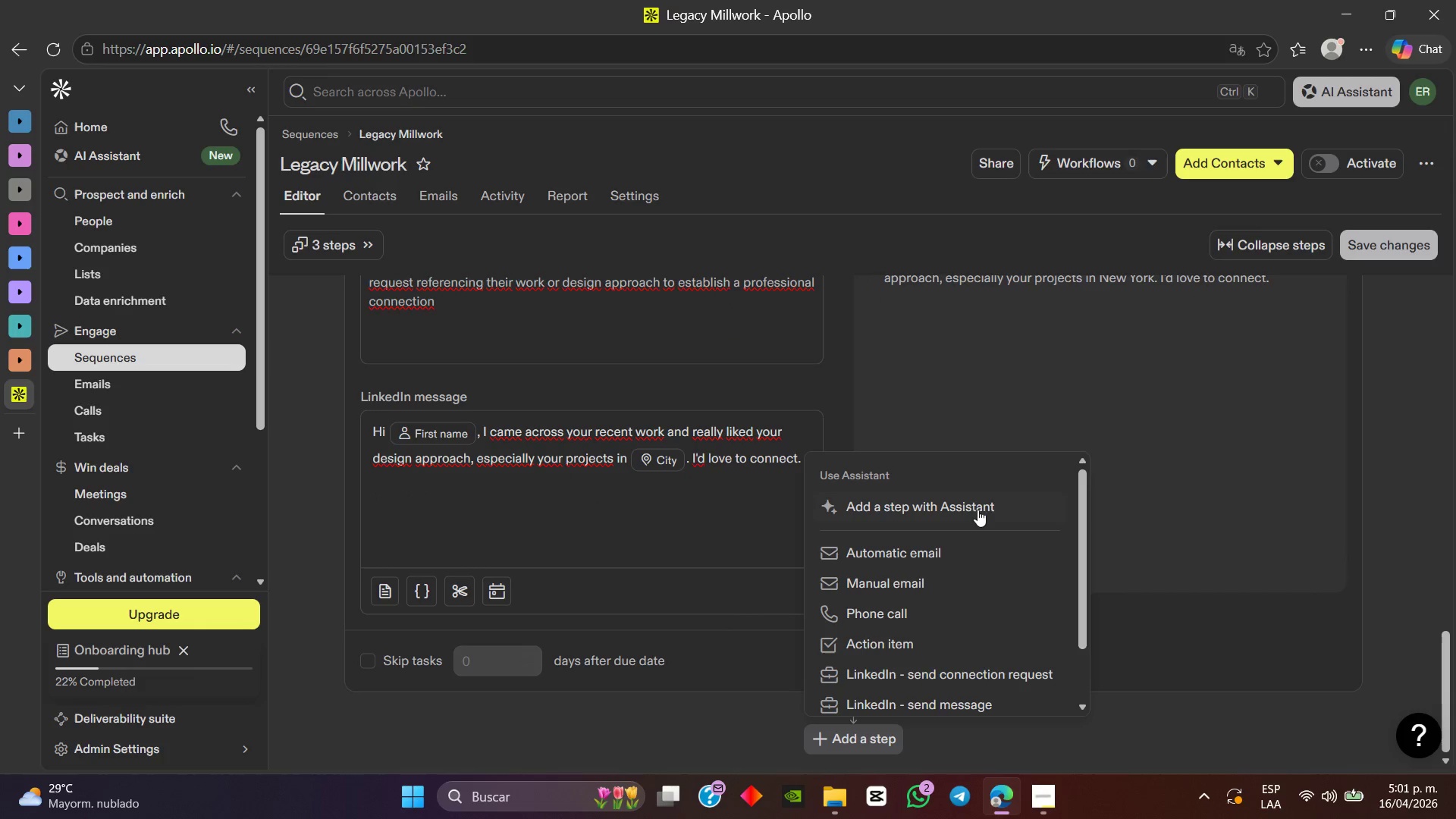 
scroll: coordinate [996, 588], scroll_direction: down, amount: 1.0
 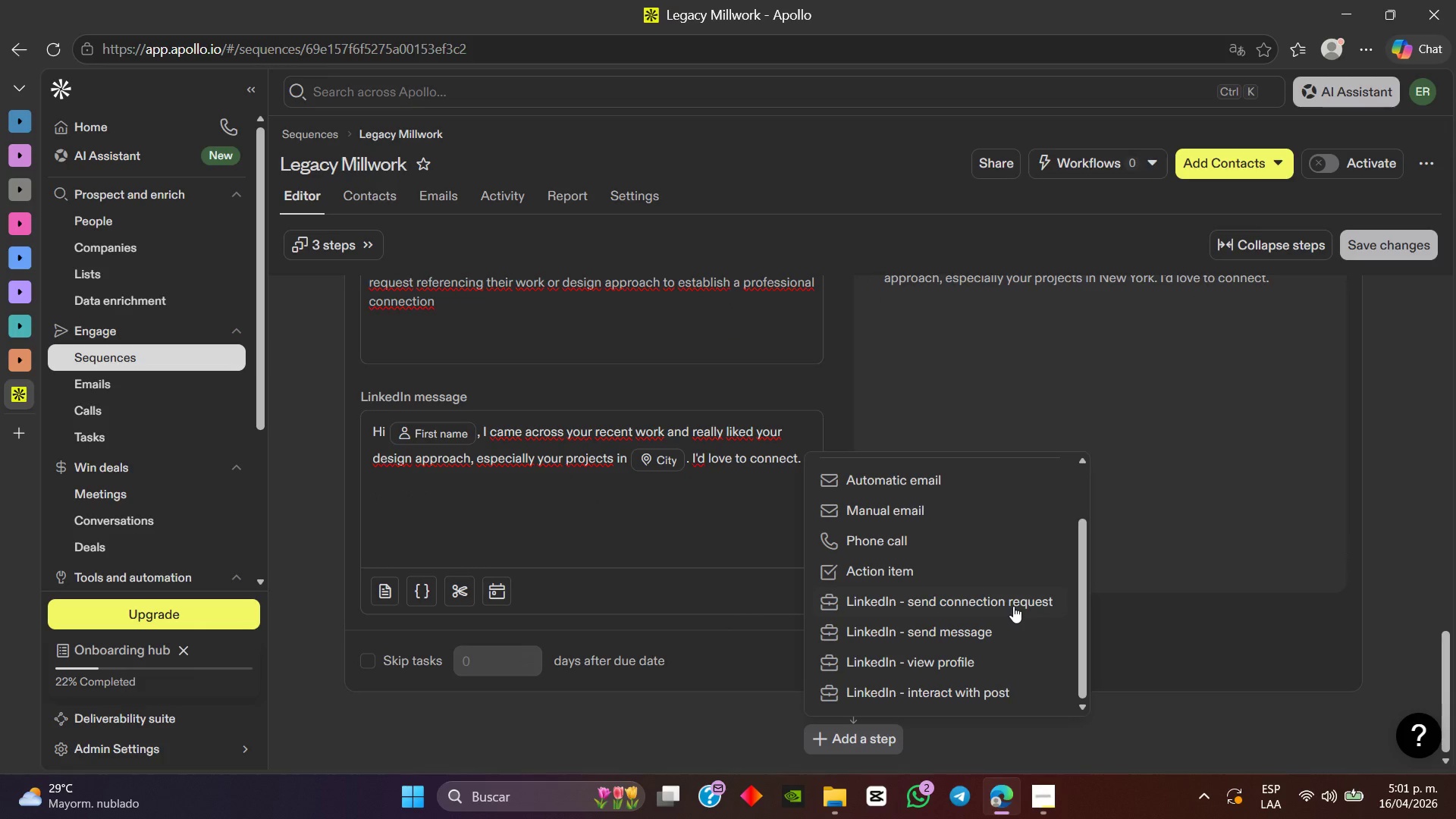 
scroll: coordinate [1165, 477], scroll_direction: up, amount: 6.0
 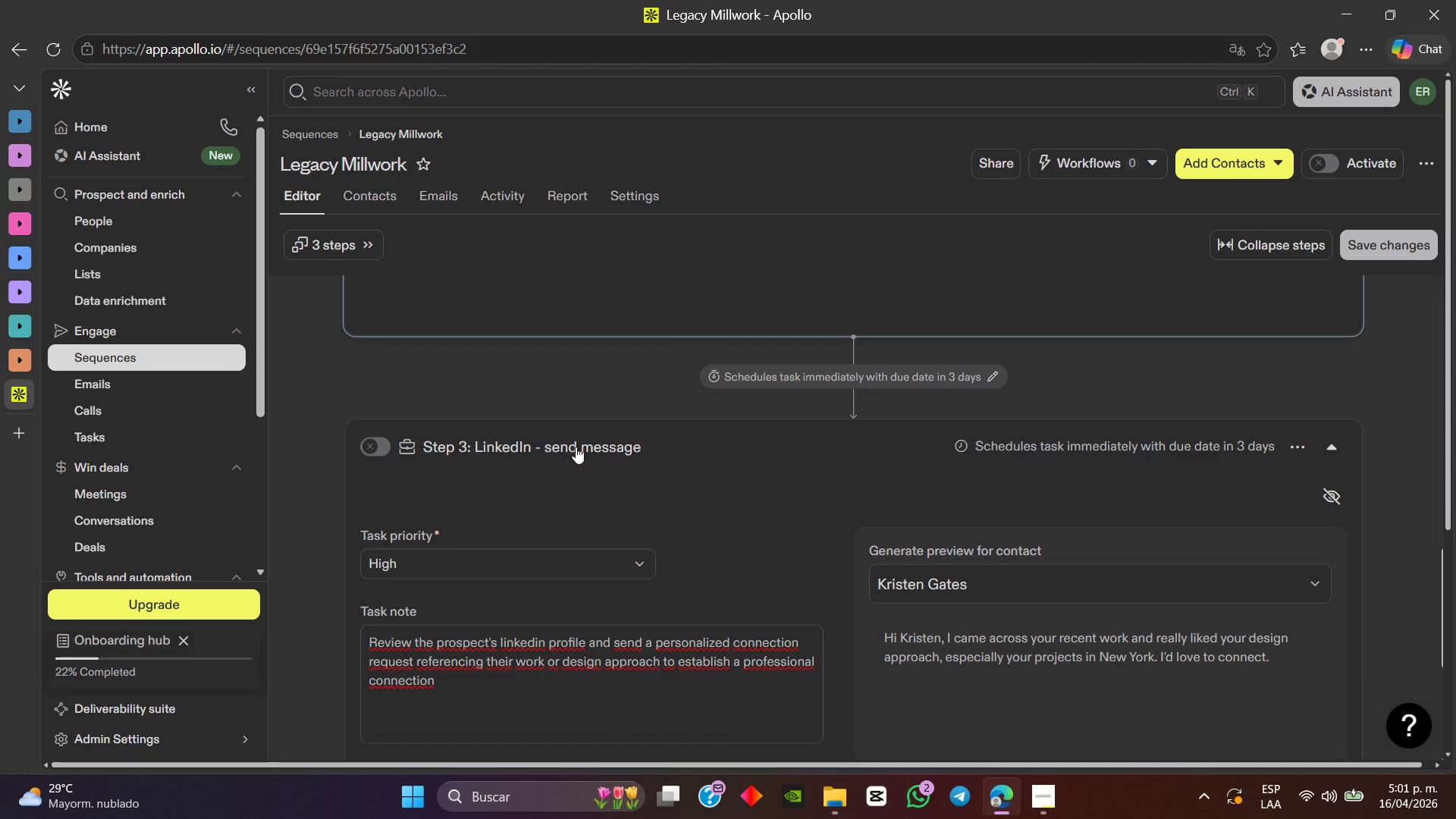 
left_click([578, 450])
 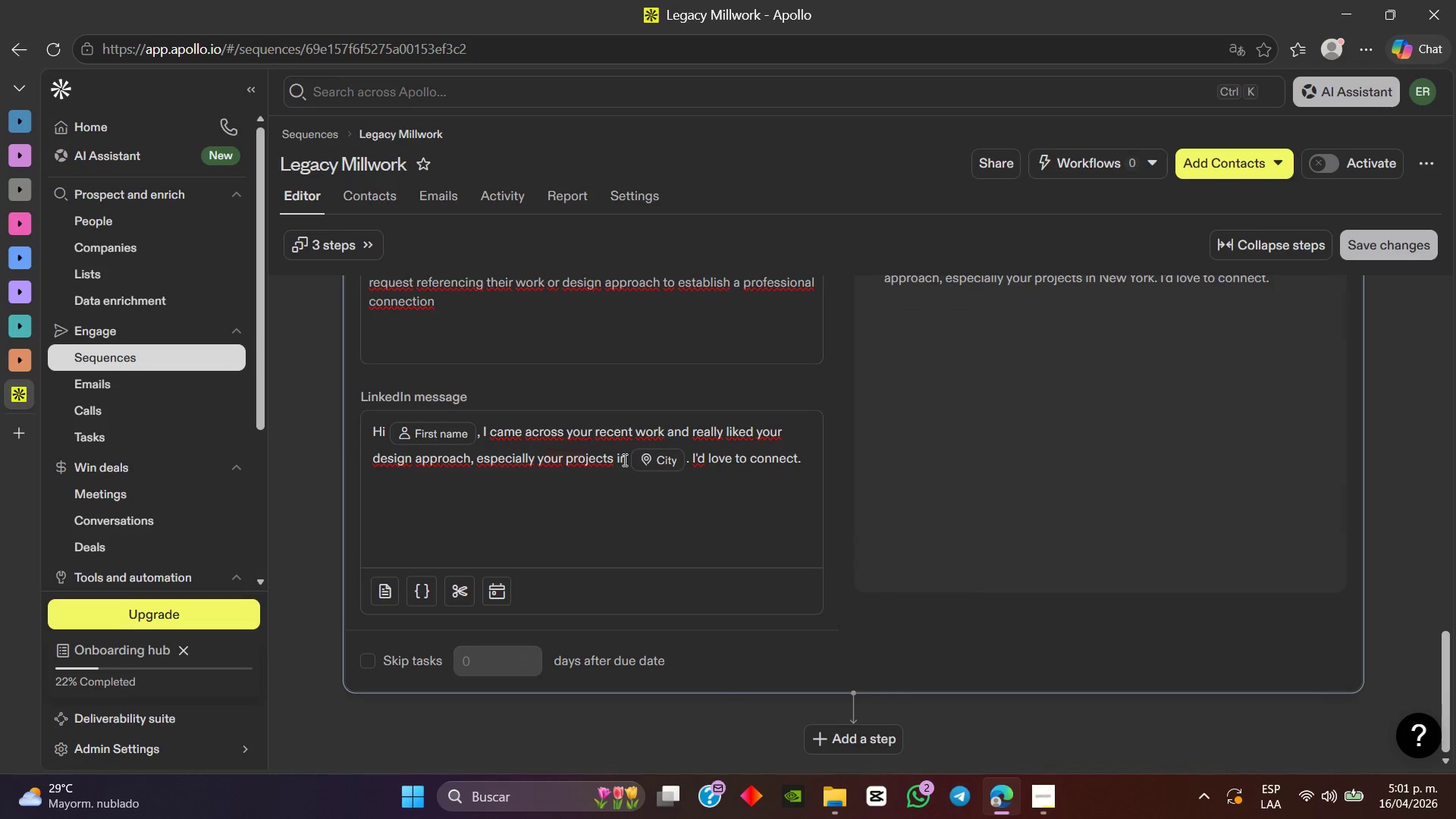 
scroll: coordinate [1027, 468], scroll_direction: up, amount: 5.0
 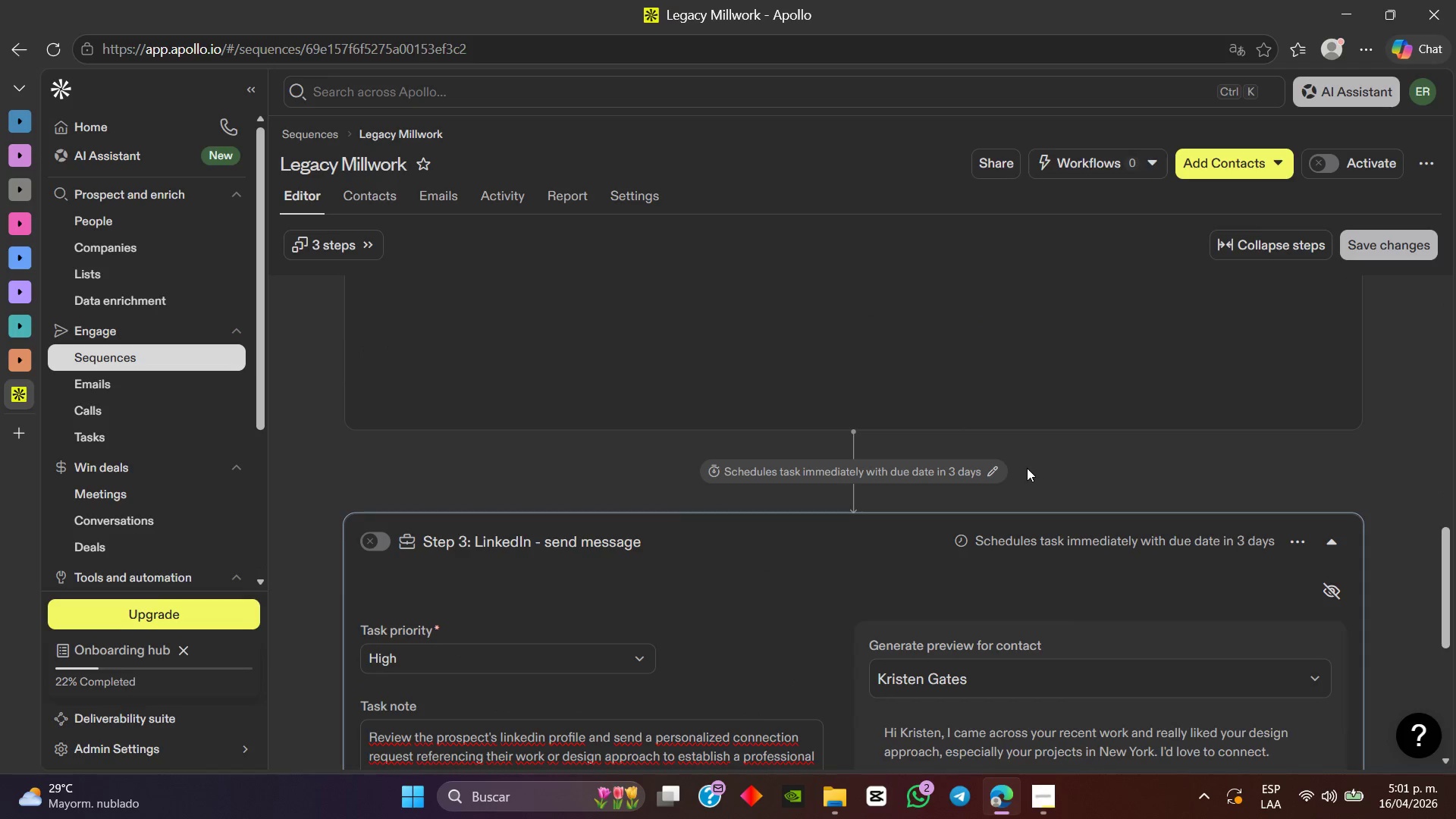 
scroll: coordinate [1017, 457], scroll_direction: down, amount: 2.0
 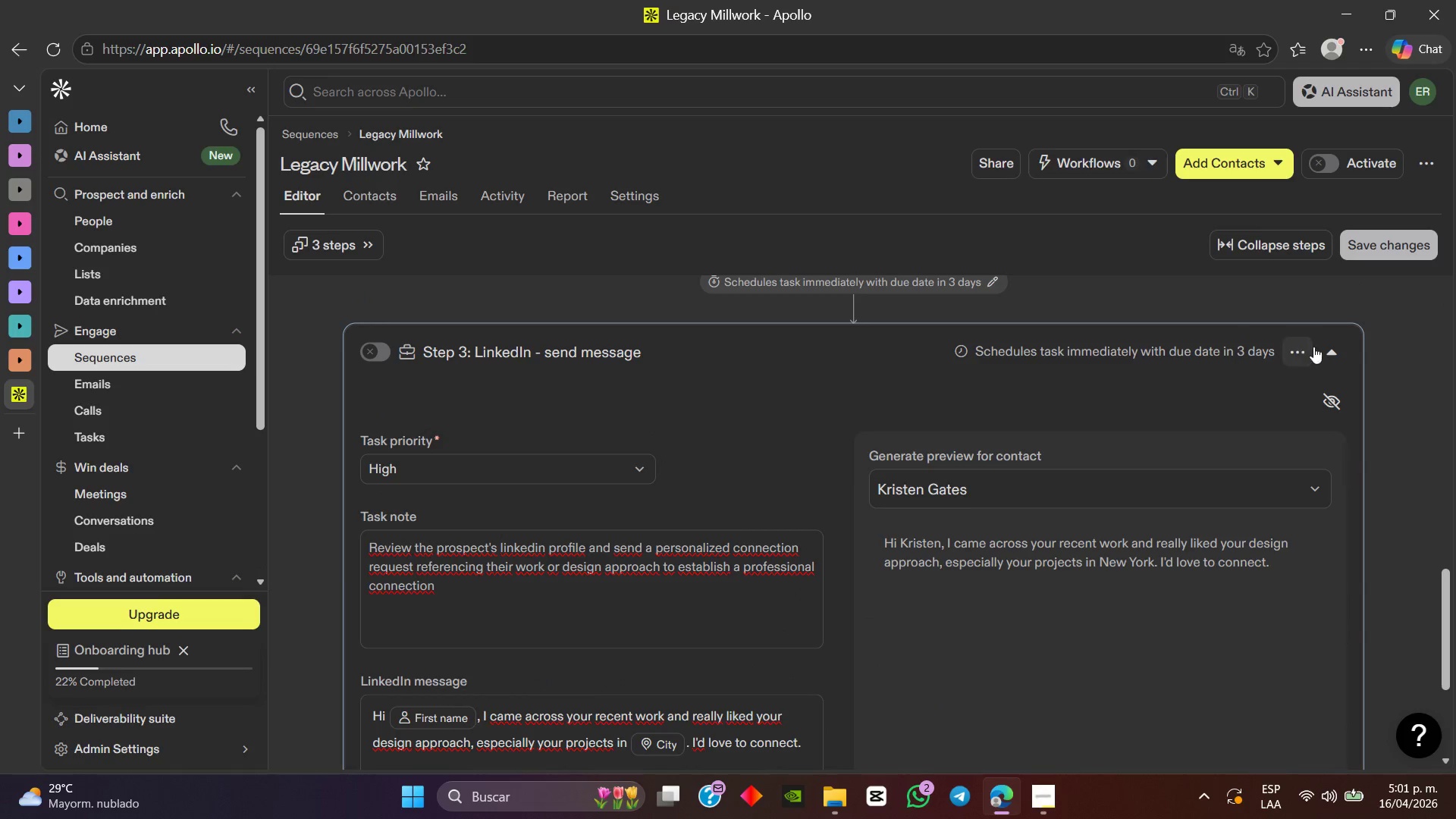 
left_click([1326, 353])
 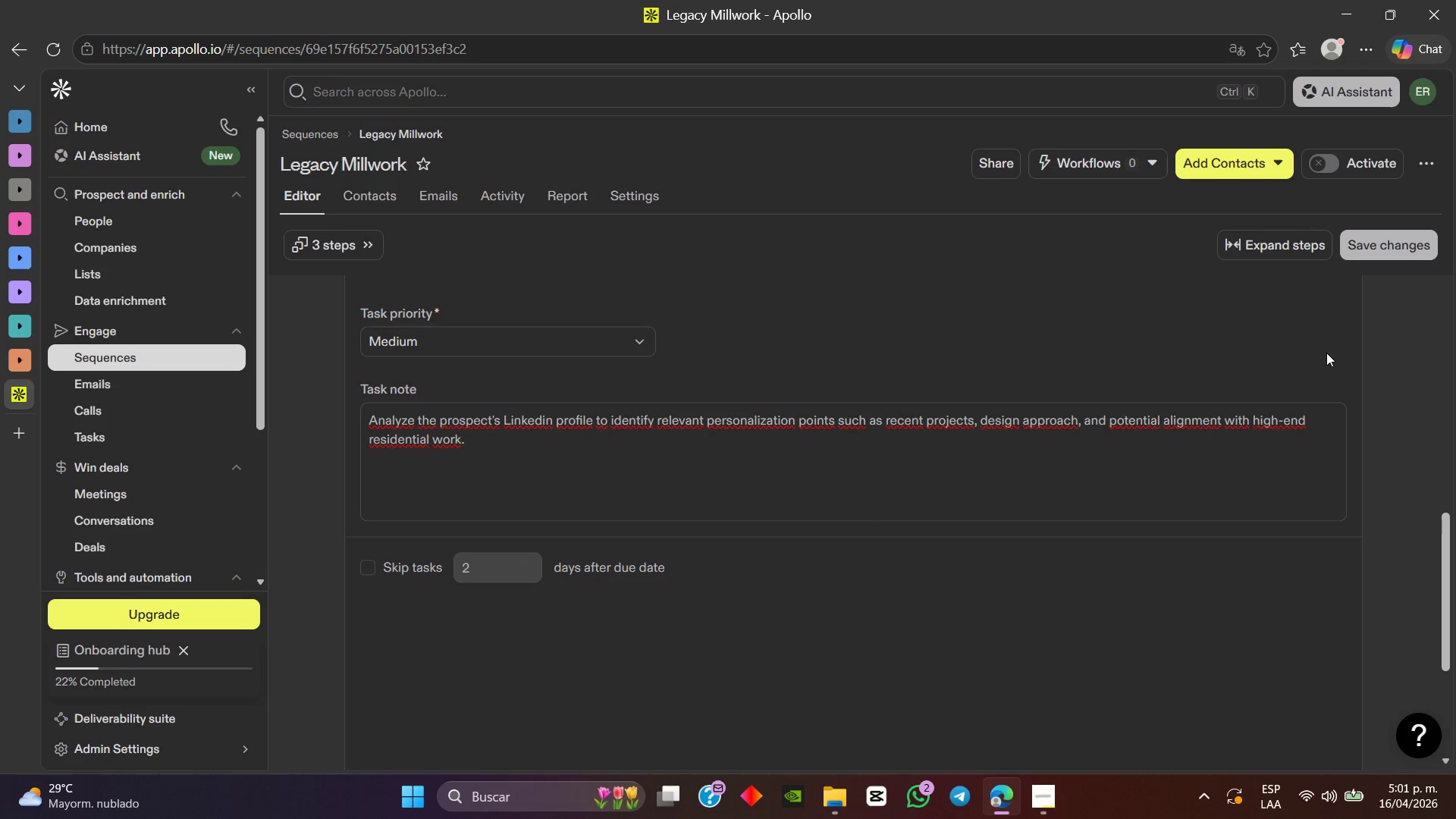 
scroll: coordinate [1329, 355], scroll_direction: up, amount: 2.0
 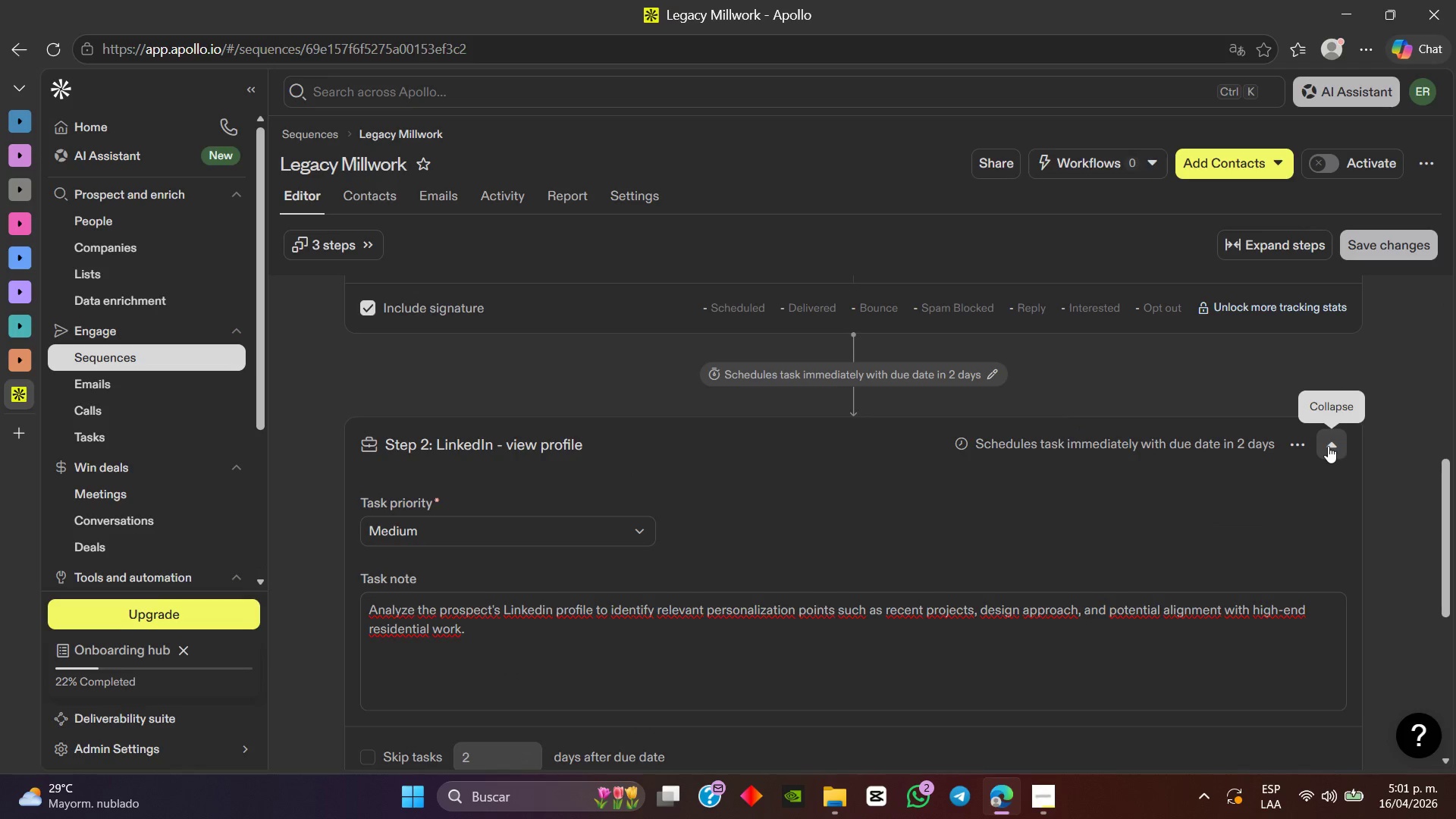 
scroll: coordinate [1340, 460], scroll_direction: down, amount: 7.0
 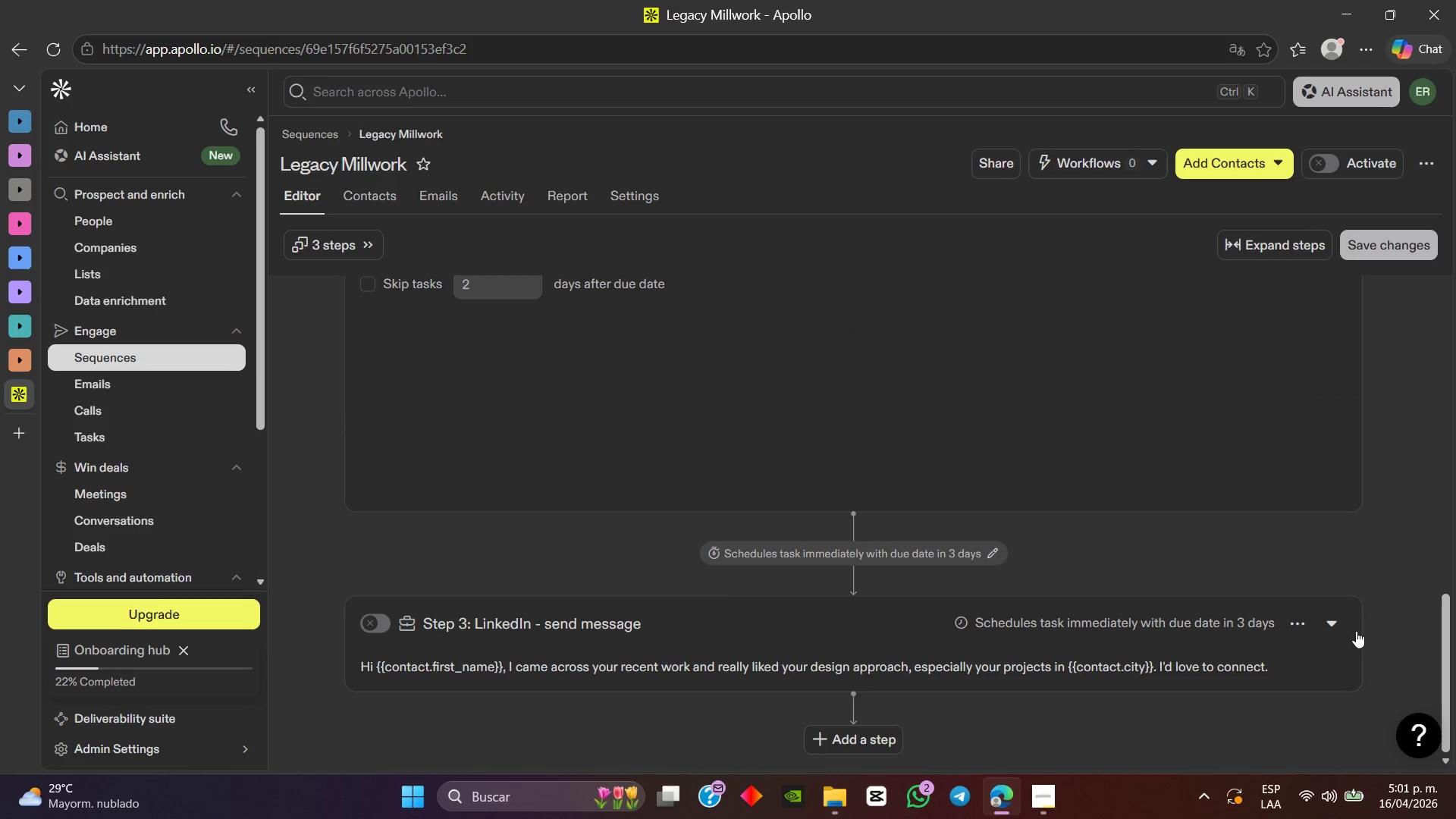 
left_click([1347, 626])
 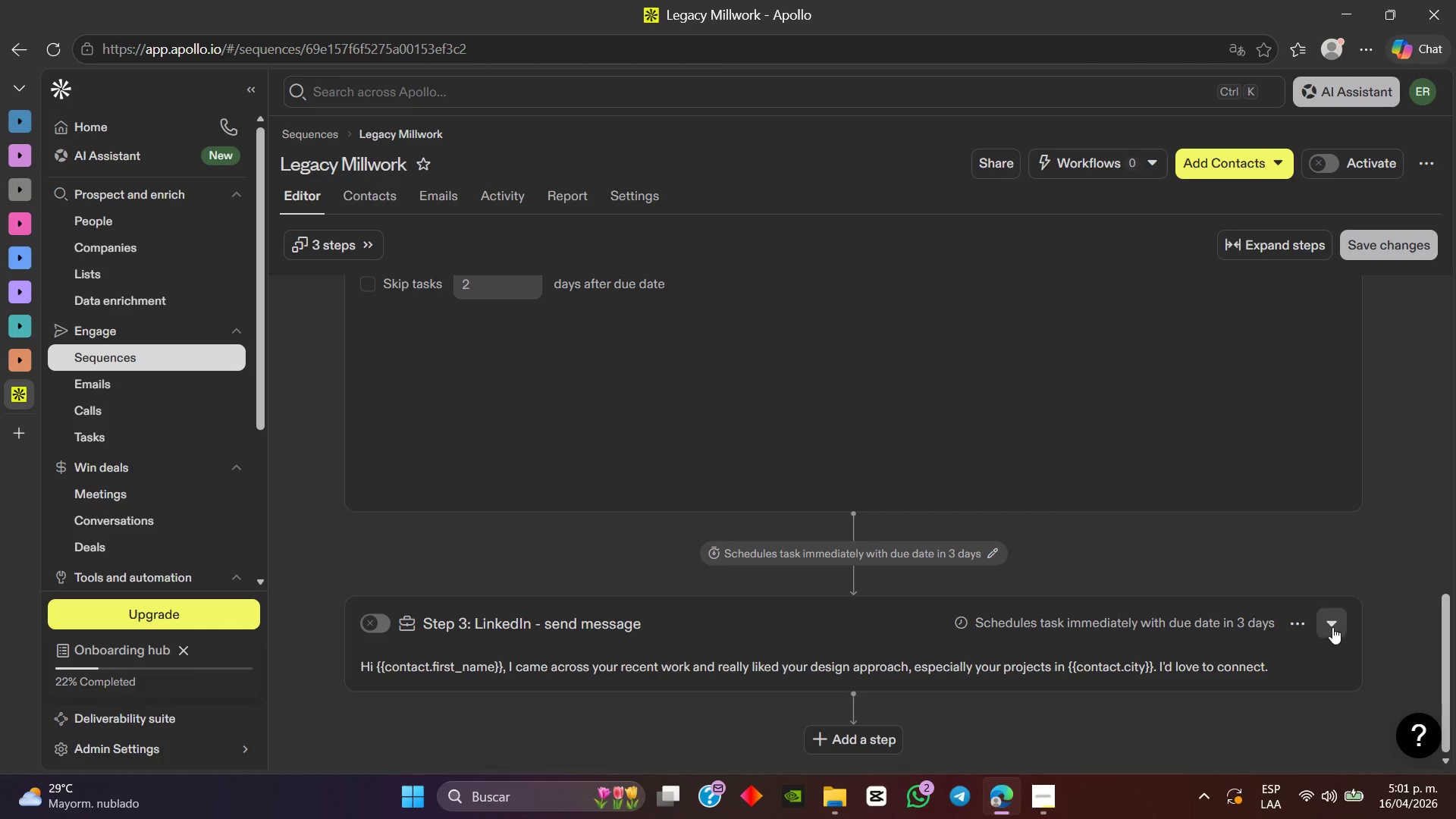 
left_click([1330, 624])
 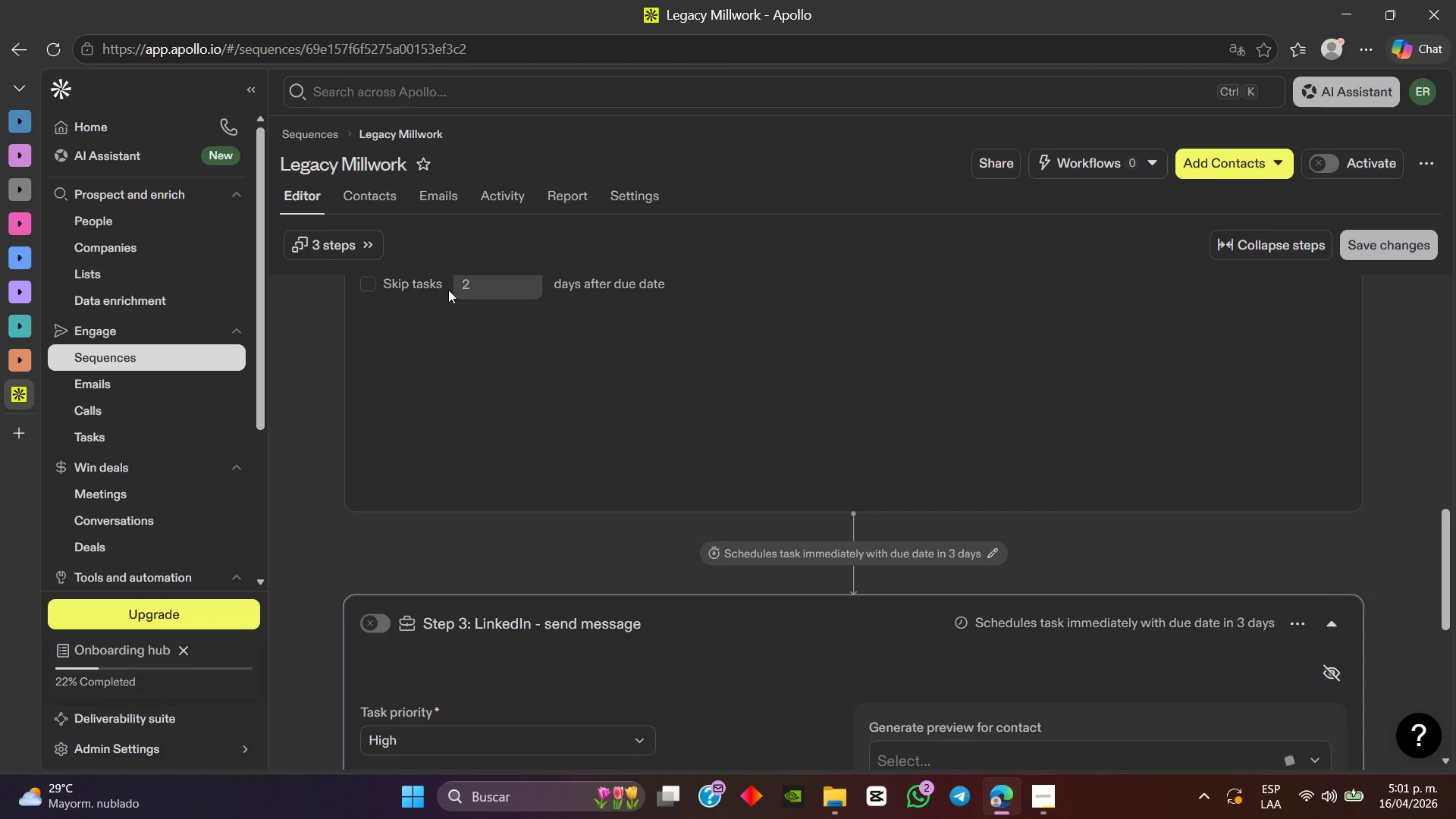 
left_click([337, 238])
 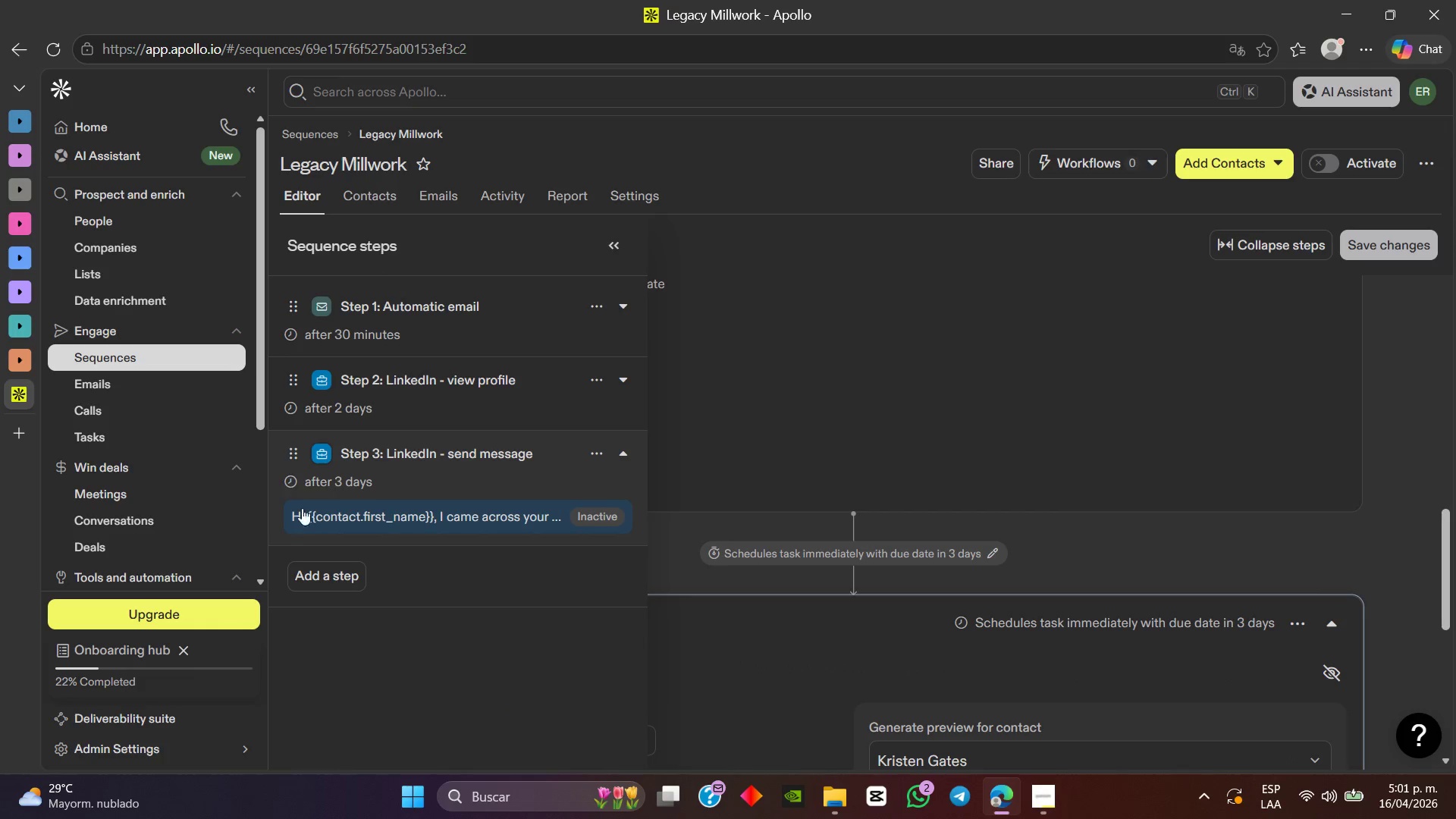 
left_click([339, 586])
 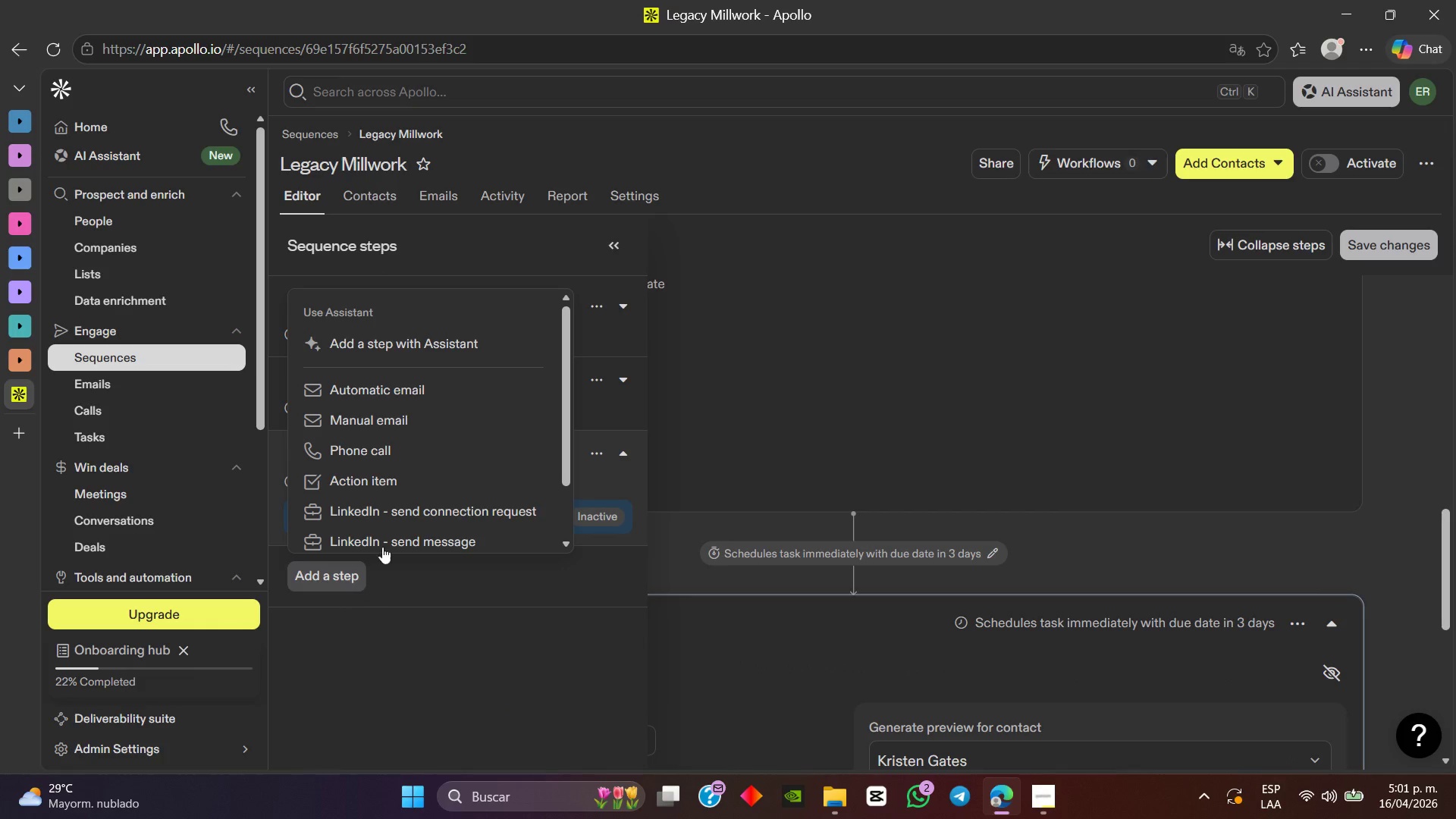 
scroll: coordinate [411, 513], scroll_direction: down, amount: 1.0
 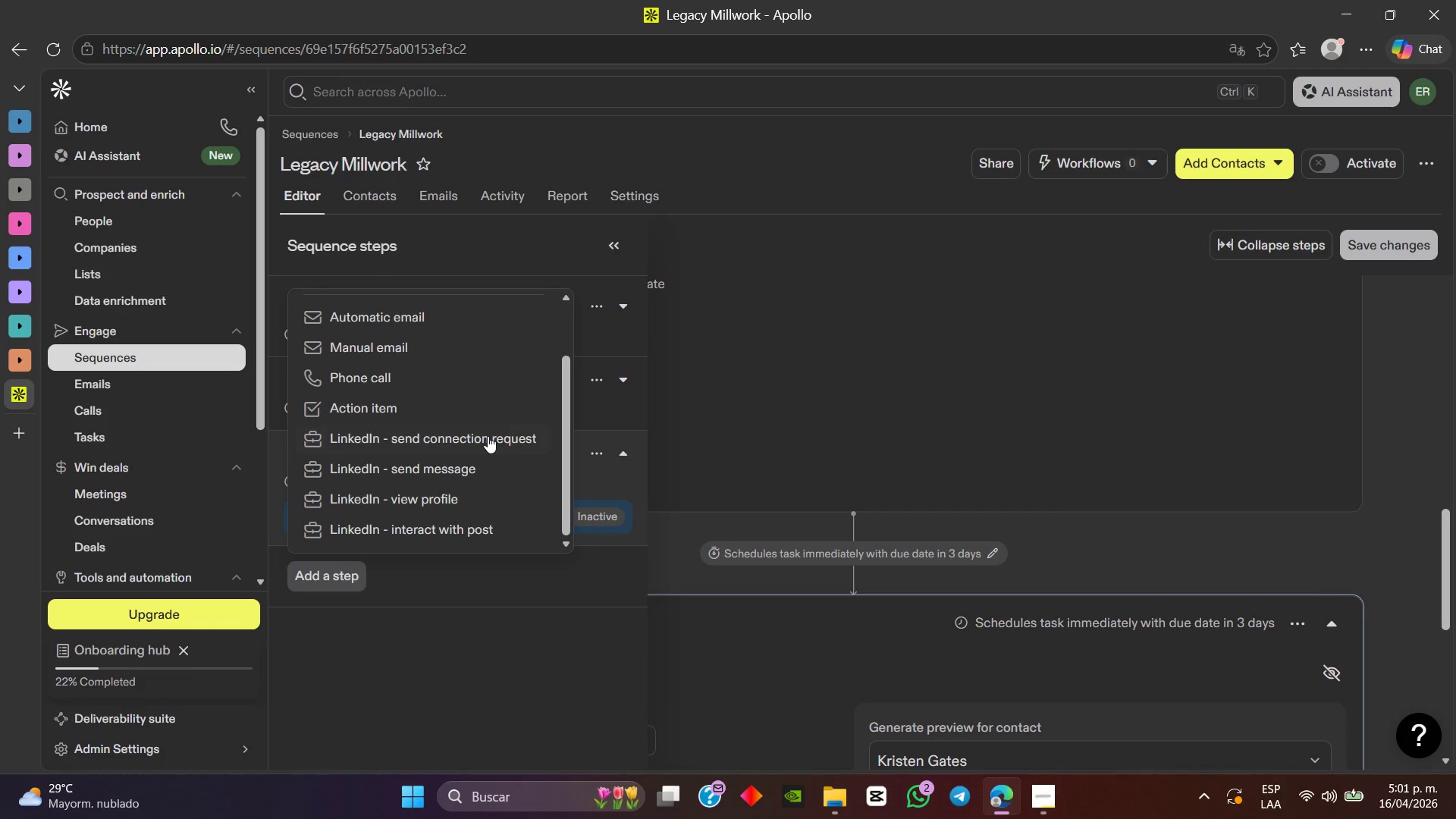 
left_click([595, 681])
 